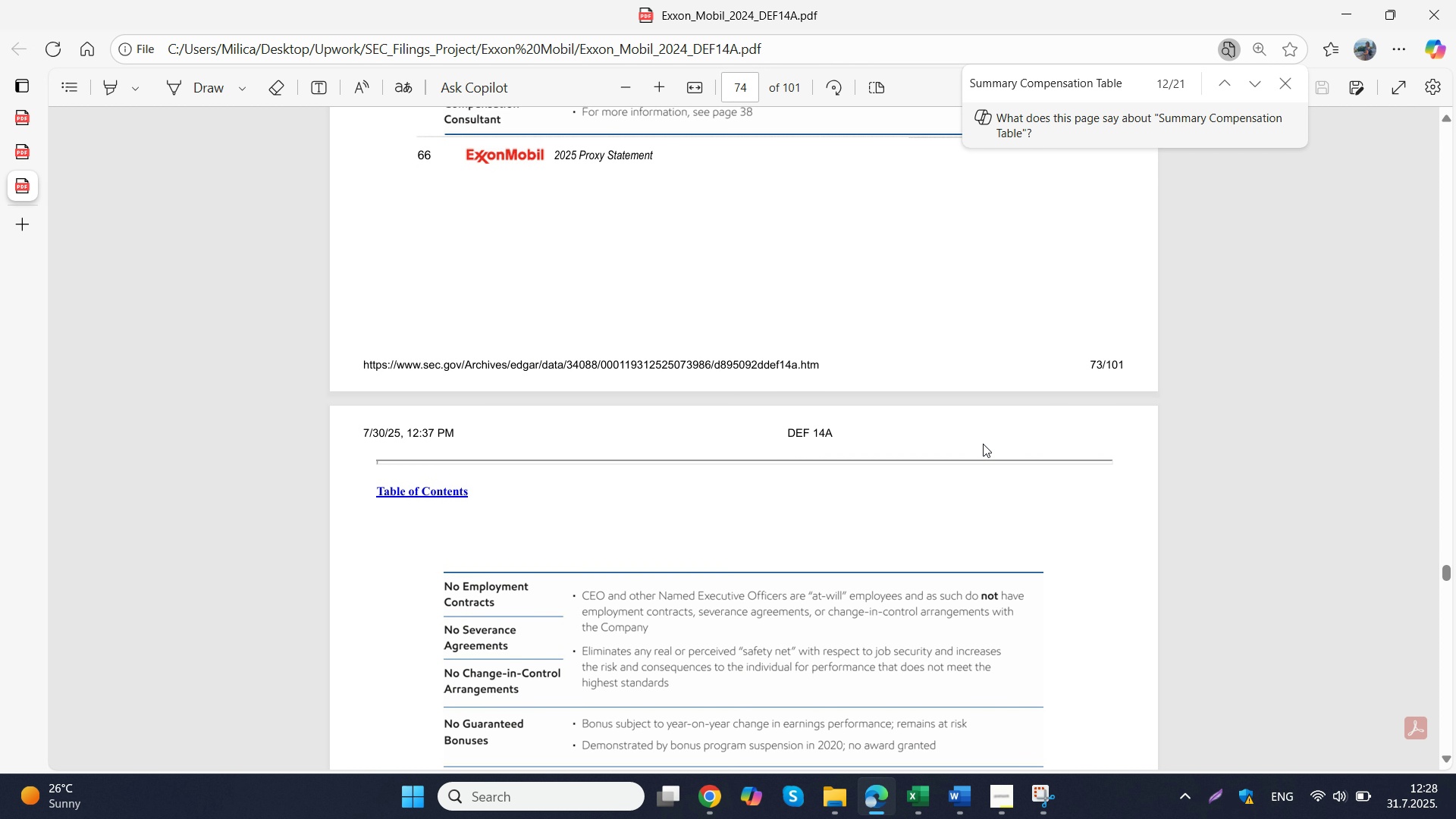 
scroll: coordinate [983, 444], scroll_direction: up, amount: 2.0
 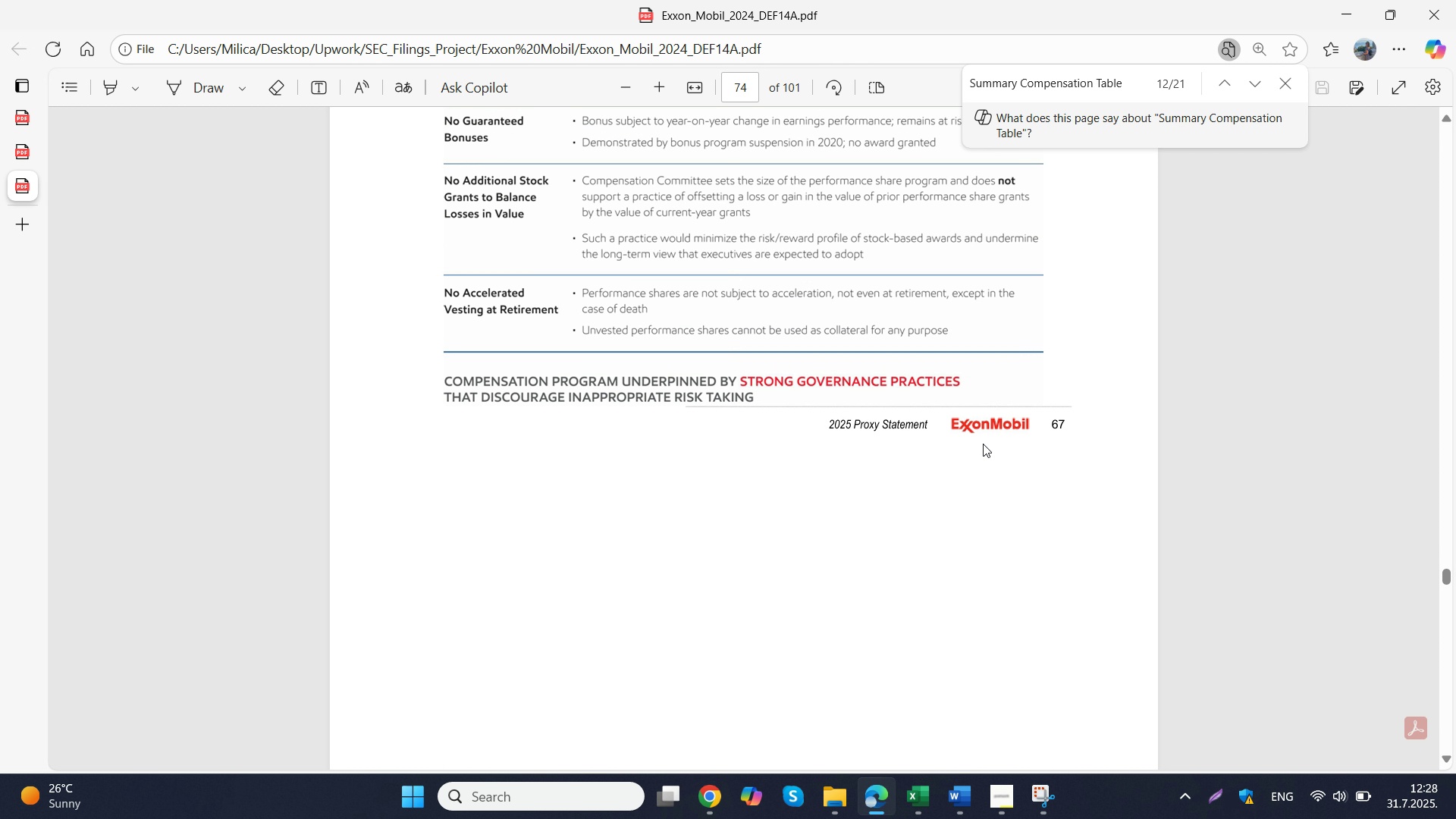 
scroll: coordinate [982, 447], scroll_direction: down, amount: 32.0
 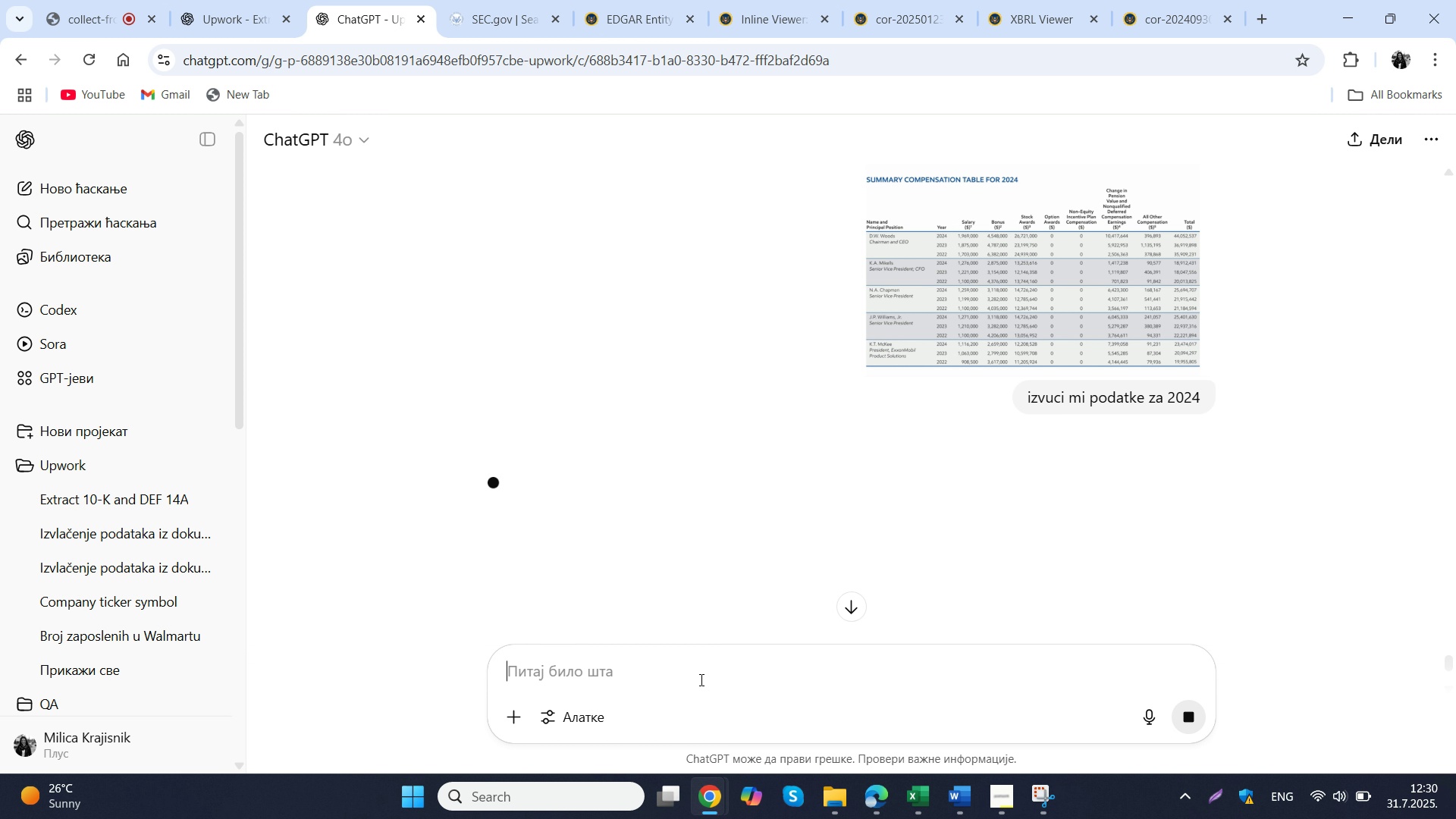 
wait(63.09)
 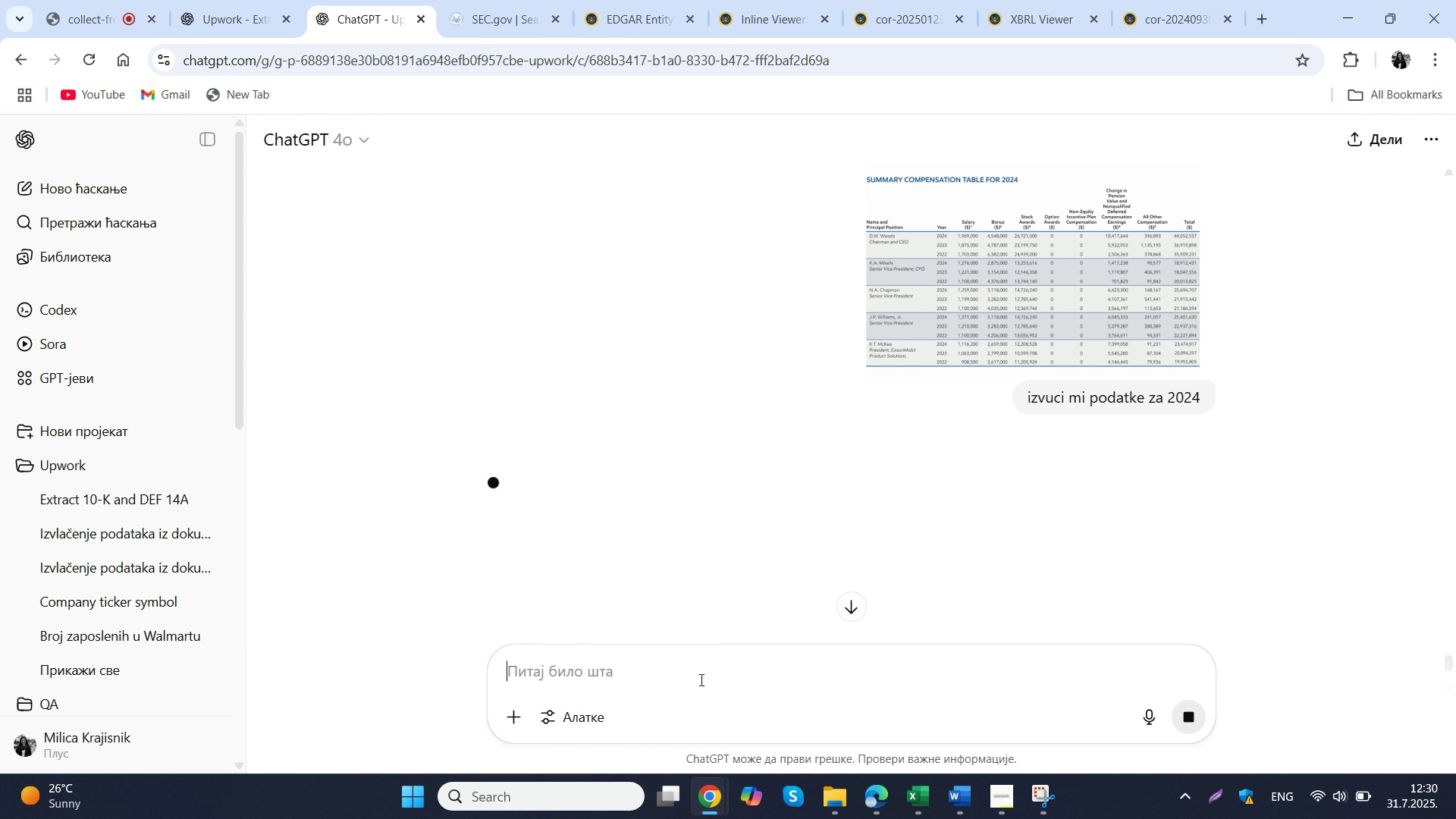 
scroll: coordinate [871, 401], scroll_direction: down, amount: 1.0
 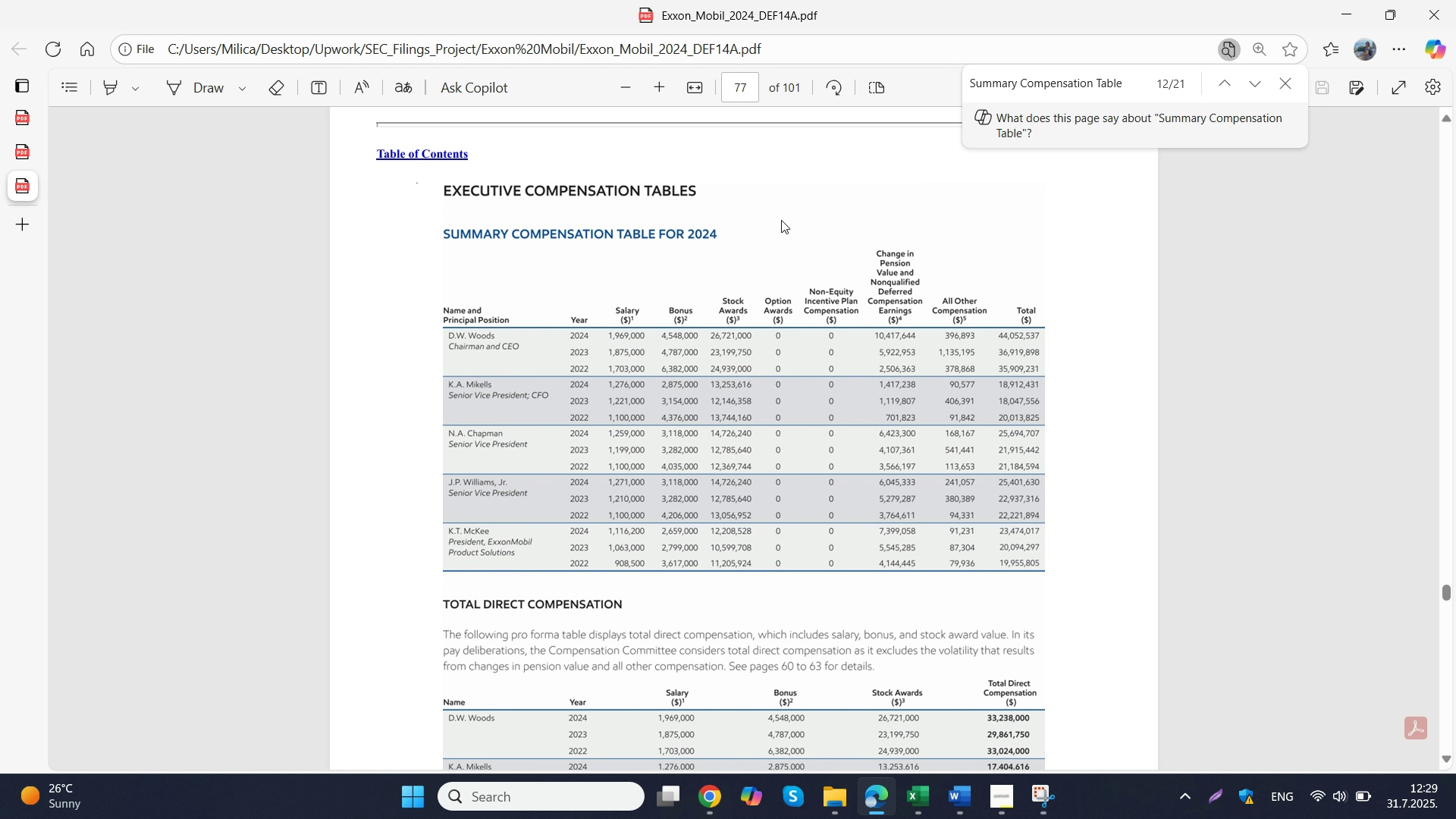 
wait(11.52)
 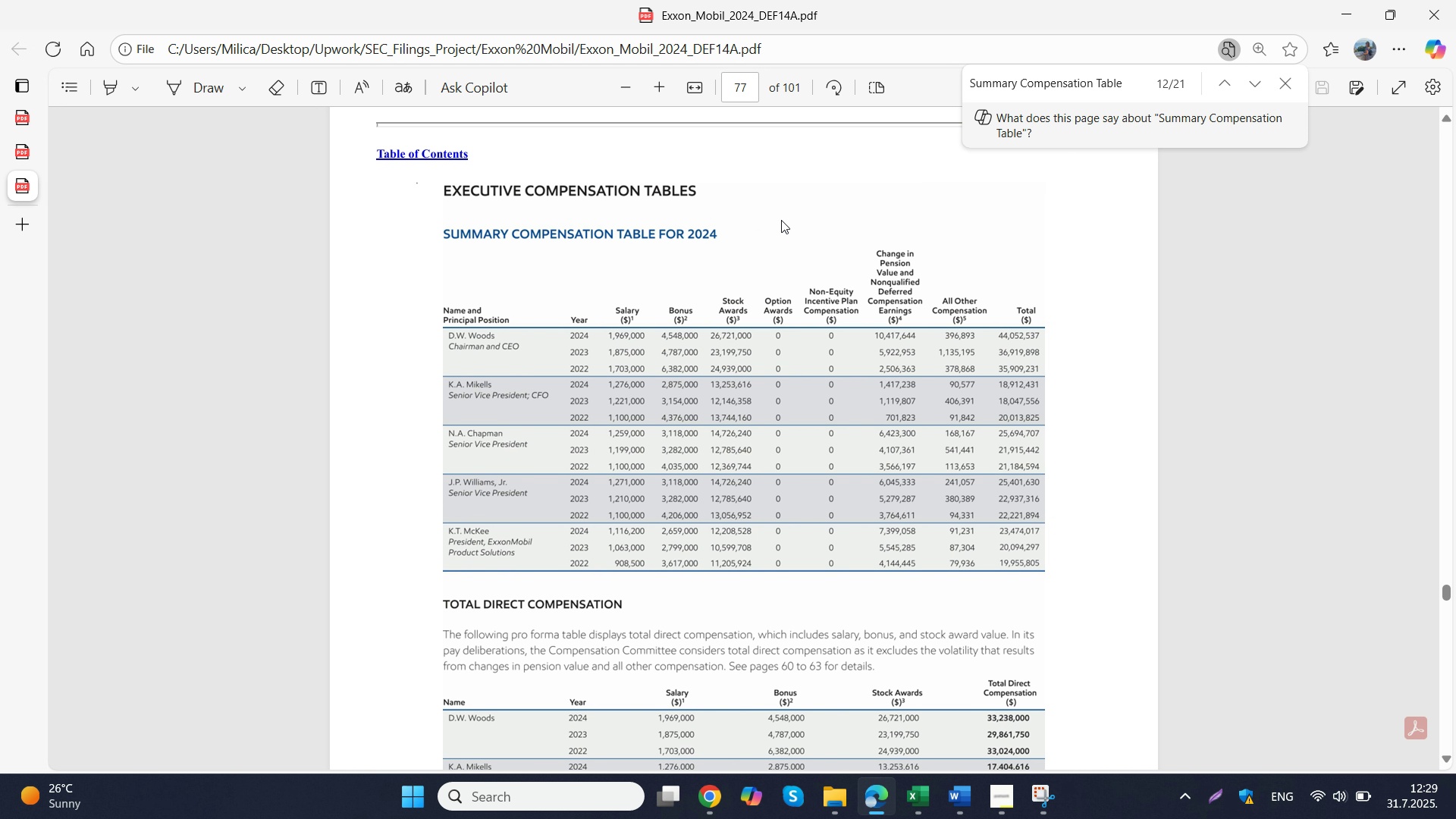 
scroll: coordinate [751, 246], scroll_direction: up, amount: 1.0
 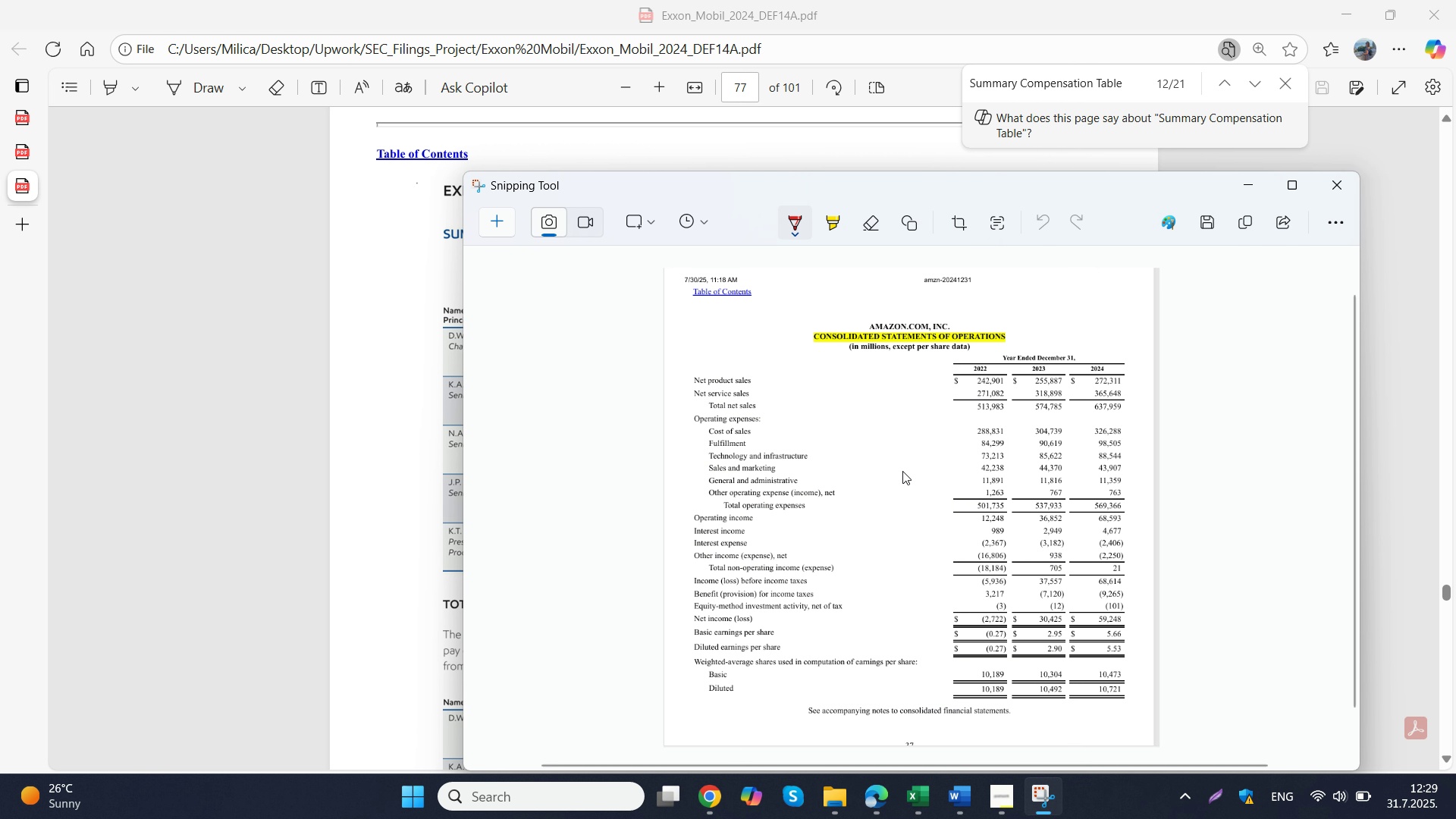 
wait(12.51)
 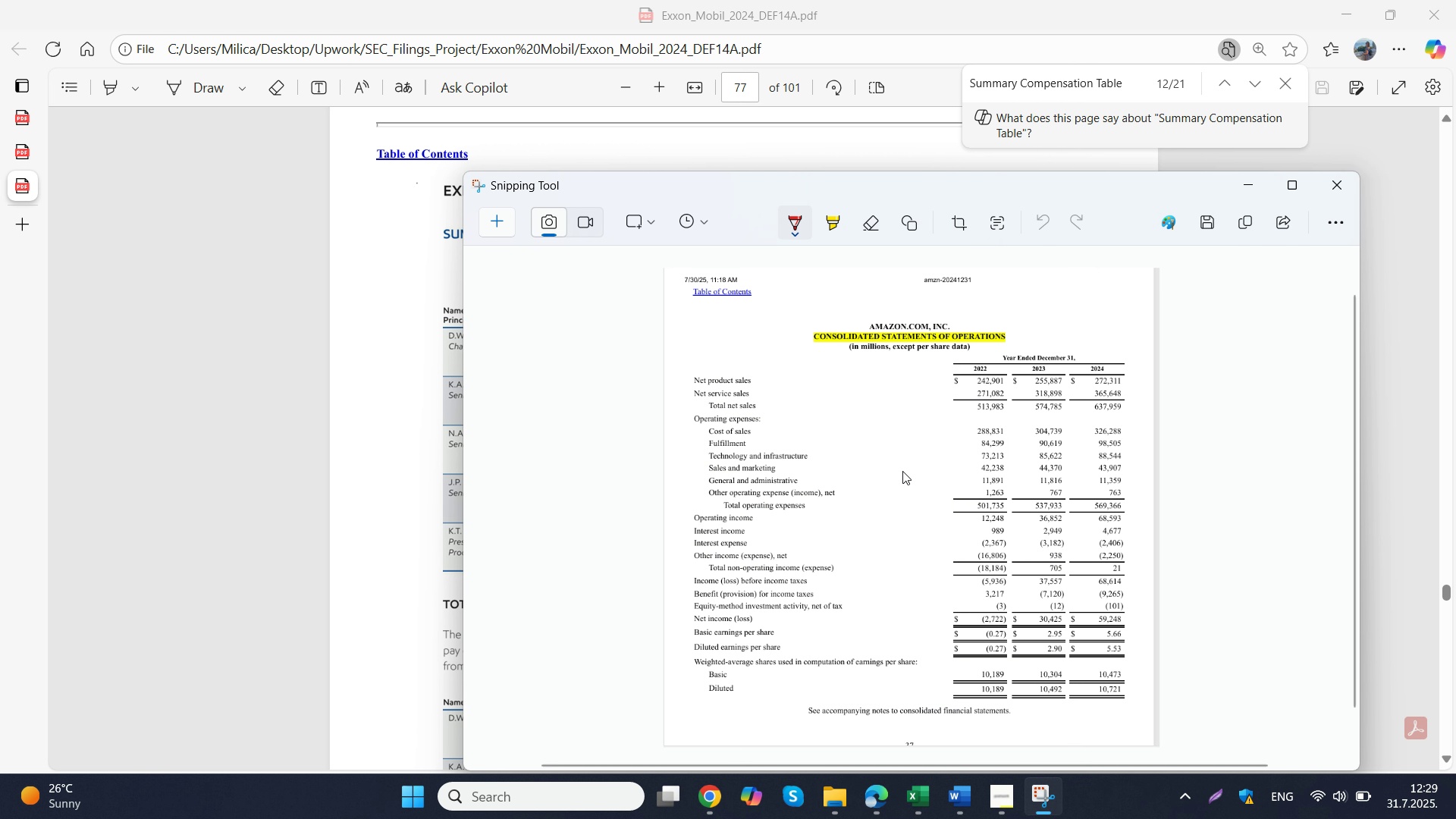 
left_click([1051, 799])
 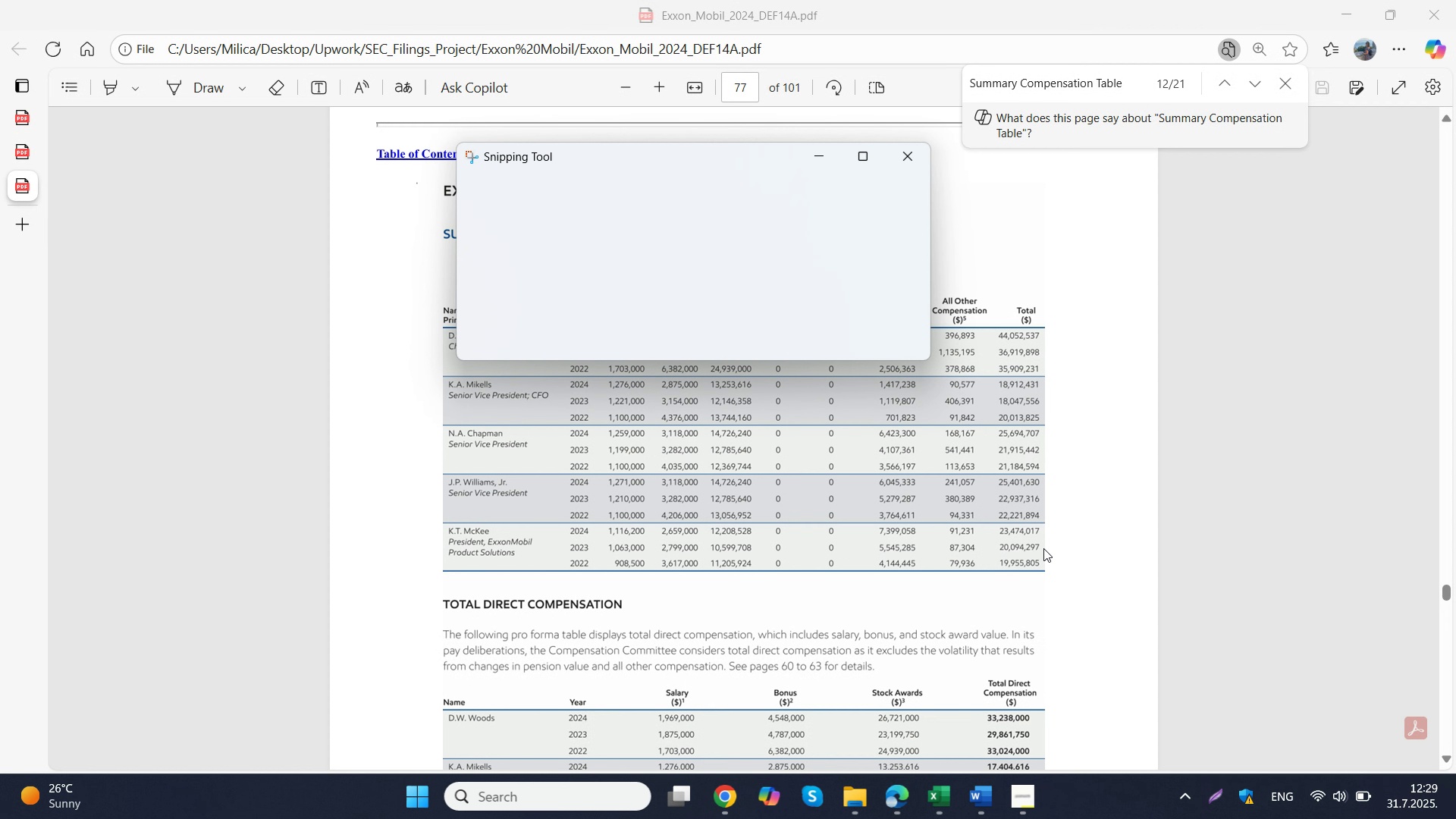 
left_click_drag(start_coordinate=[416, 178], to_coordinate=[1075, 589])
 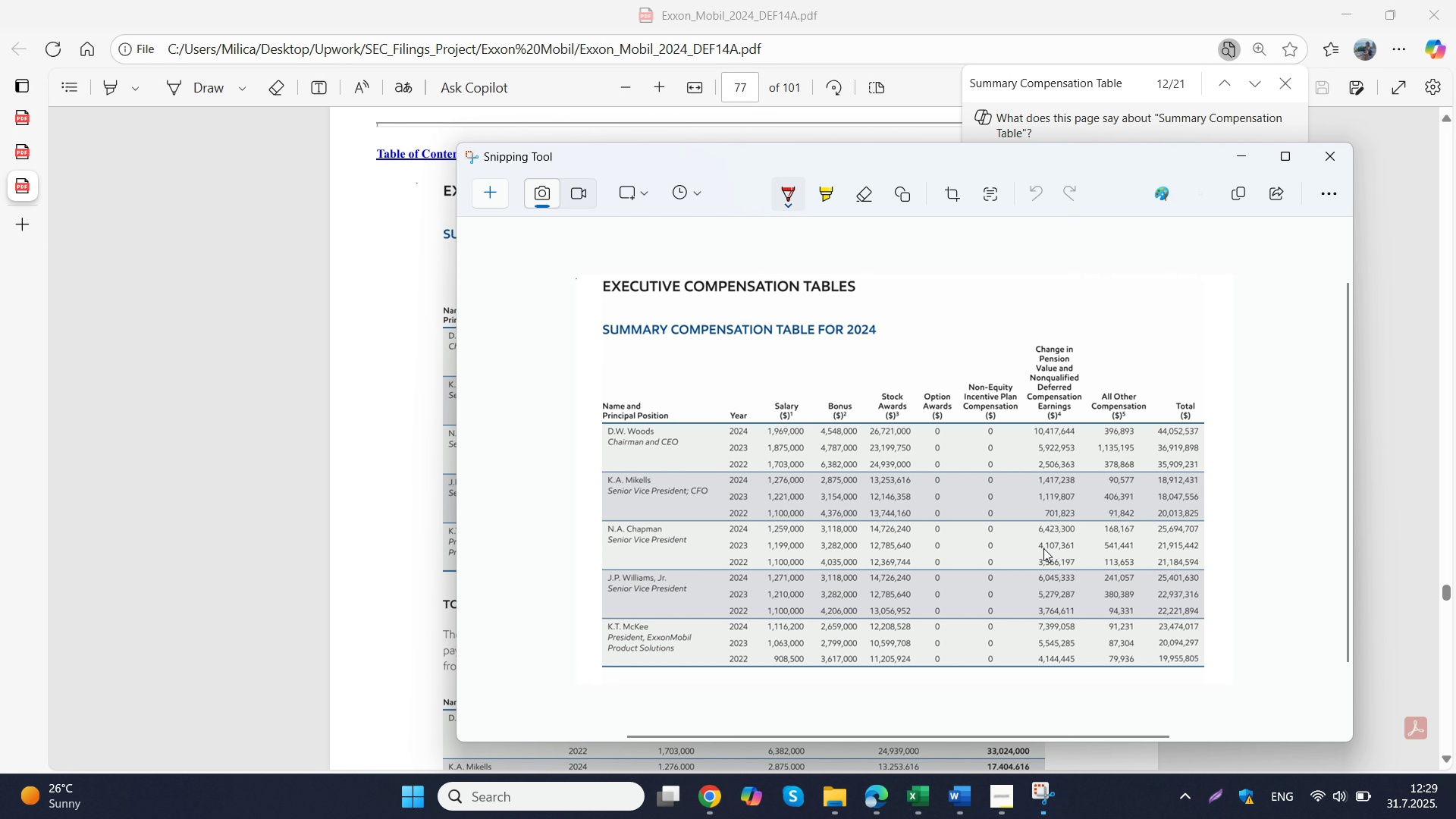 
key(Control+ControlLeft)
 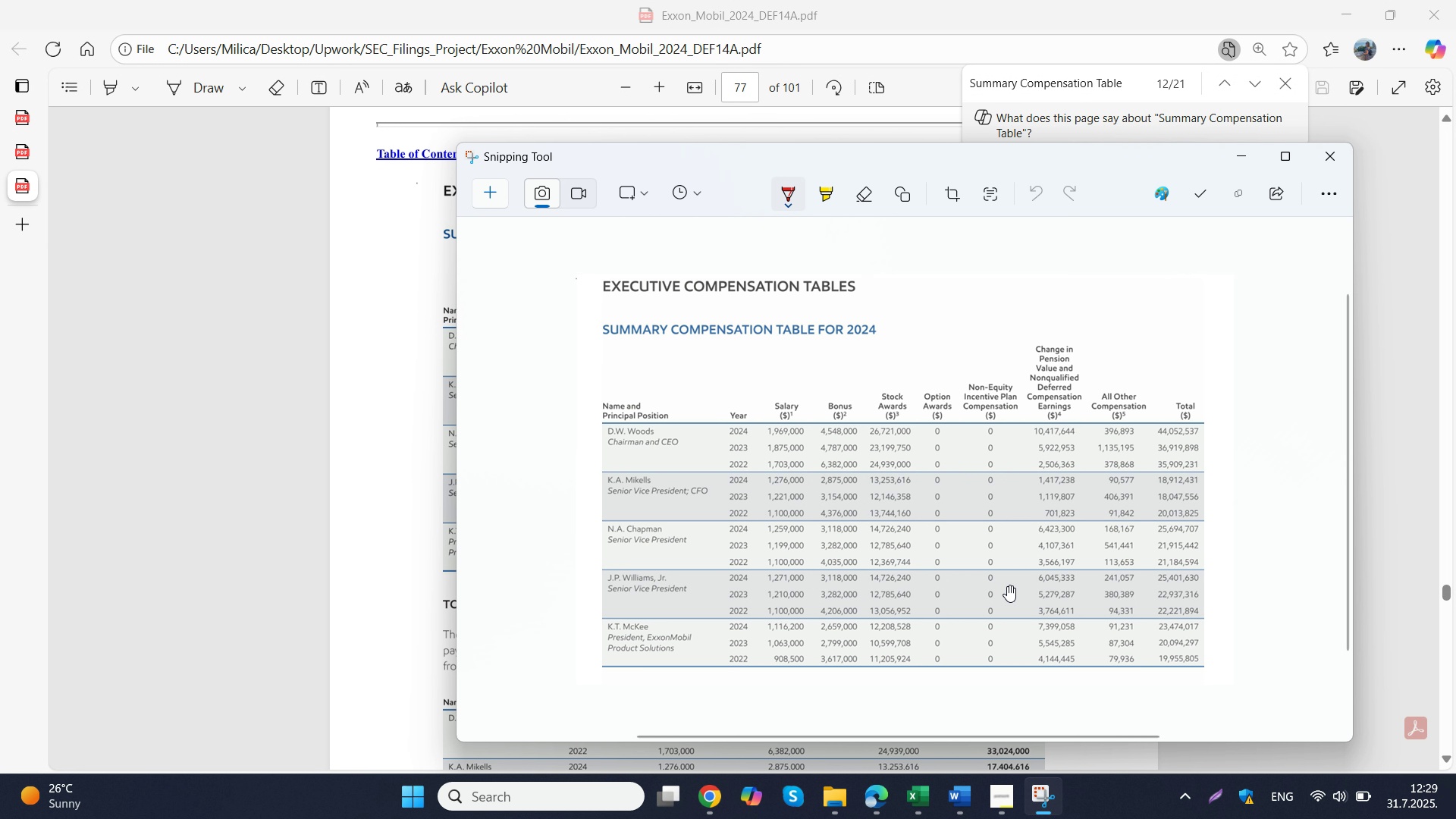 
key(Control+C)
 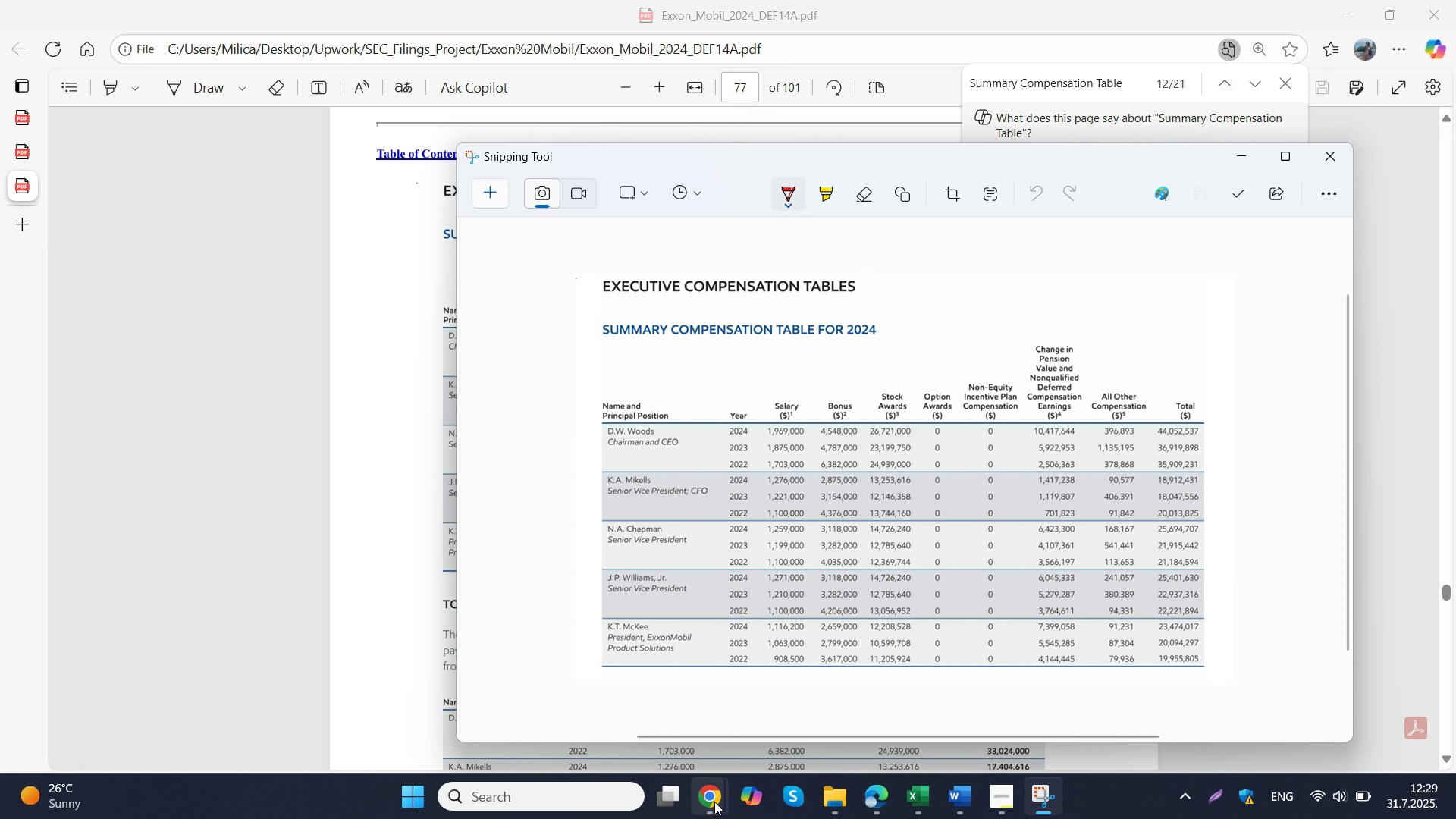 
left_click([714, 802])
 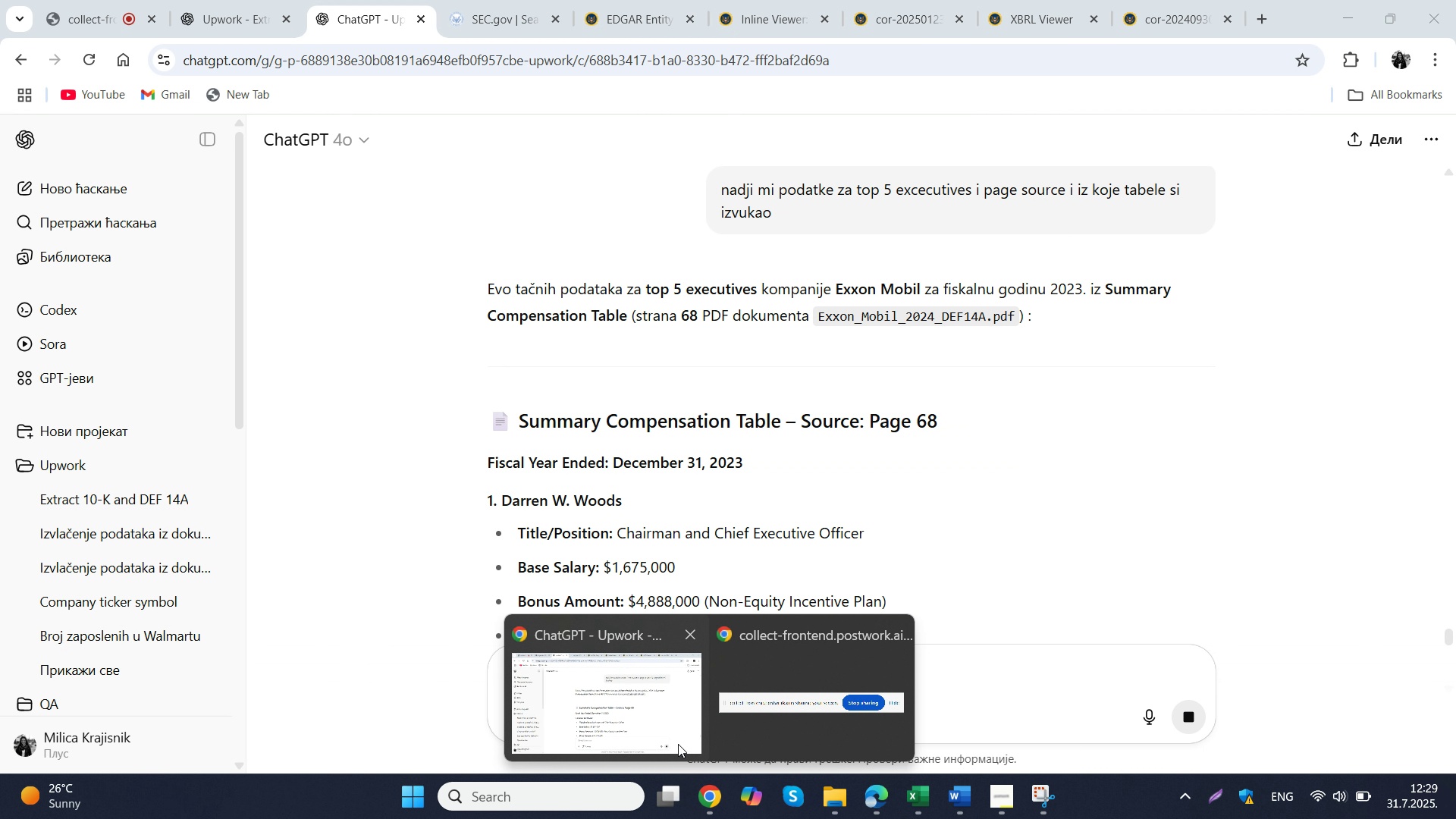 
left_click([678, 744])
 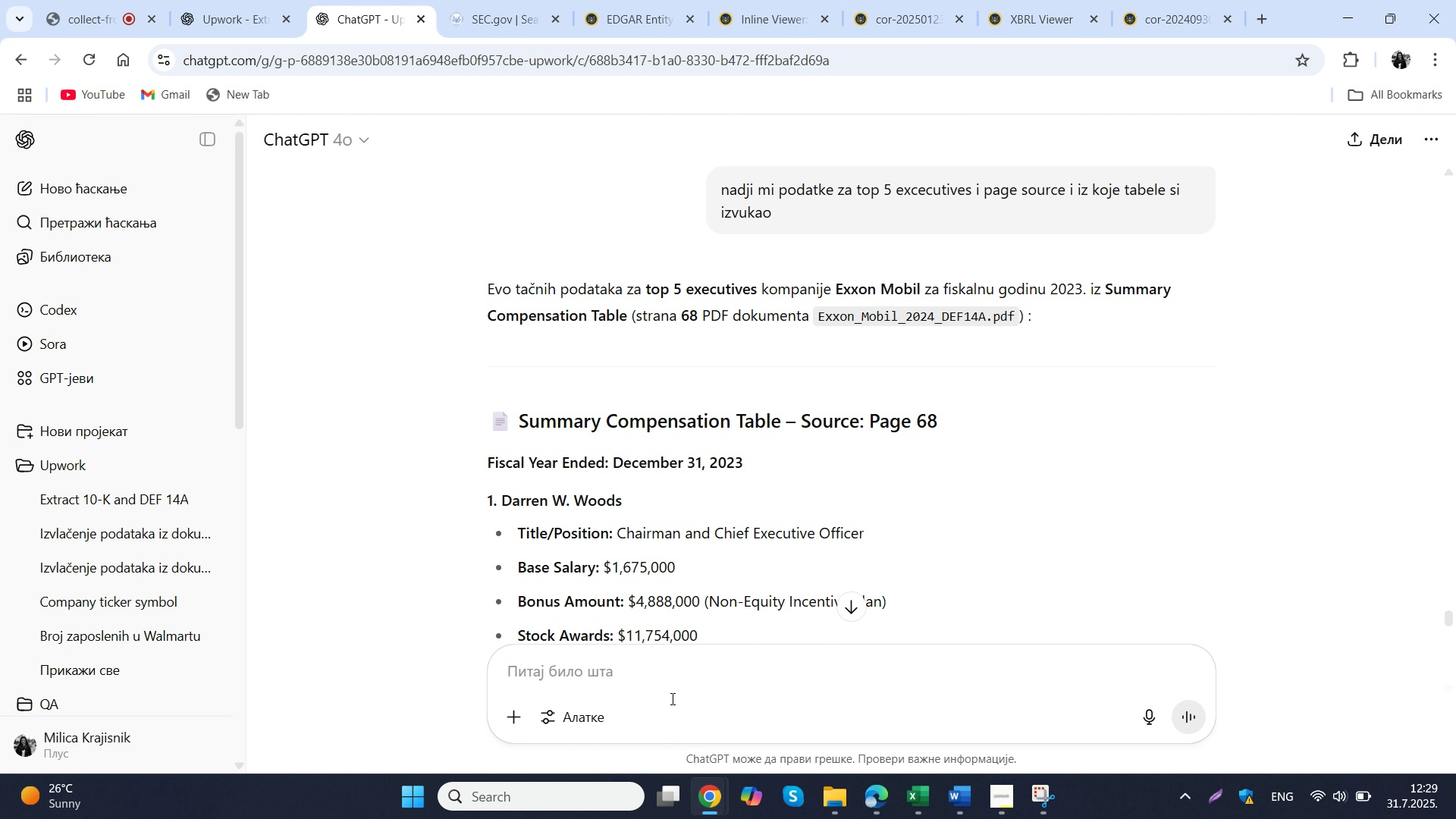 
key(Control+ControlLeft)
 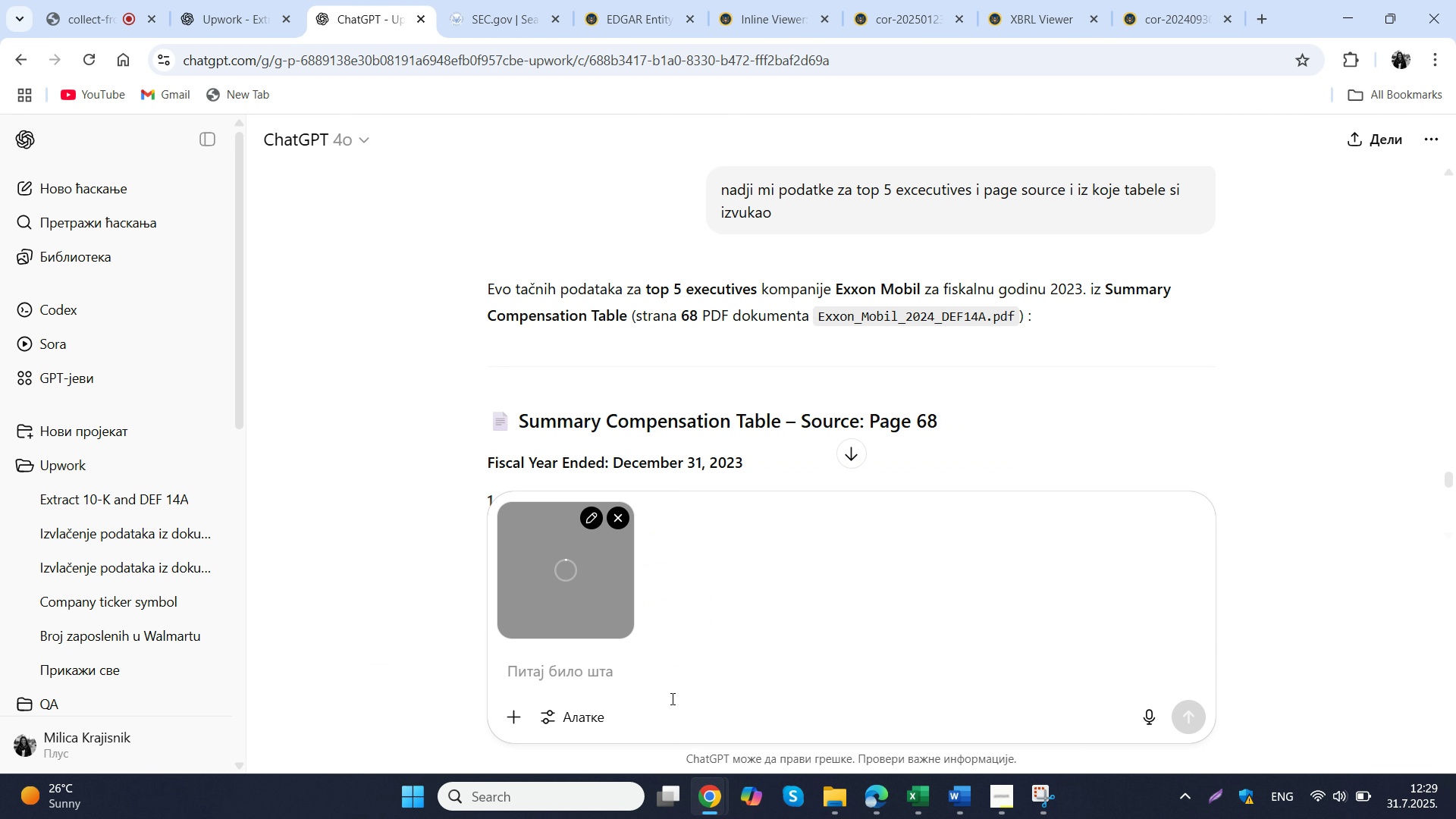 
key(Control+V)
 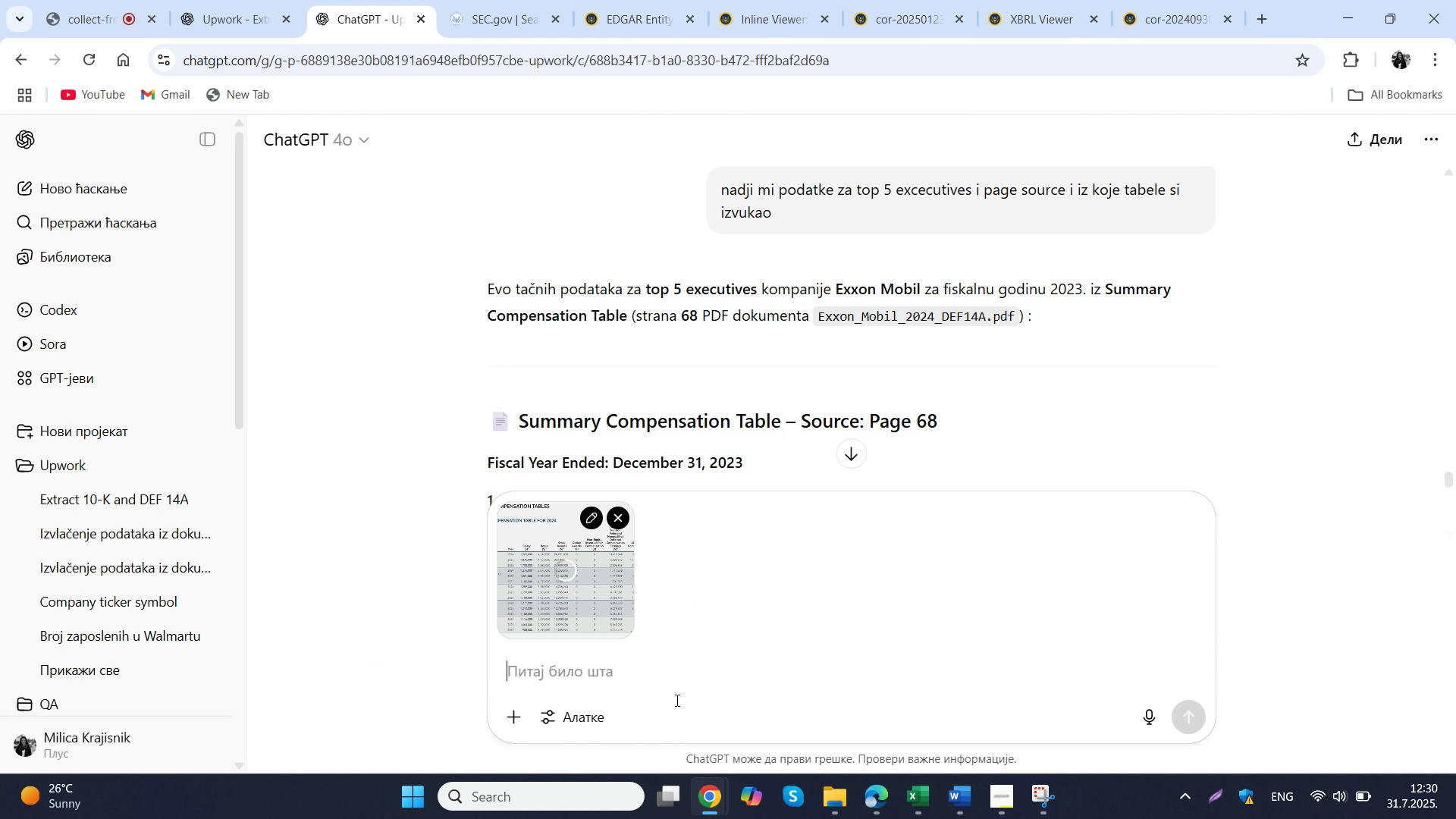 
type(izvuci mi podatke za 2024)
key(NumpadEnter)
 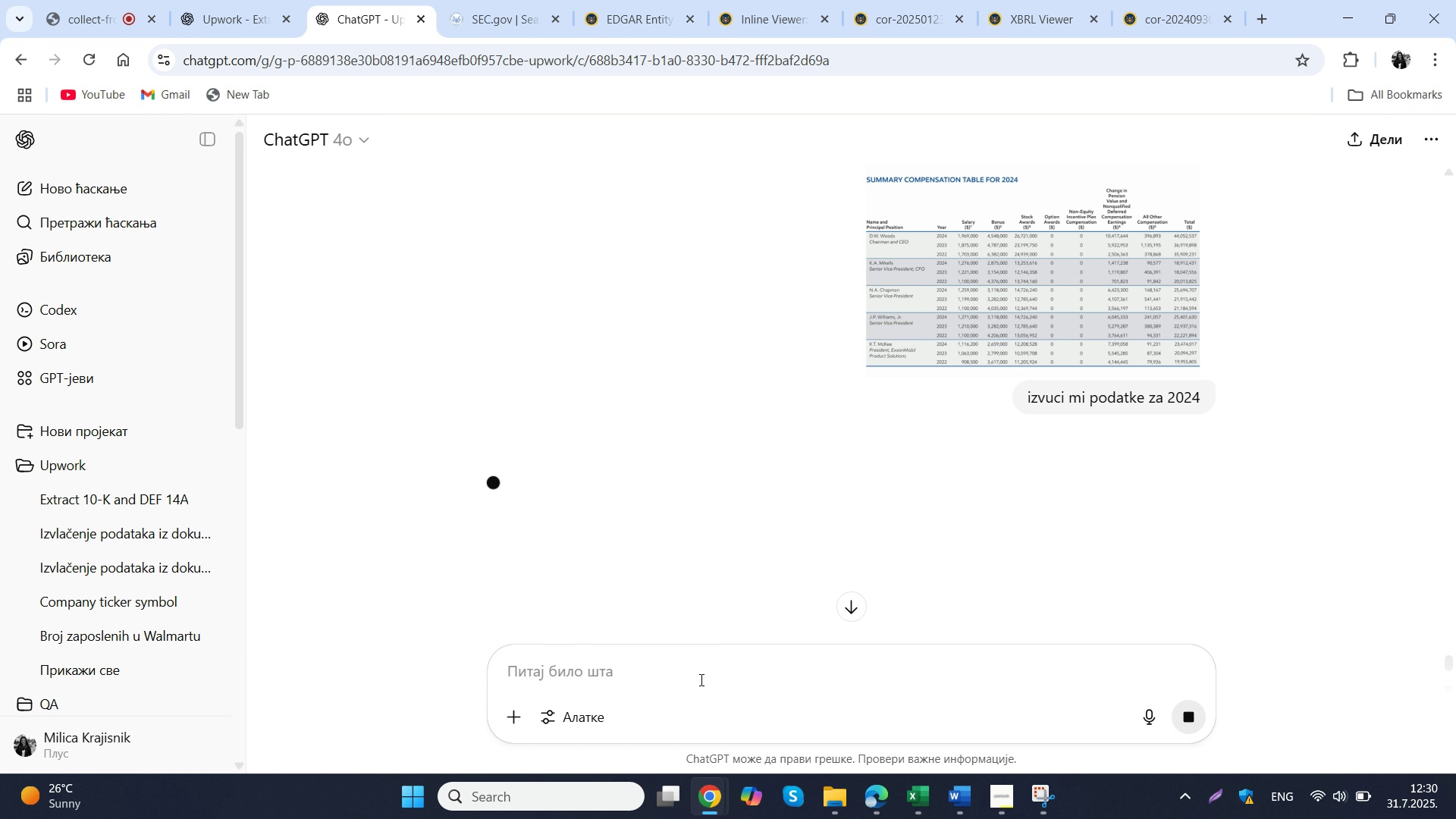 
wait(7.75)
 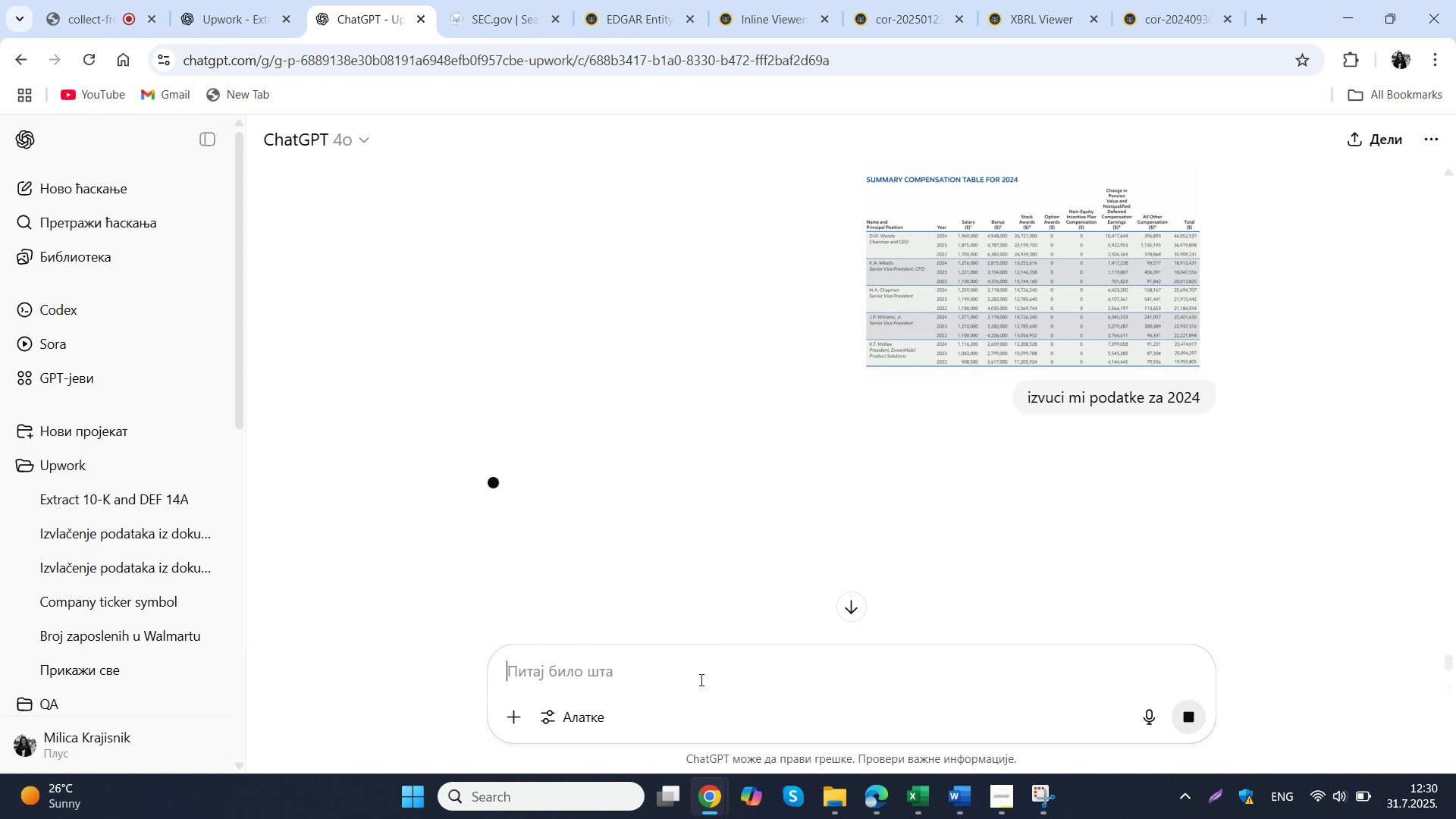 
scroll: coordinate [670, 485], scroll_direction: down, amount: 2.0
 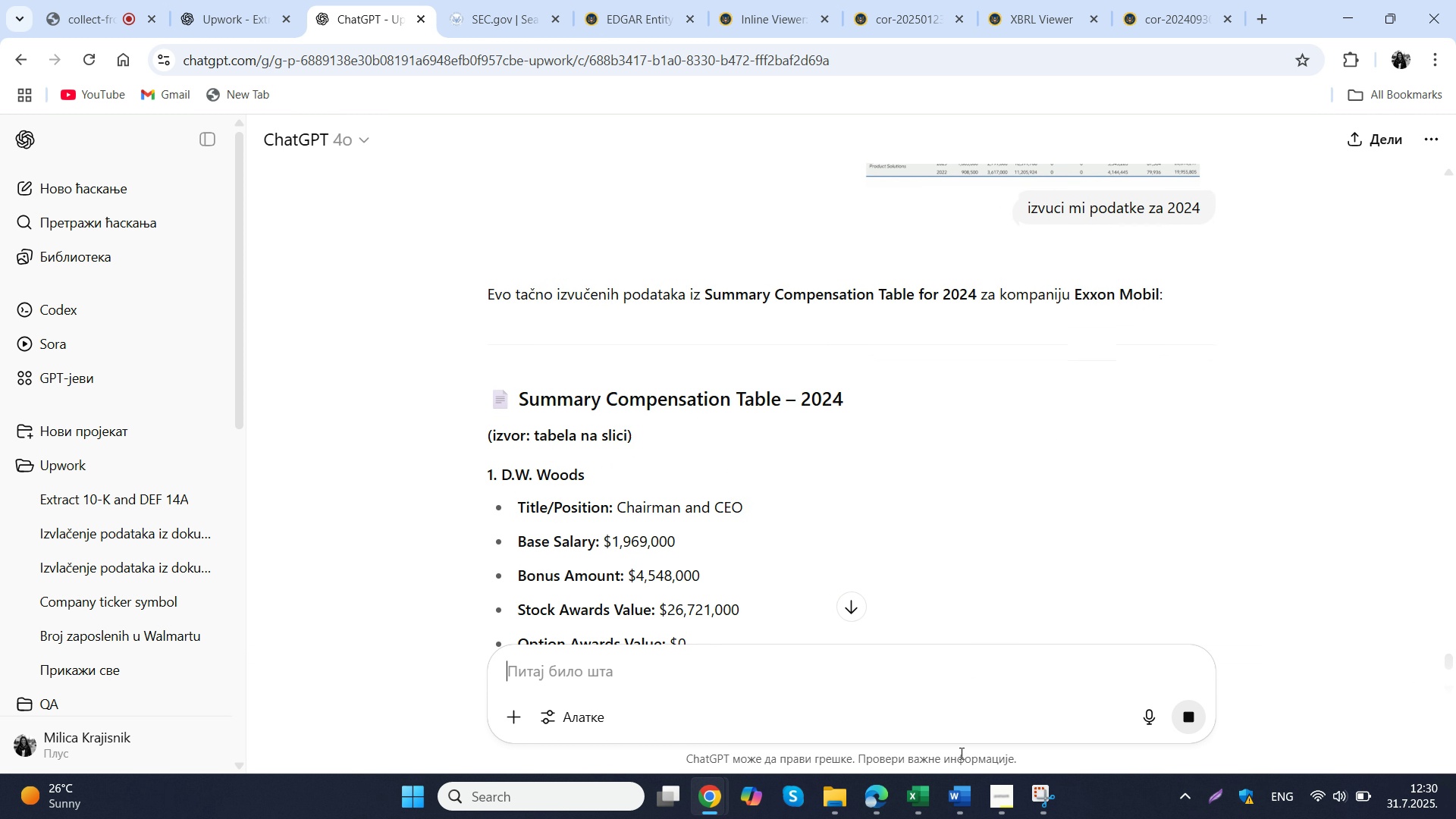 
mouse_move([871, 726])
 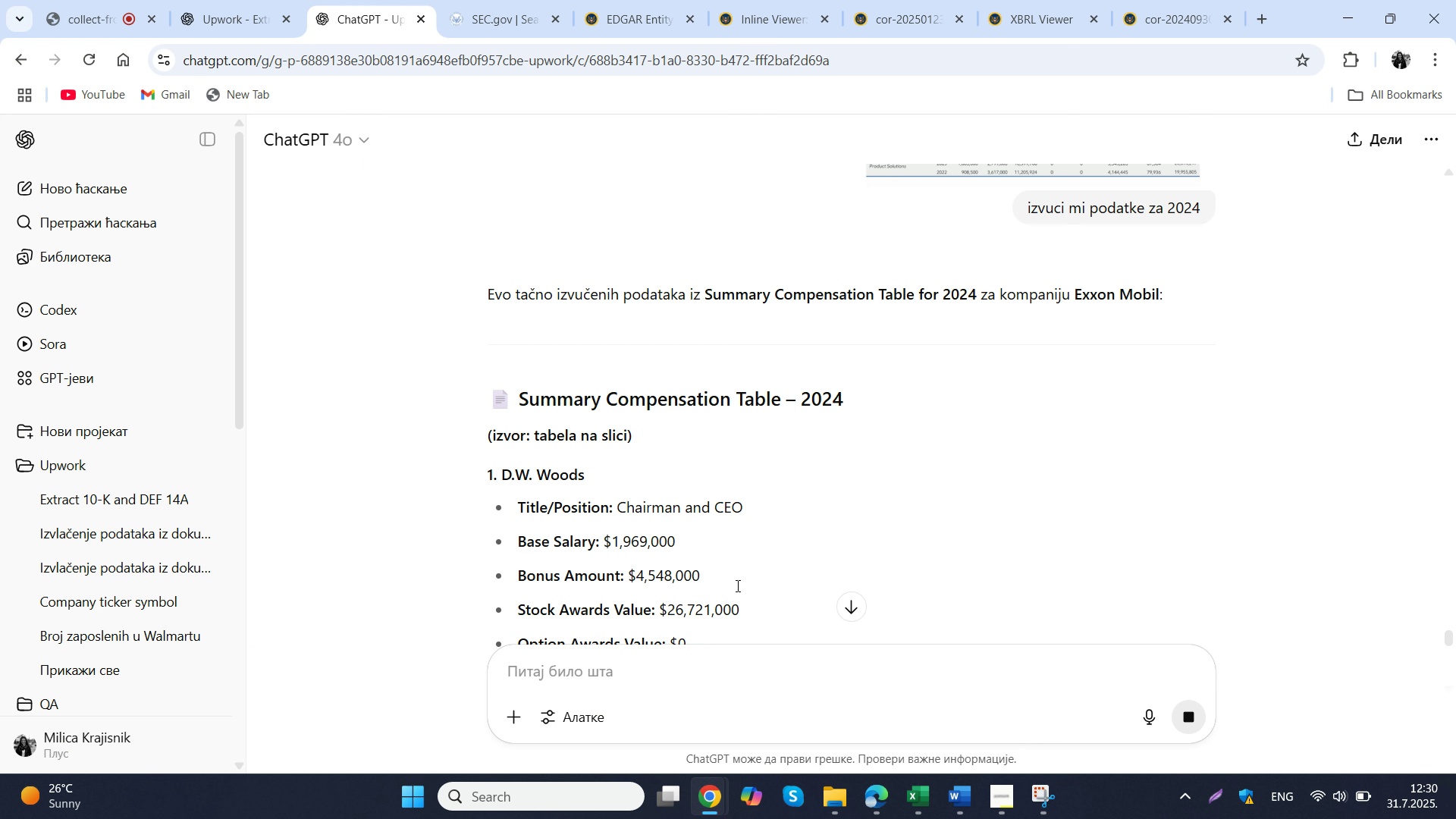 
scroll: coordinate [769, 507], scroll_direction: down, amount: 1.0
 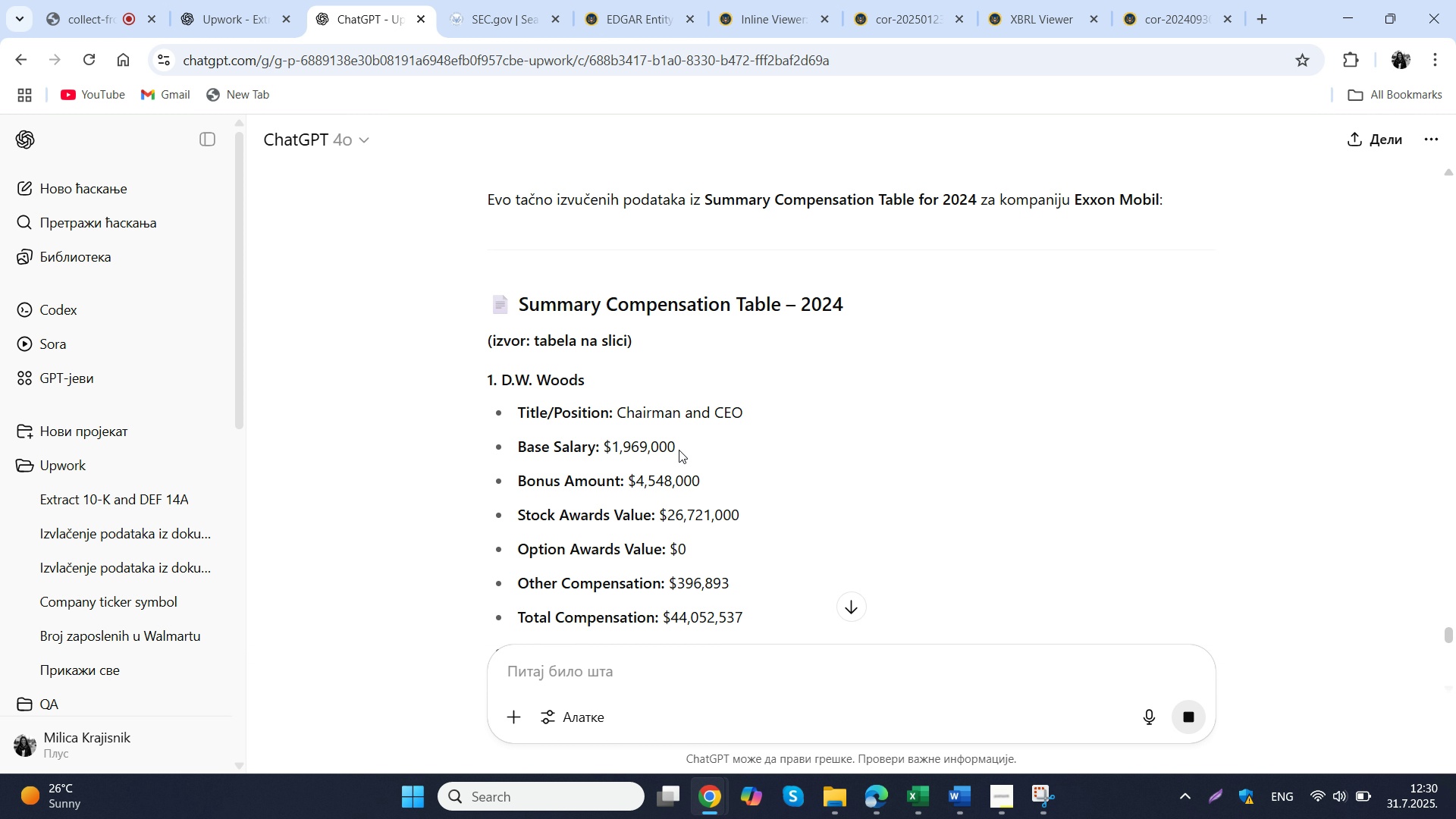 
left_click_drag(start_coordinate=[673, 446], to_coordinate=[604, 450])
 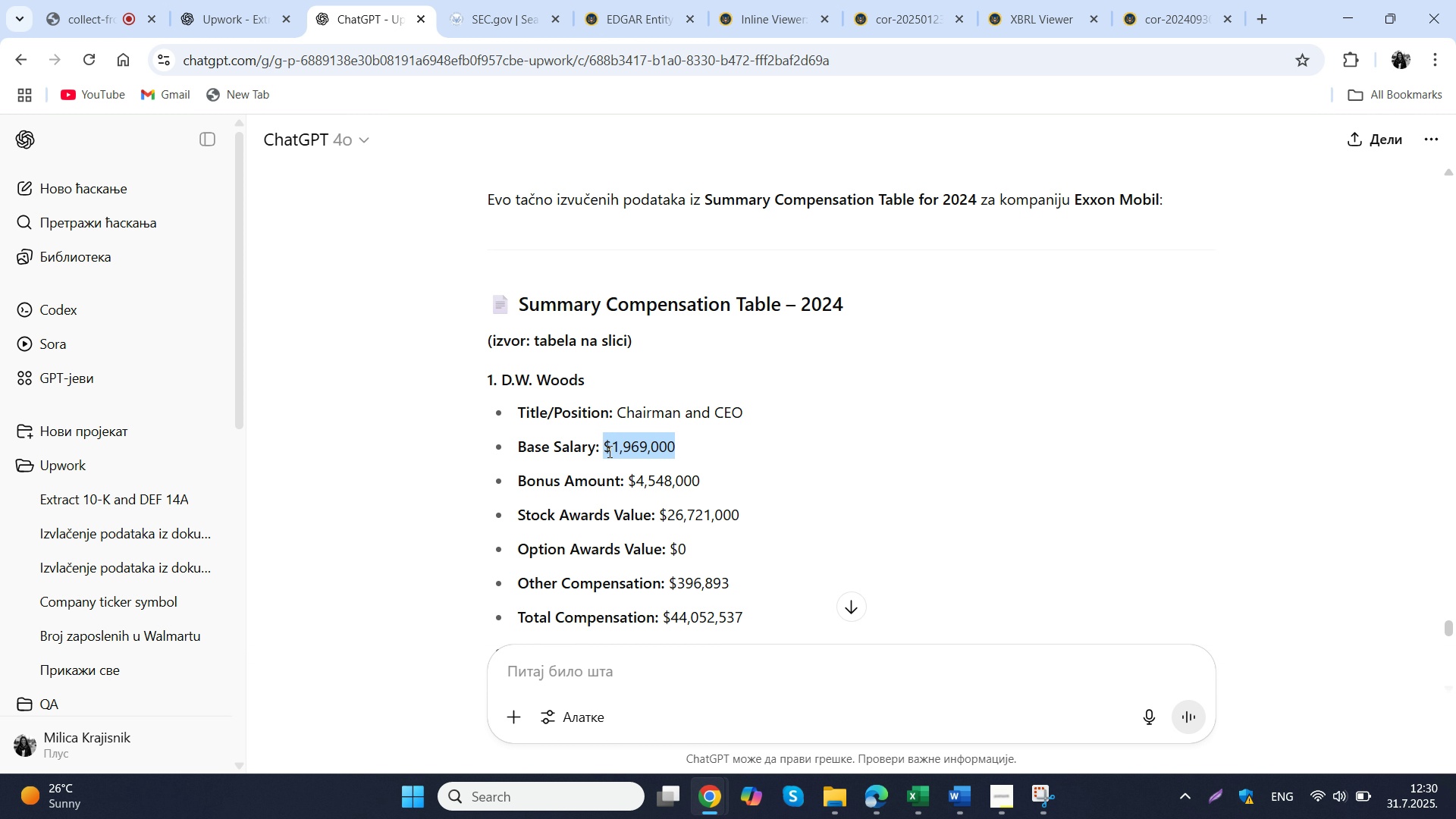 
key(Control+C)
 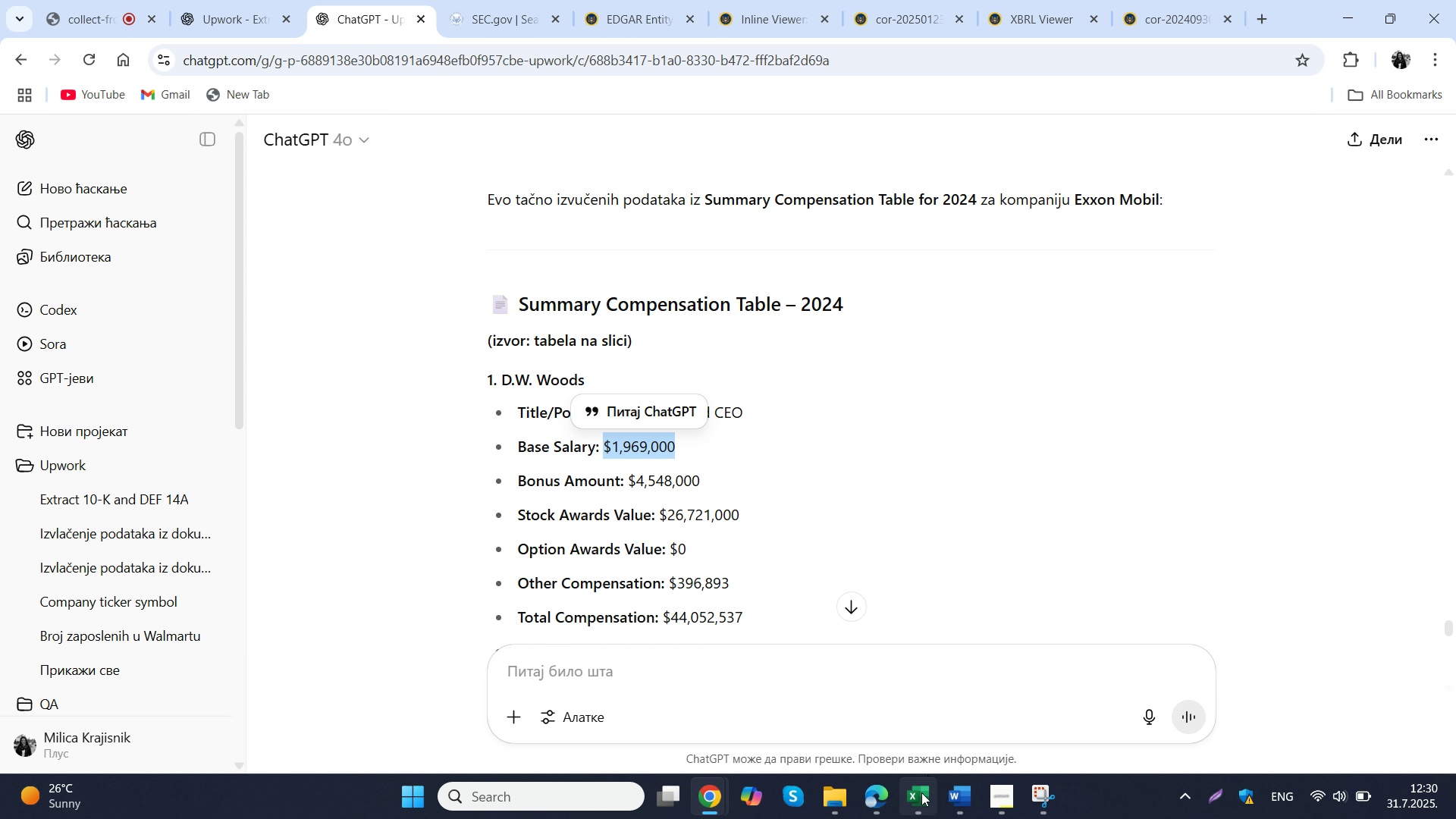 
left_click([921, 792])
 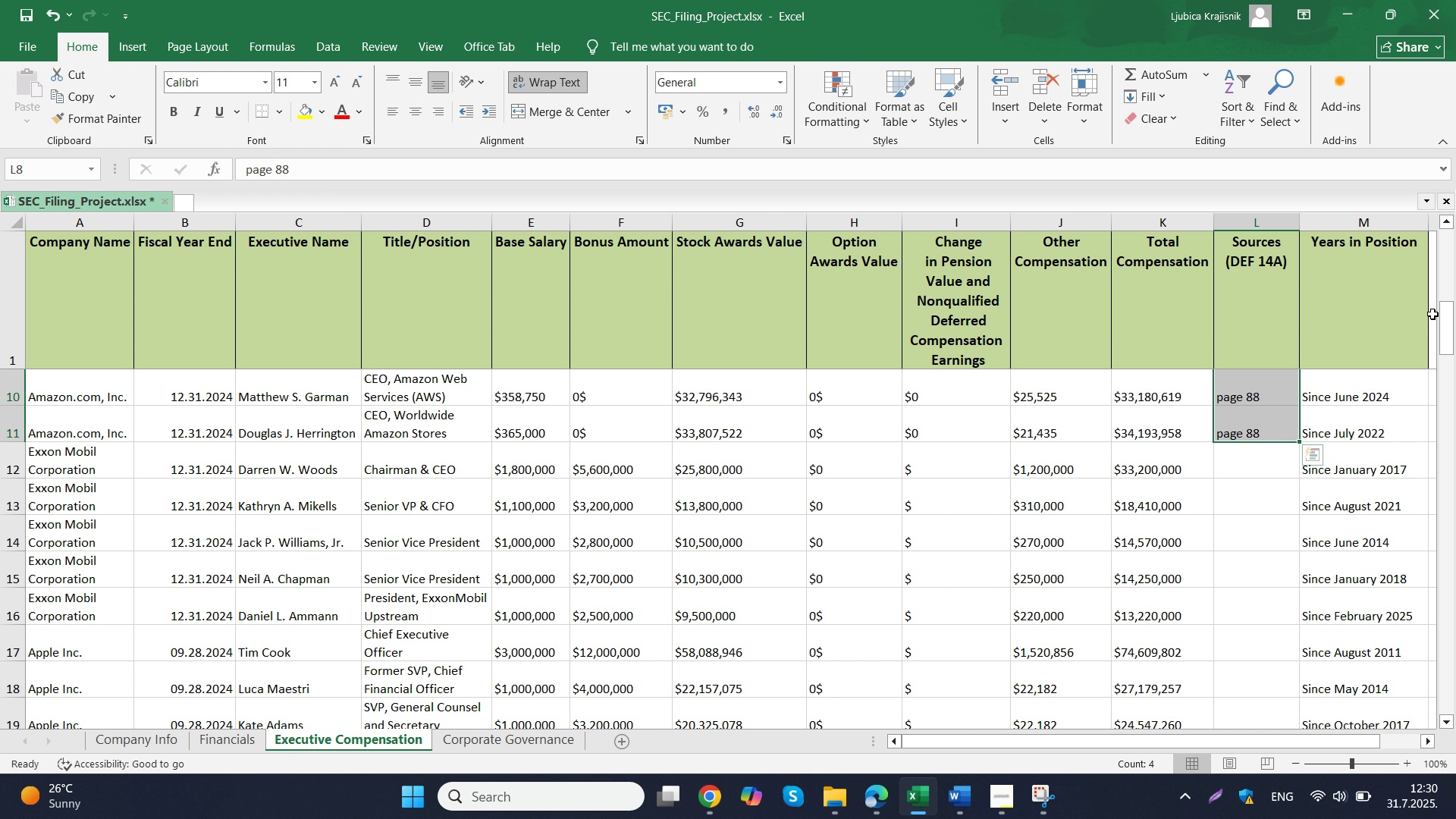 
left_click_drag(start_coordinate=[1453, 332], to_coordinate=[1451, 349])
 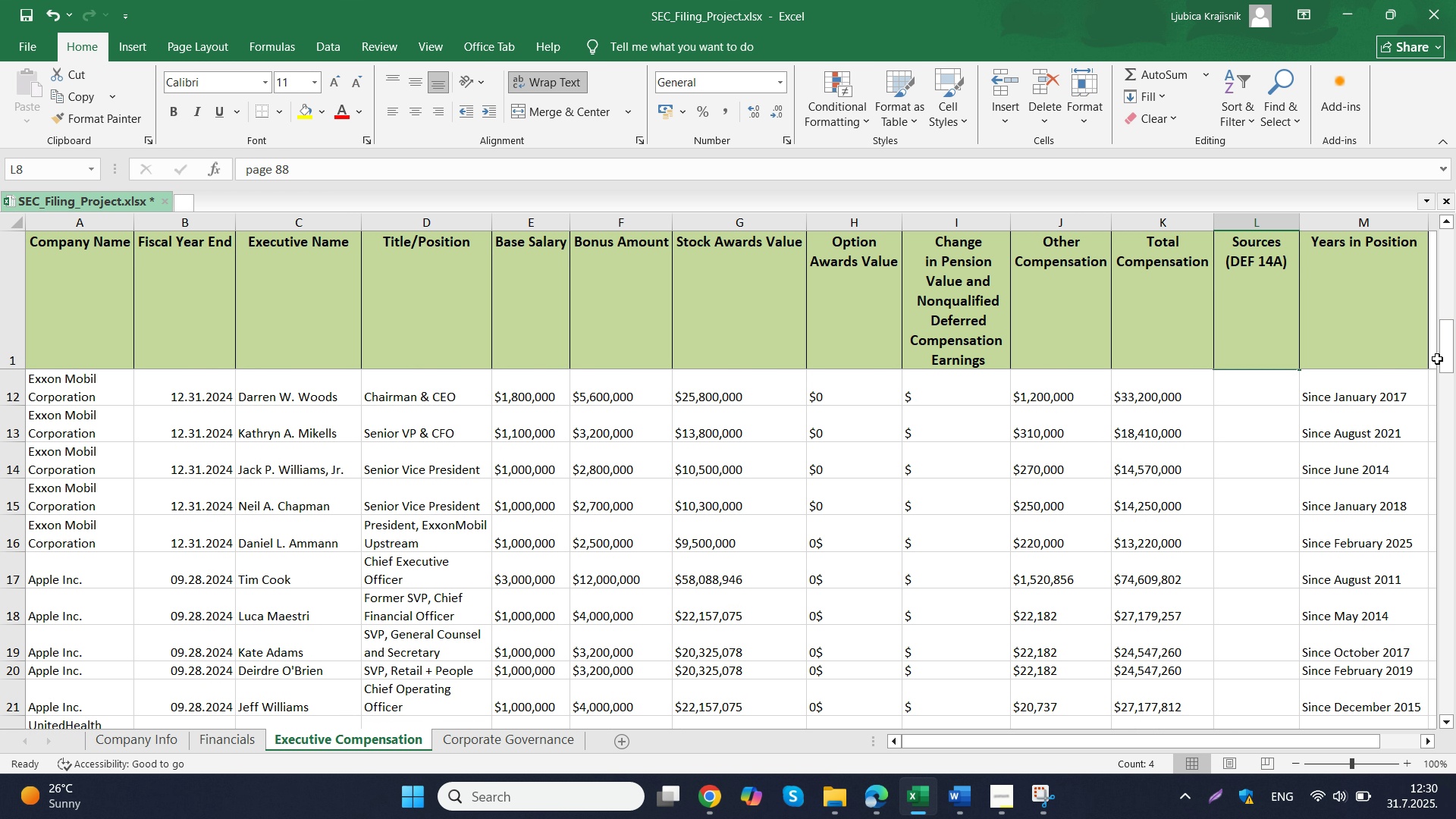 
left_click_drag(start_coordinate=[1443, 353], to_coordinate=[1448, 347])
 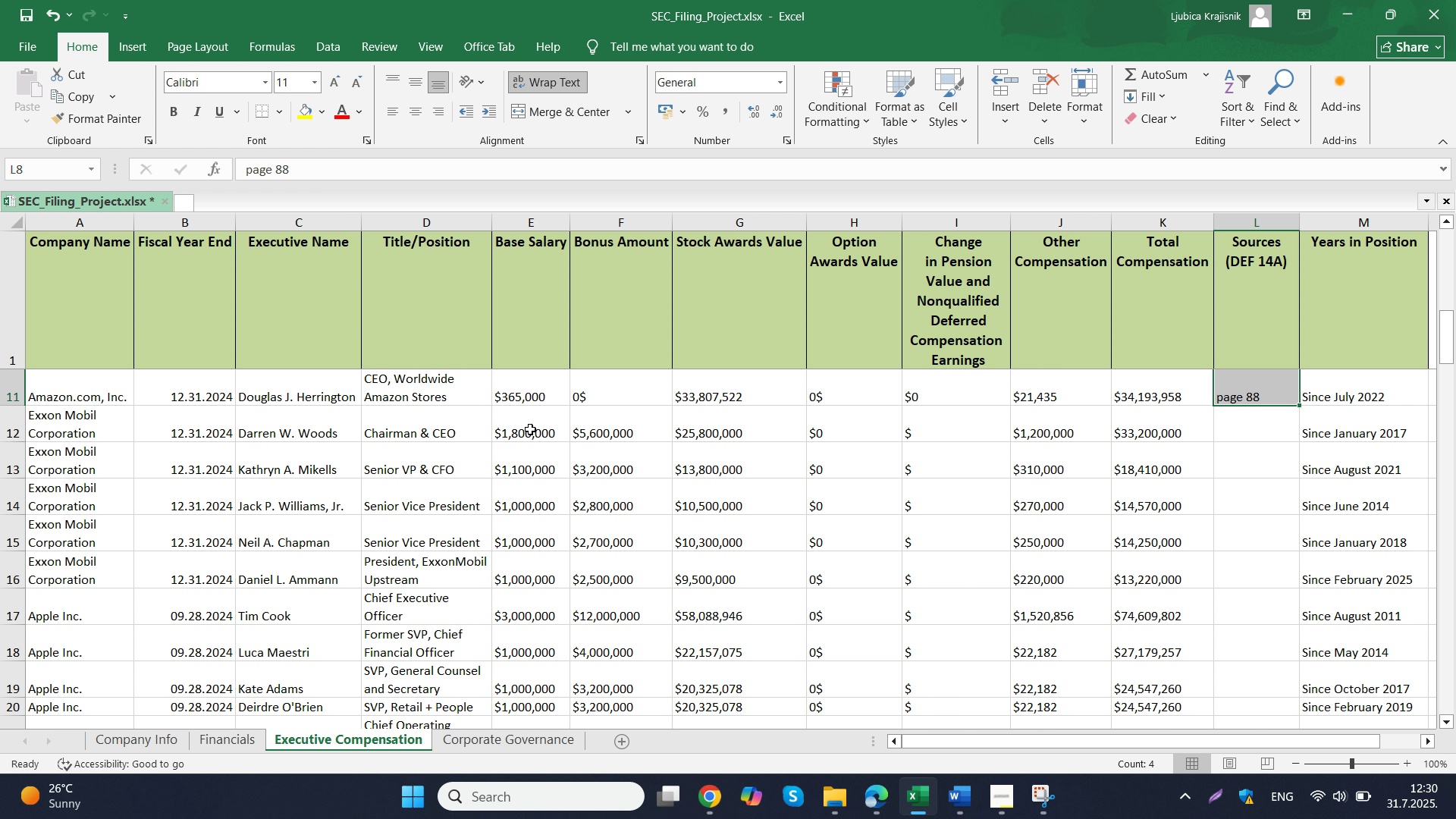 
double_click([530, 429])
 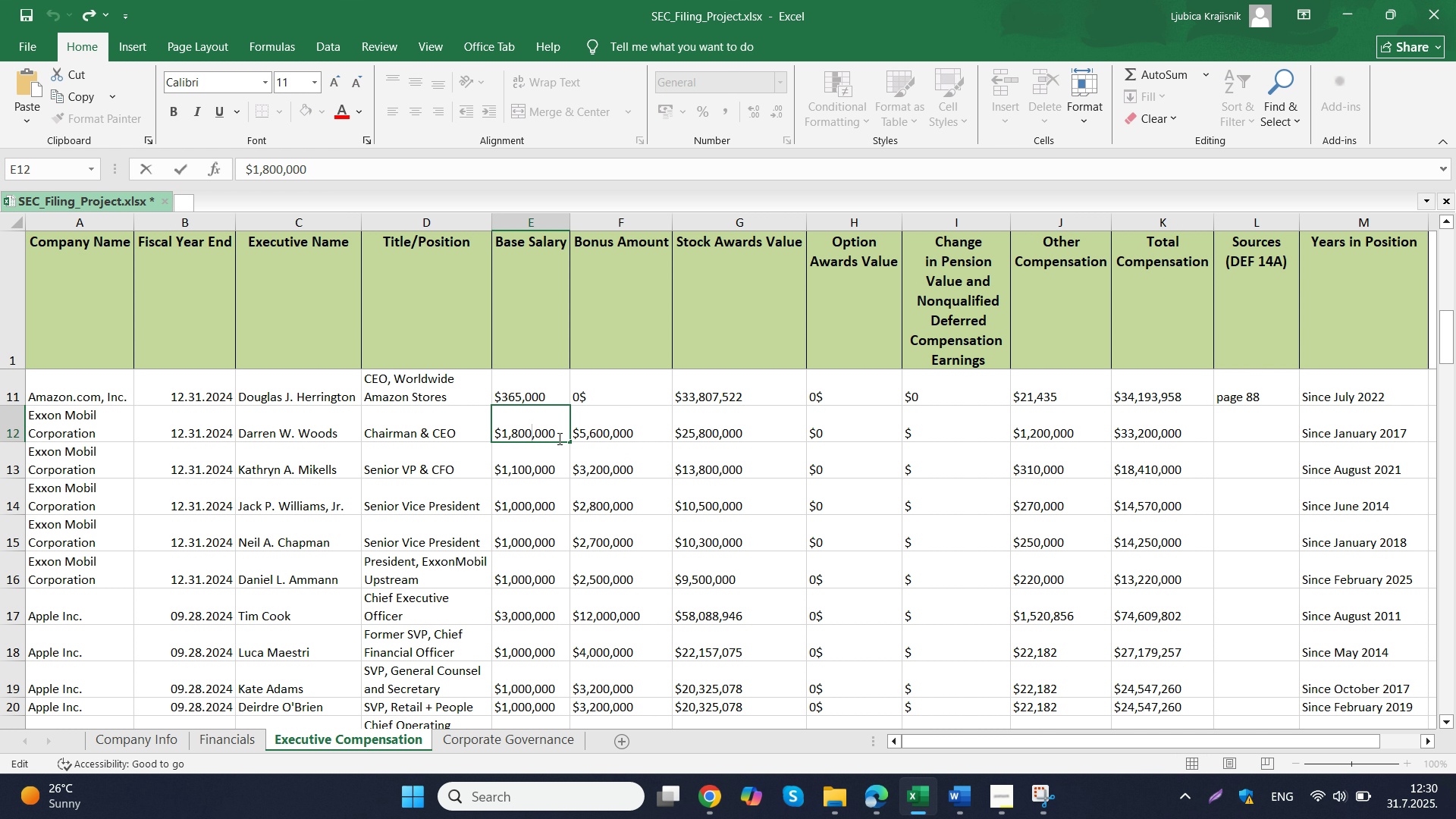 
left_click_drag(start_coordinate=[558, 438], to_coordinate=[496, 434])
 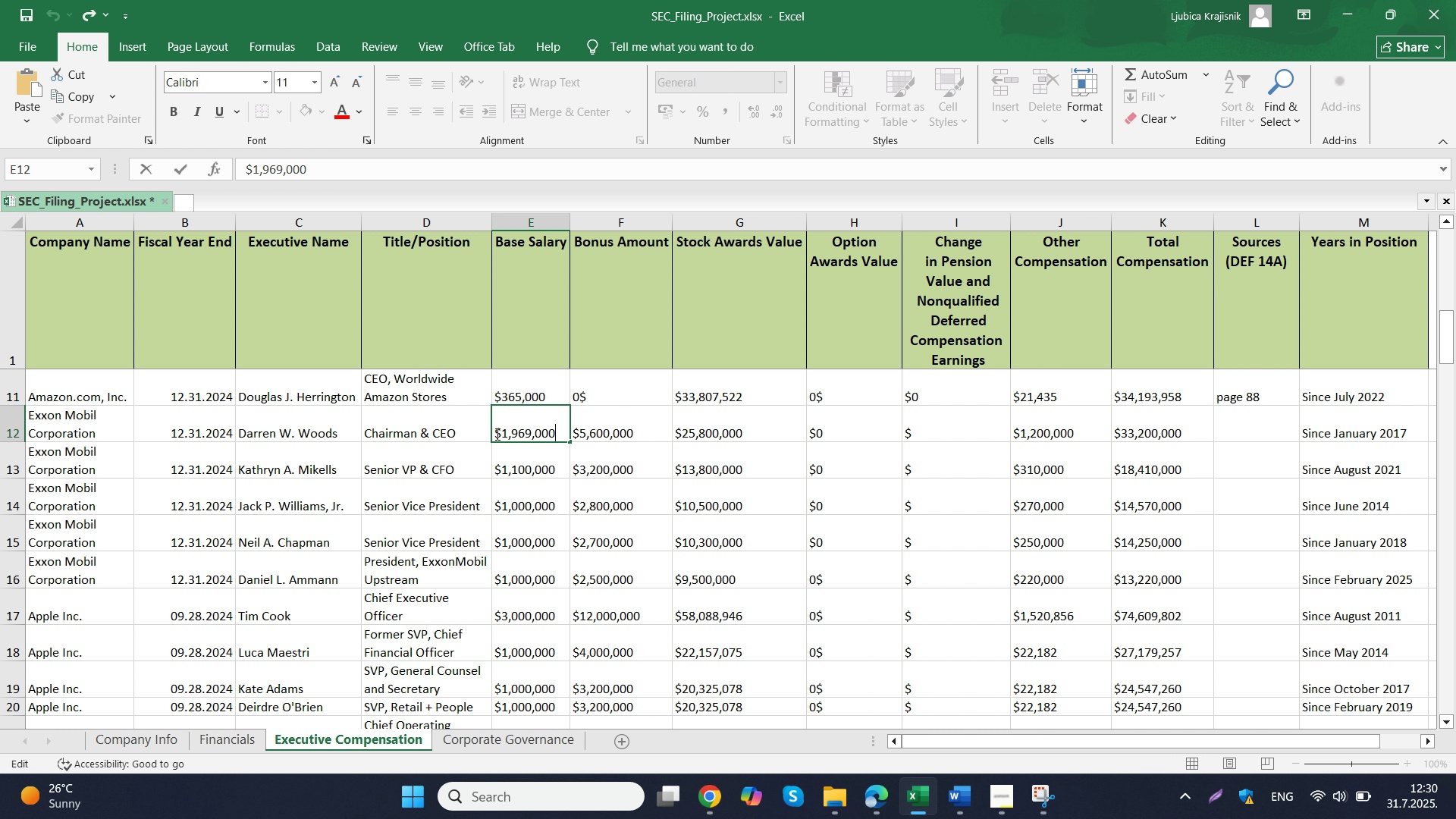 
key(Control+ControlLeft)
 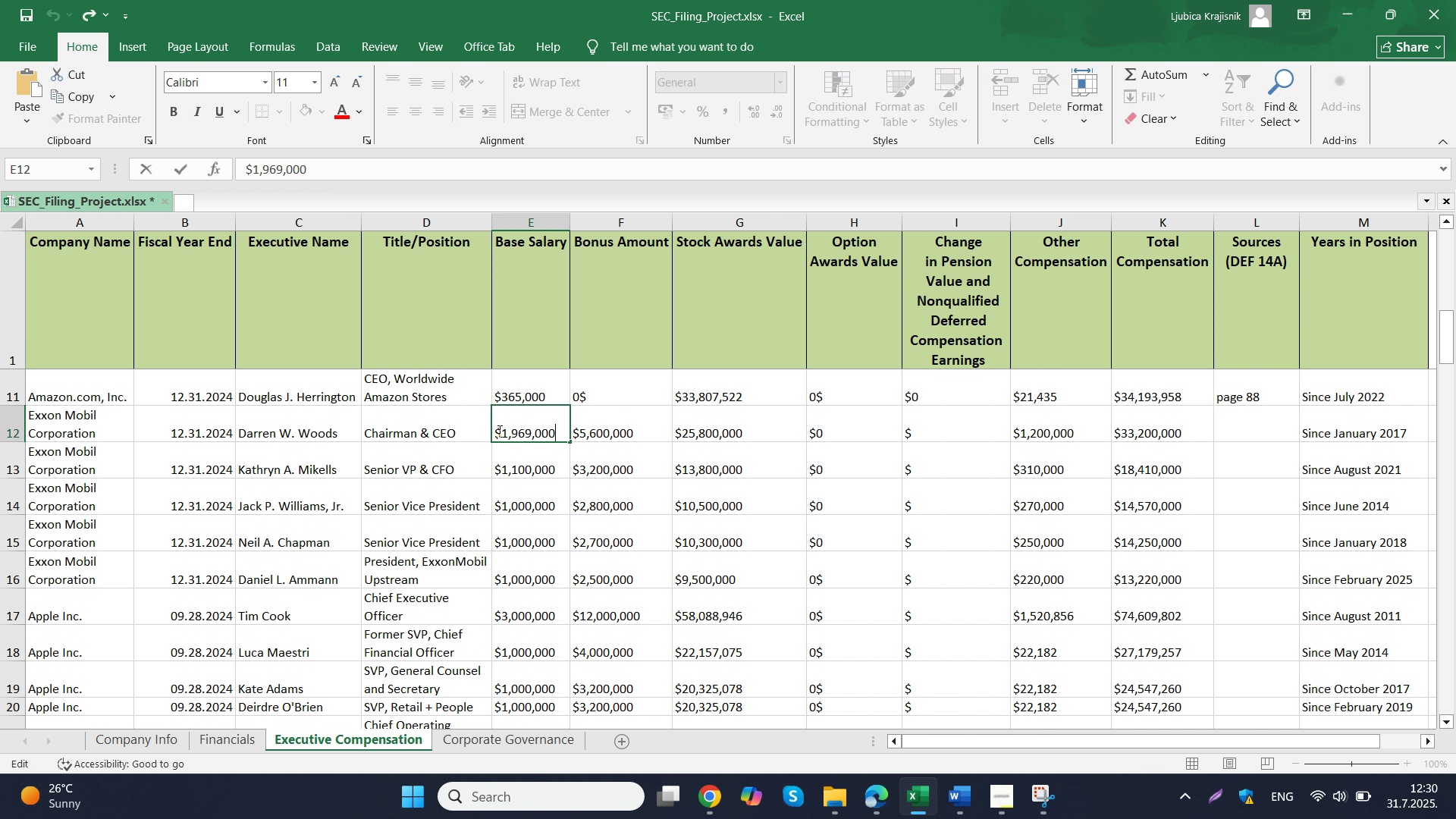 
key(Control+V)
 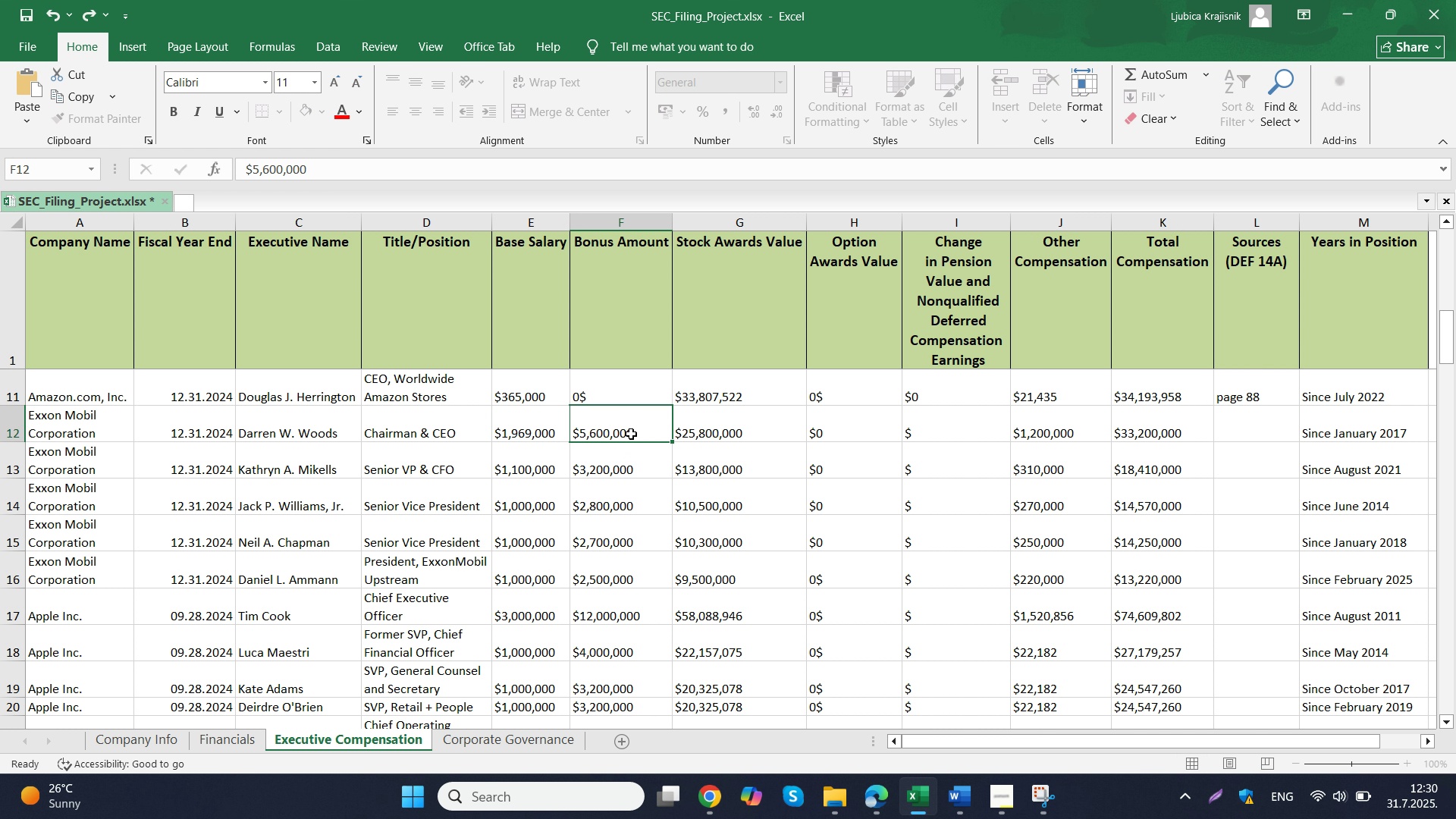 
left_click([631, 434])
 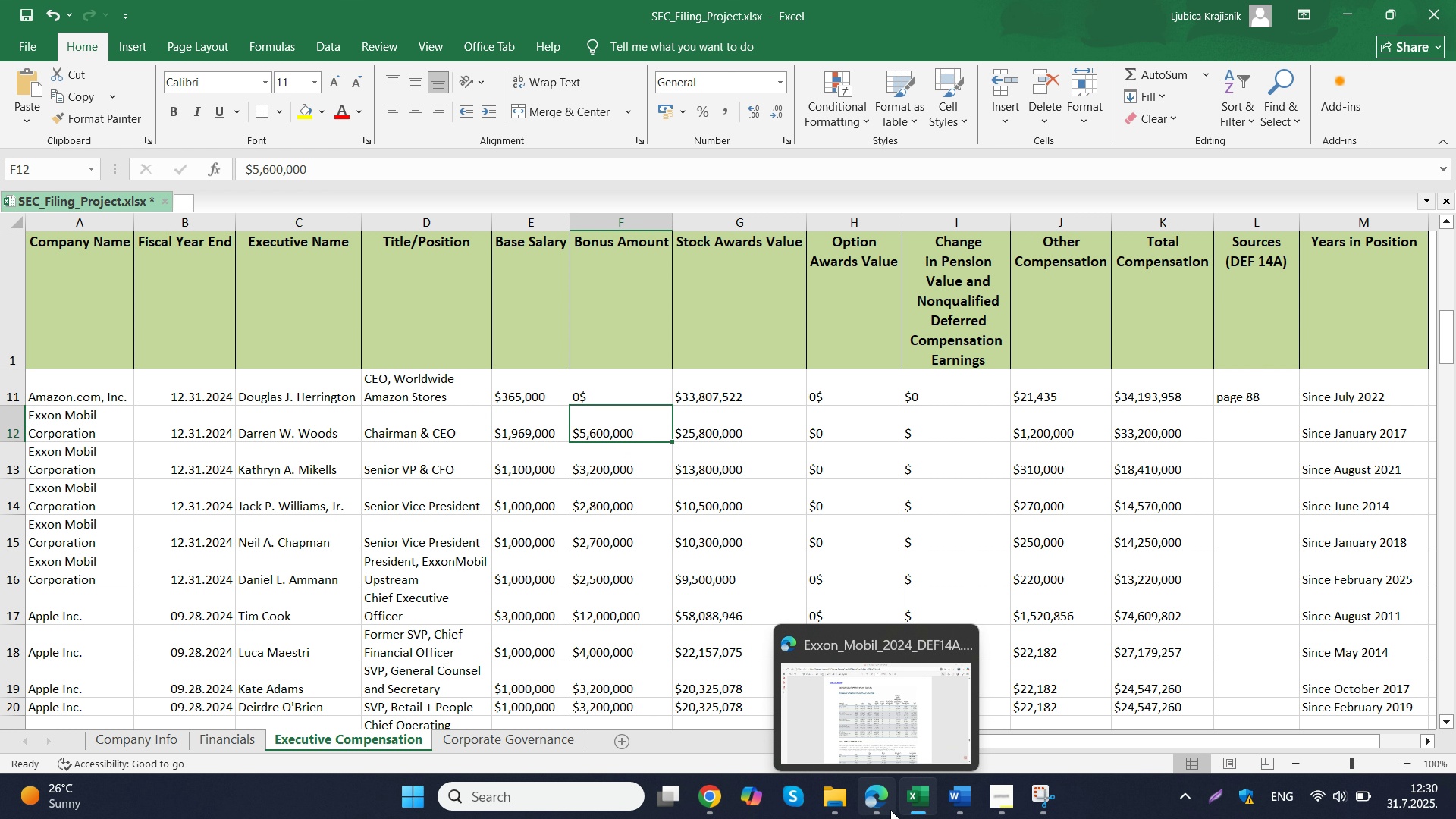 
left_click([870, 722])
 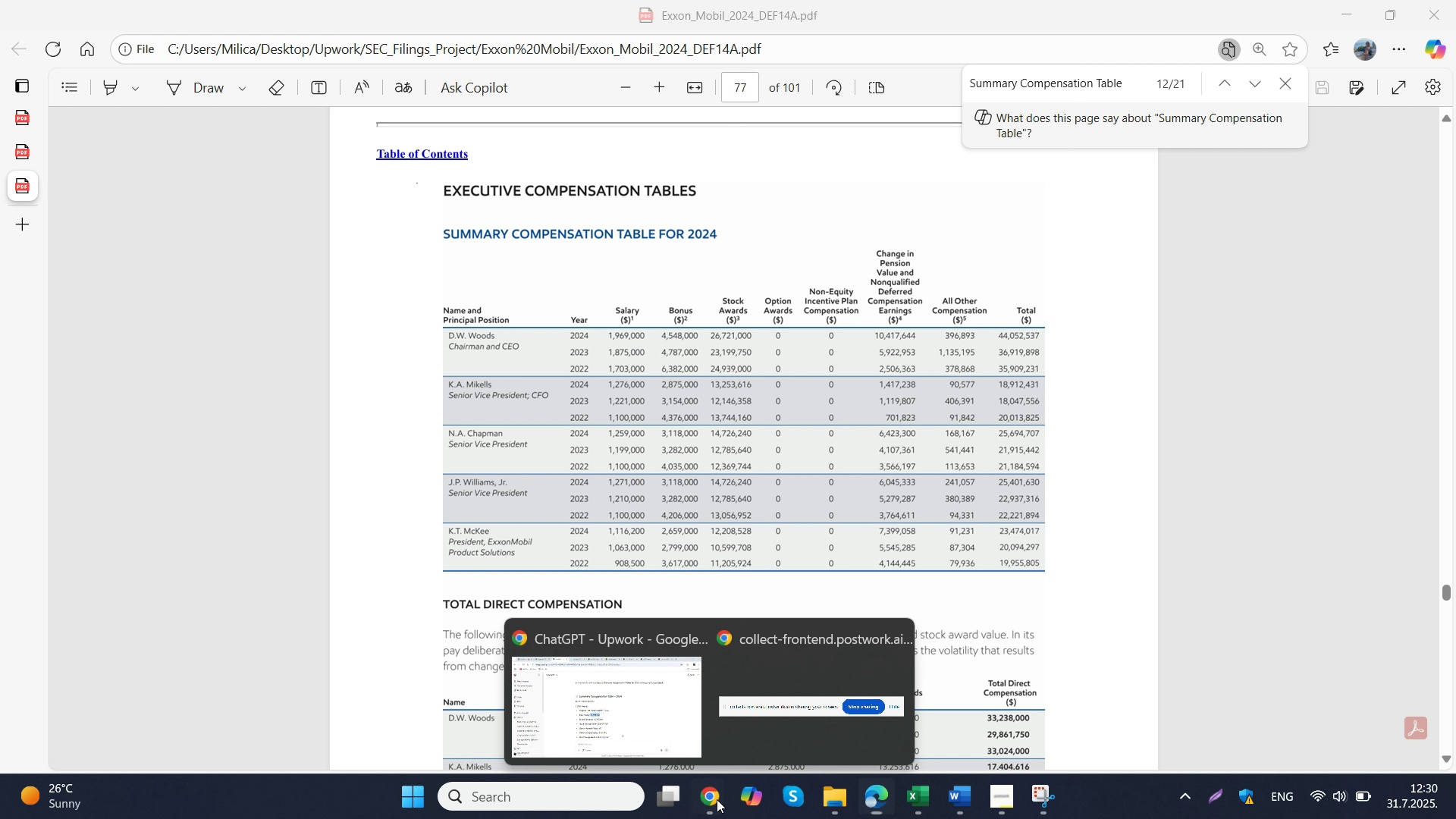 
double_click([635, 714])
 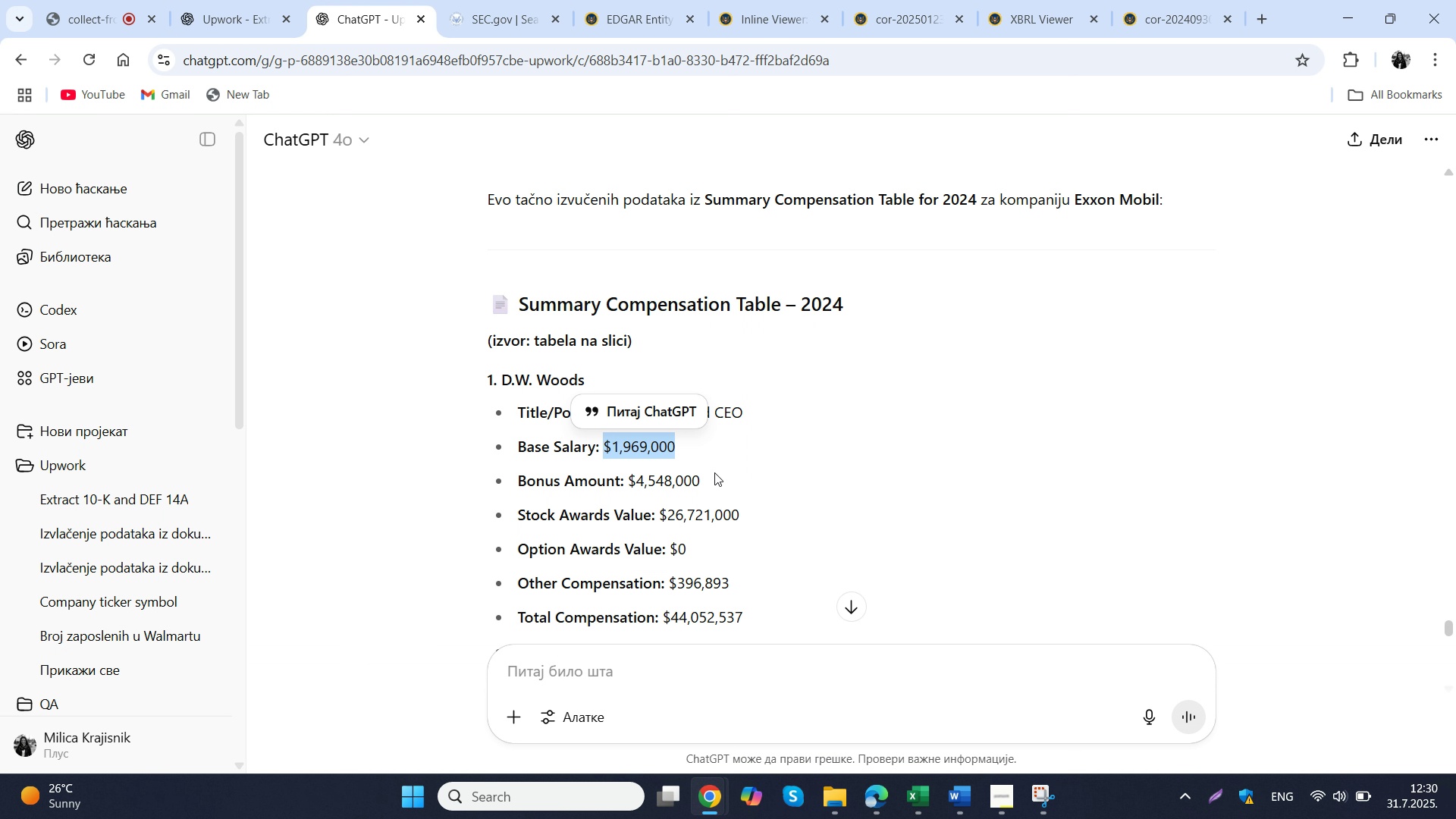 
left_click_drag(start_coordinate=[720, 484], to_coordinate=[629, 480])
 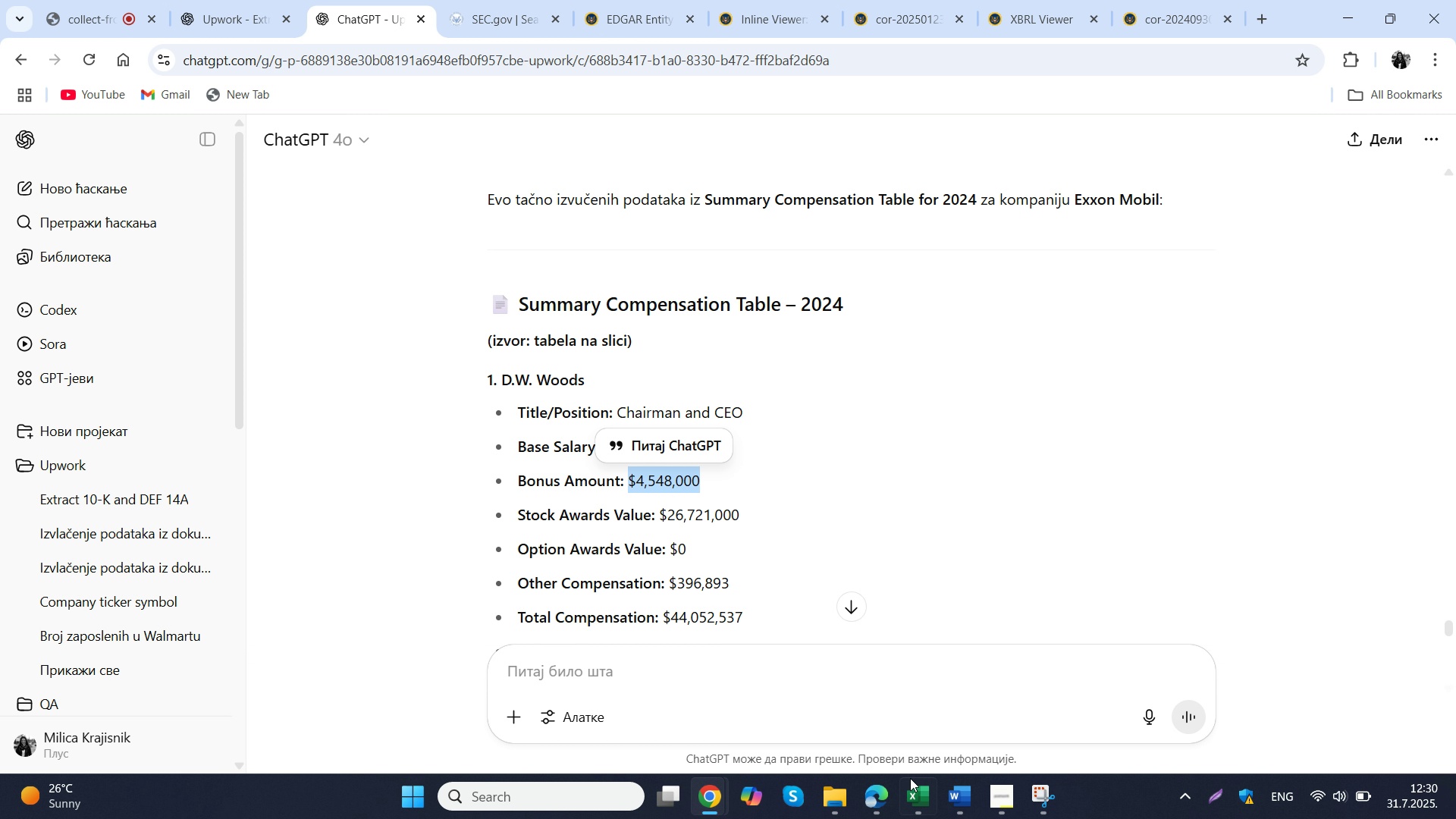 
key(Control+ControlLeft)
 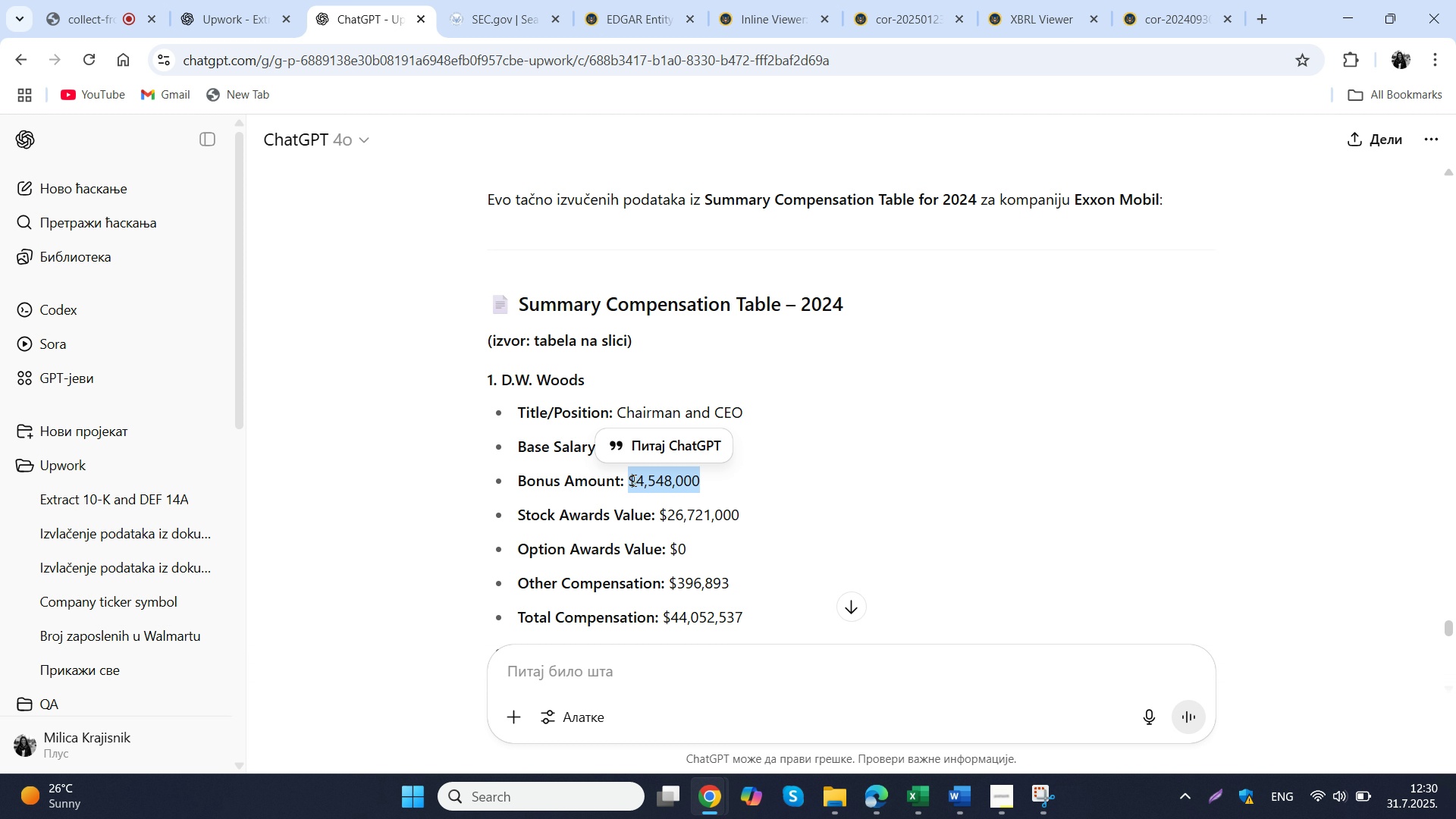 
key(Control+C)
 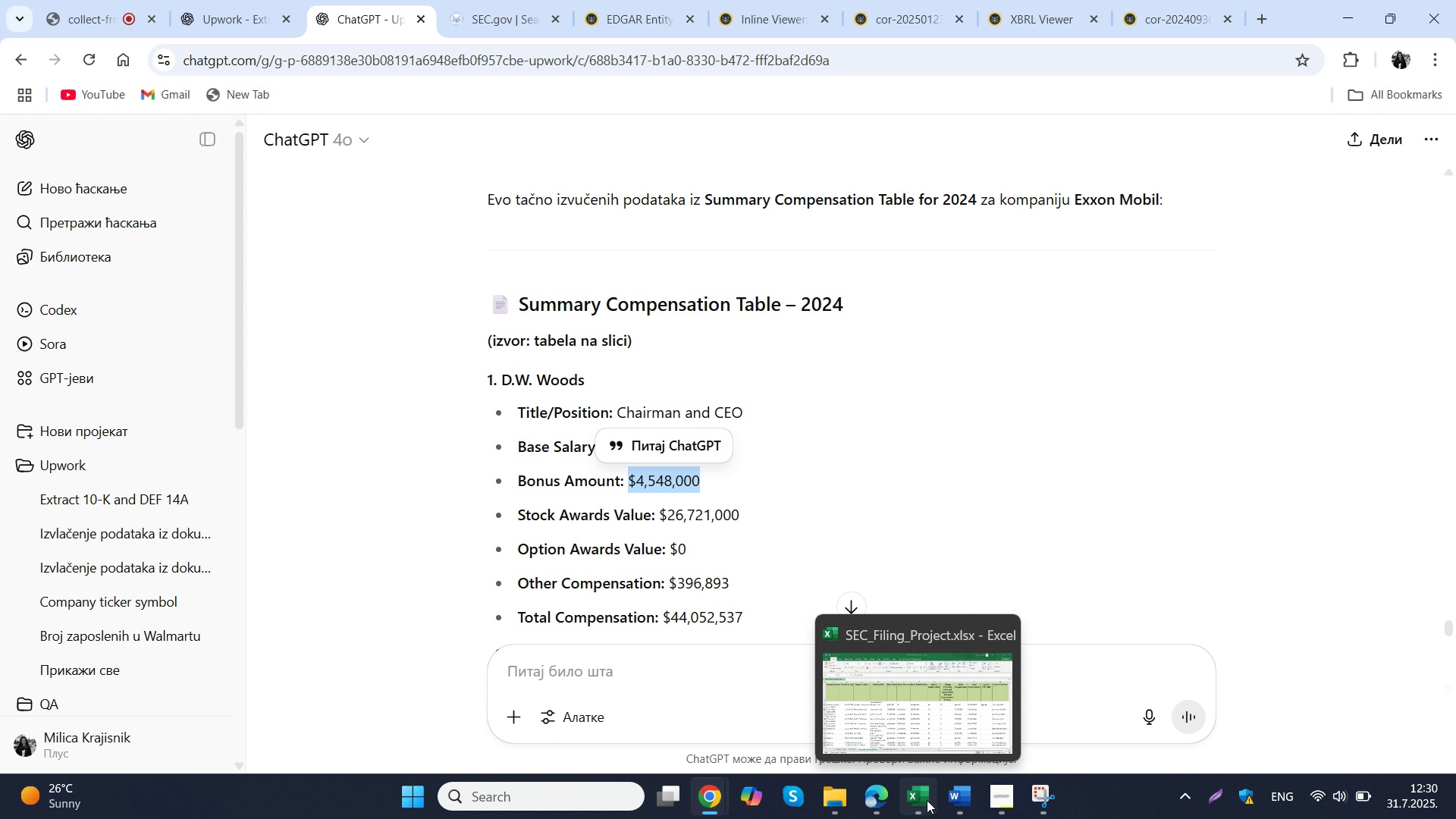 
left_click([927, 800])
 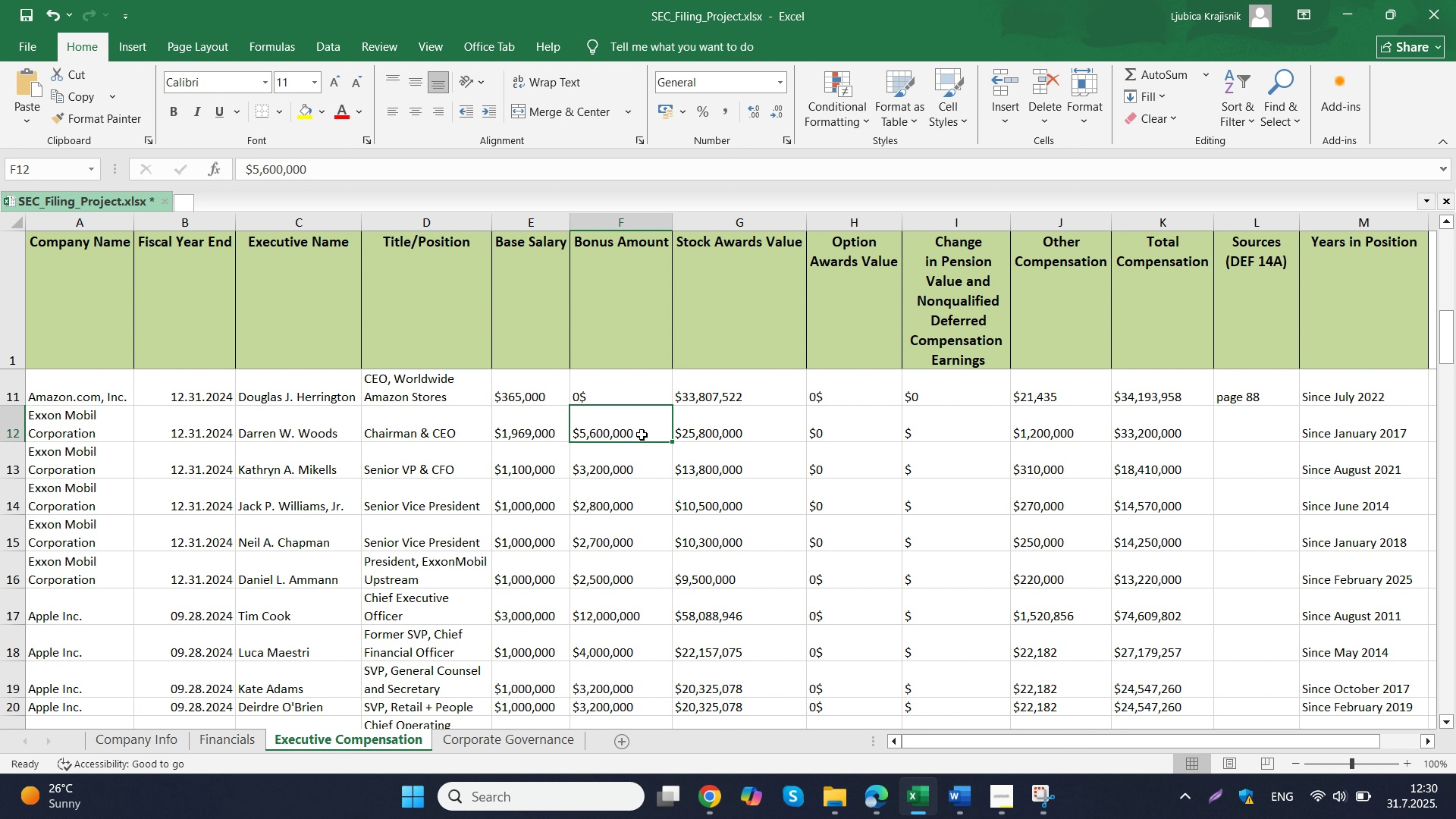 
double_click([642, 435])
 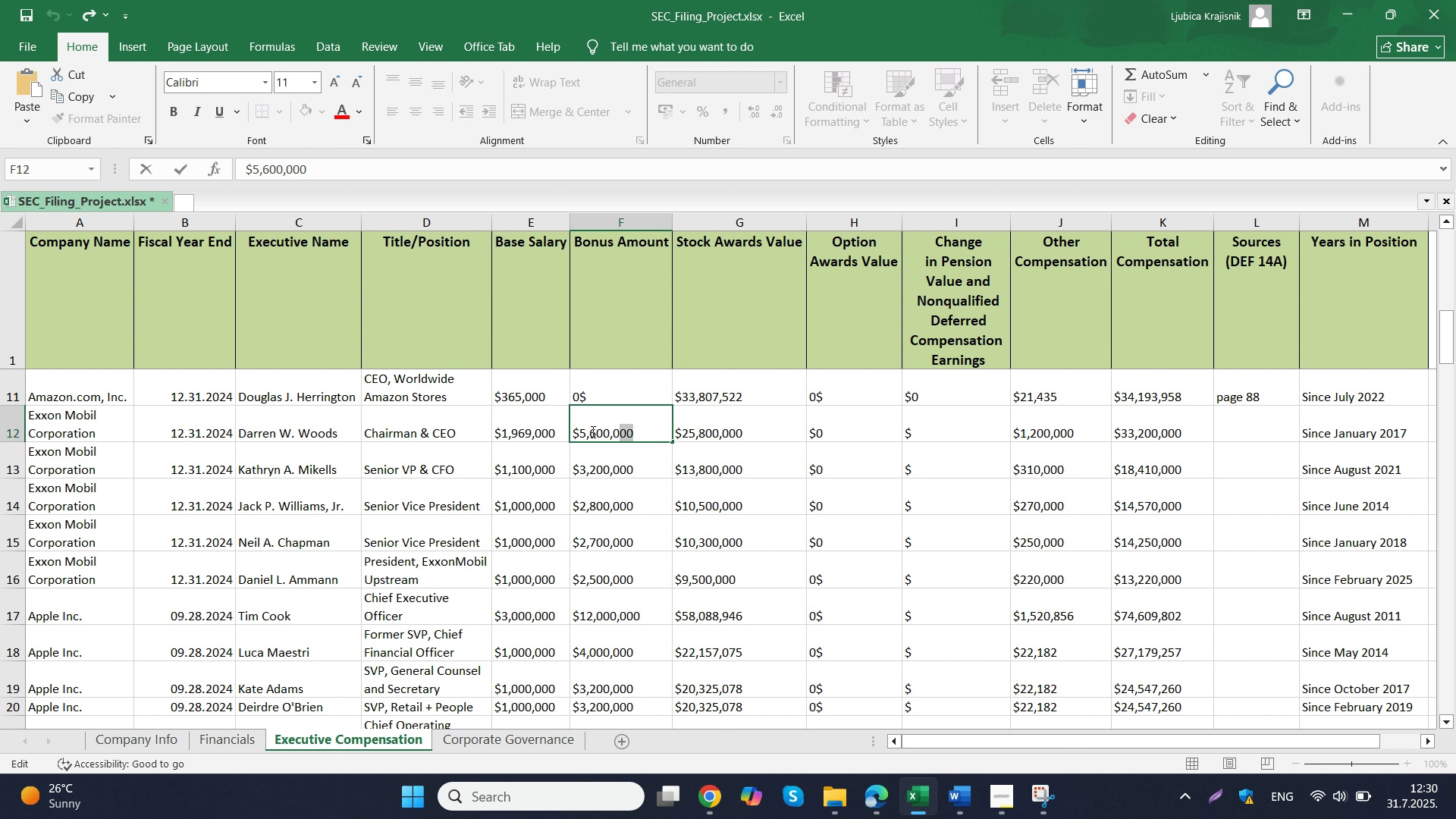 
left_click_drag(start_coordinate=[649, 434], to_coordinate=[567, 431])
 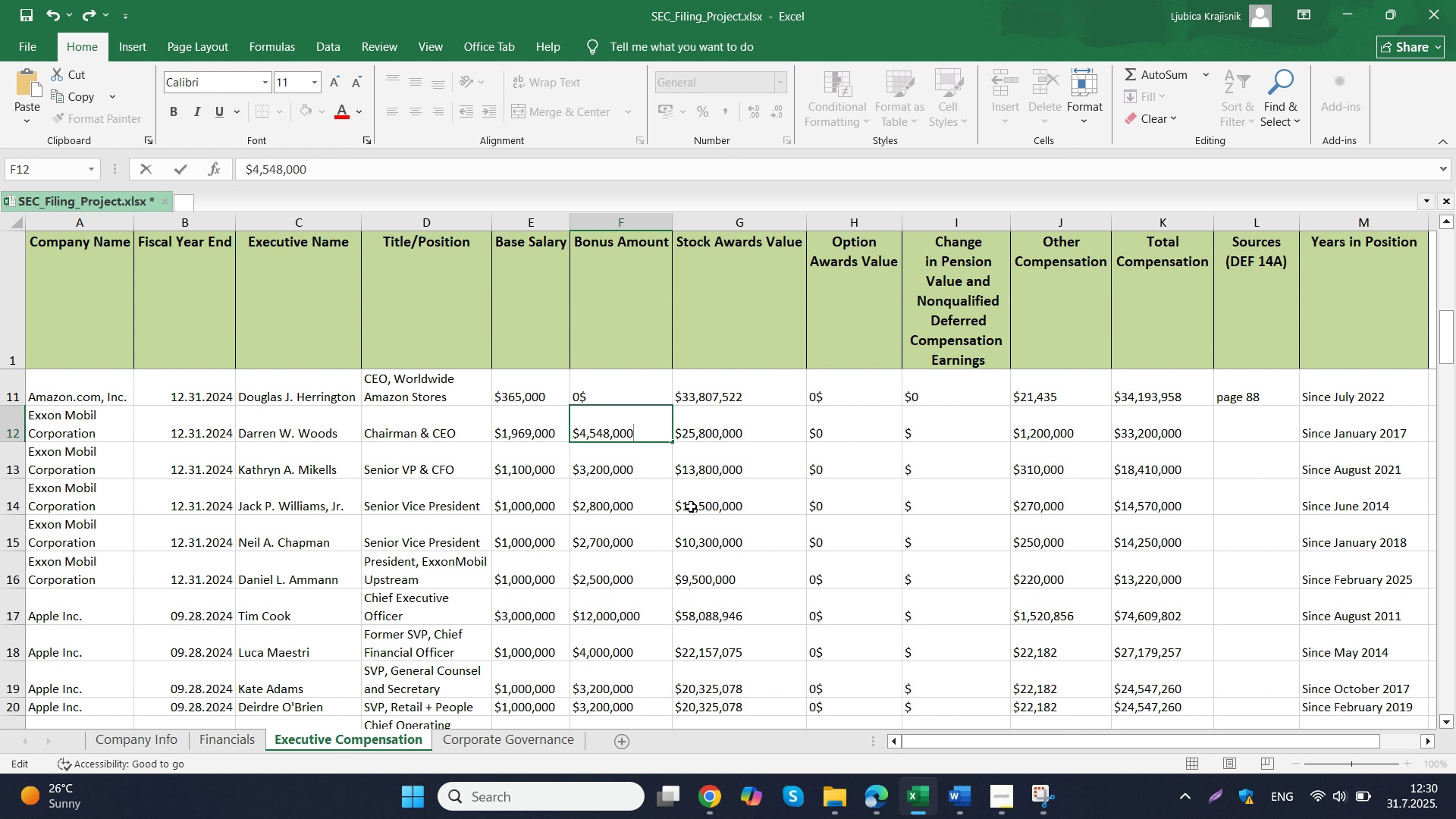 
key(Control+ControlLeft)
 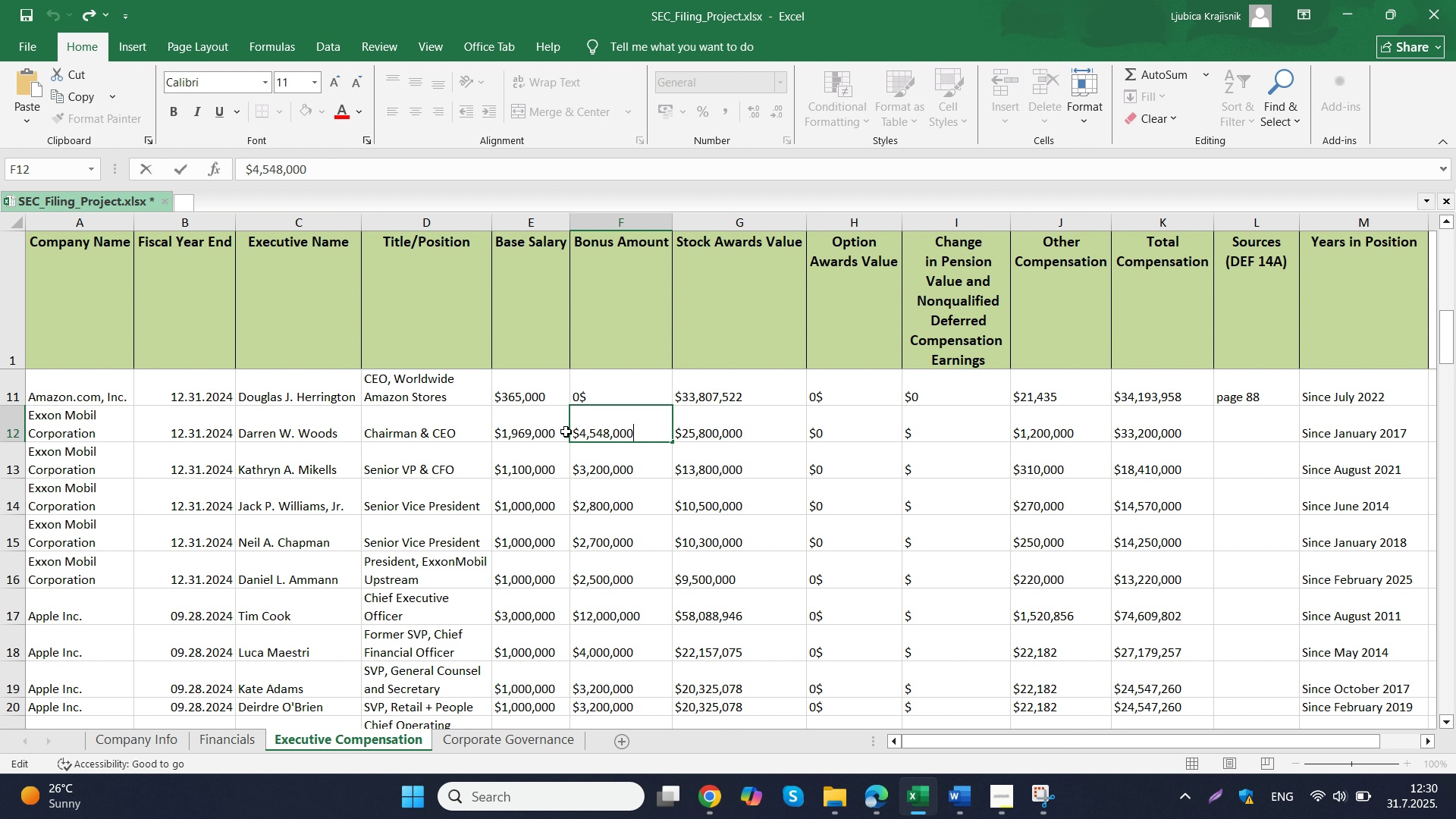 
key(Control+V)
 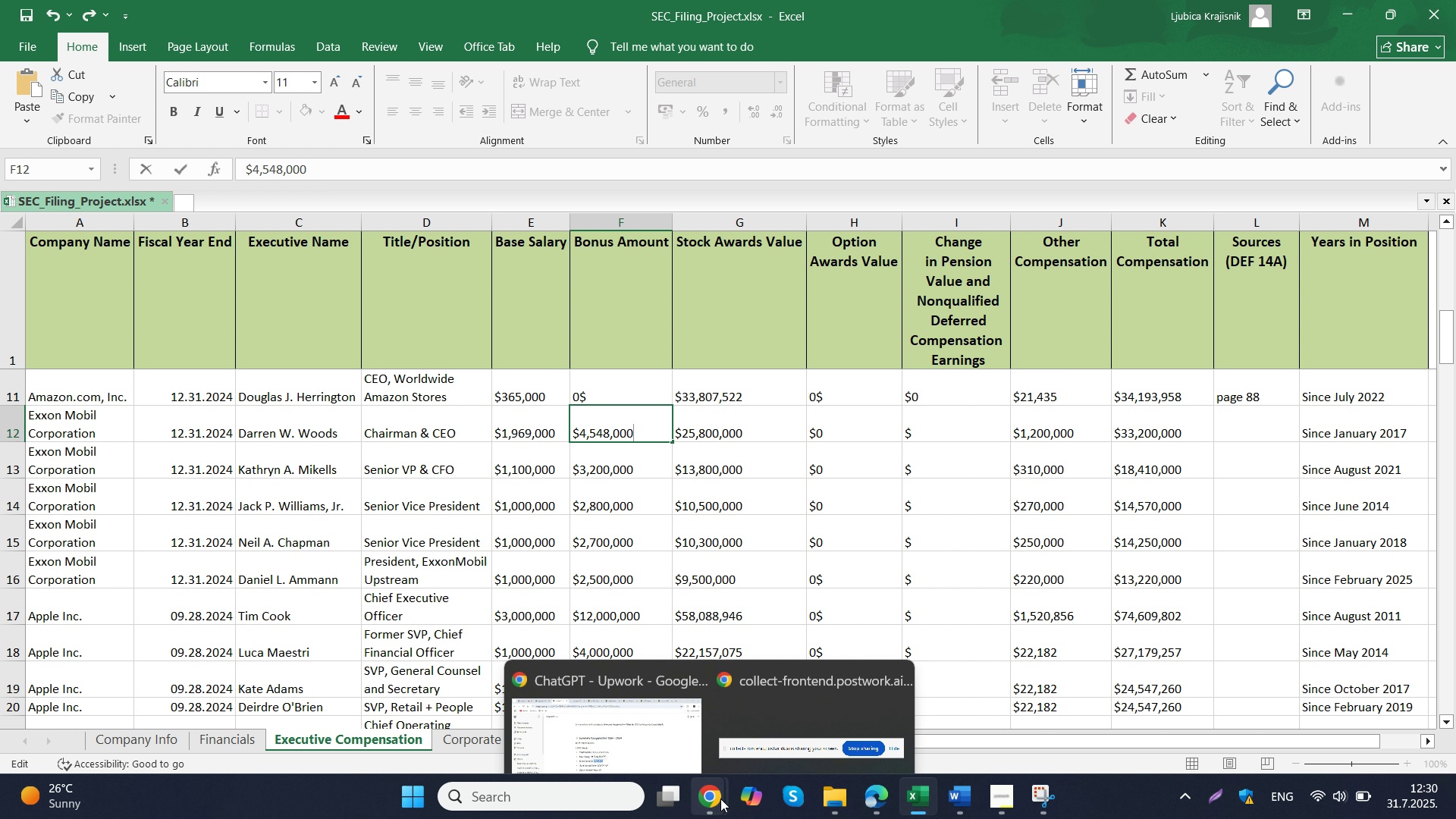 
left_click([653, 701])
 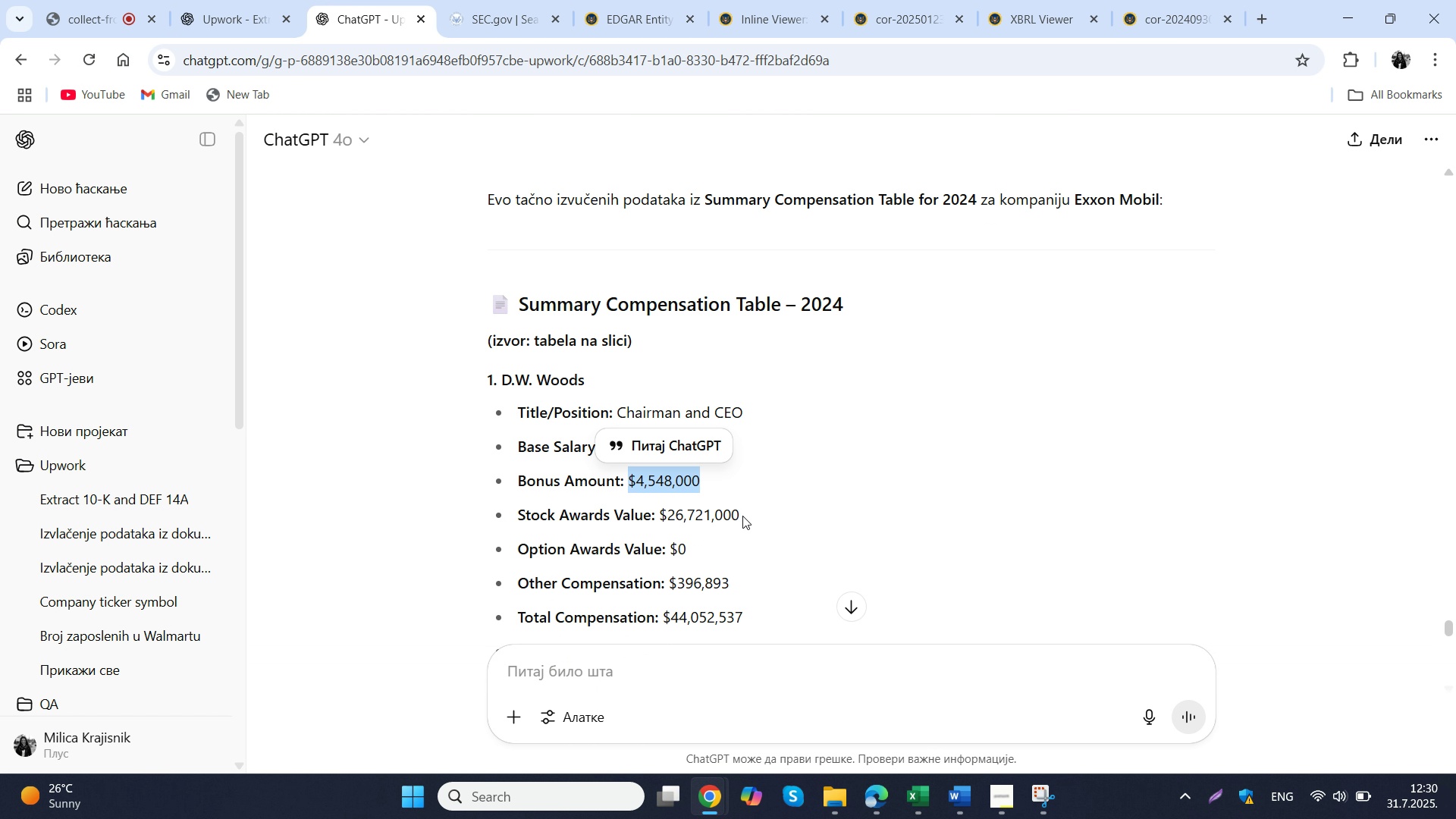 
left_click_drag(start_coordinate=[746, 514], to_coordinate=[657, 520])
 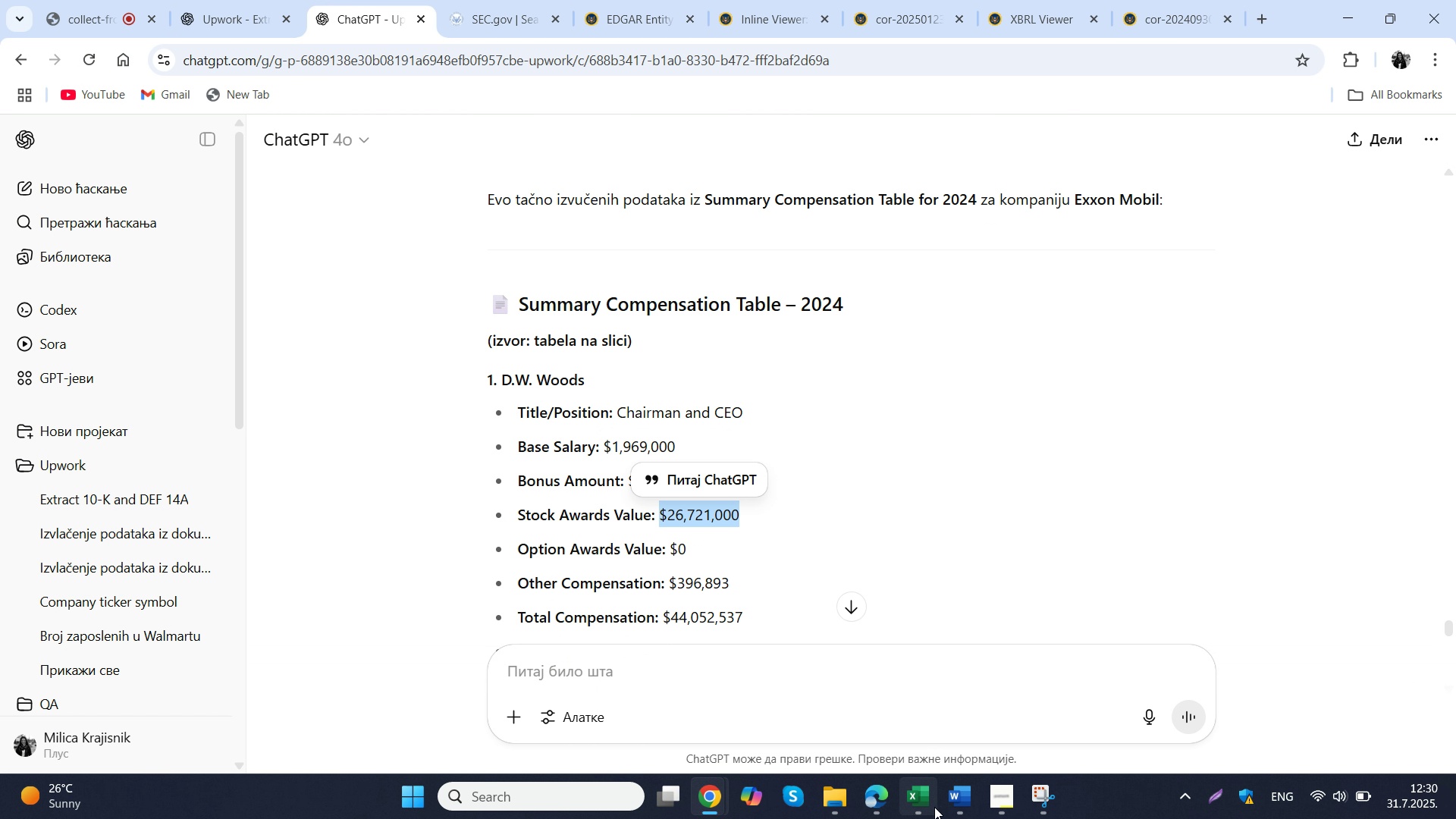 
key(Control+ControlLeft)
 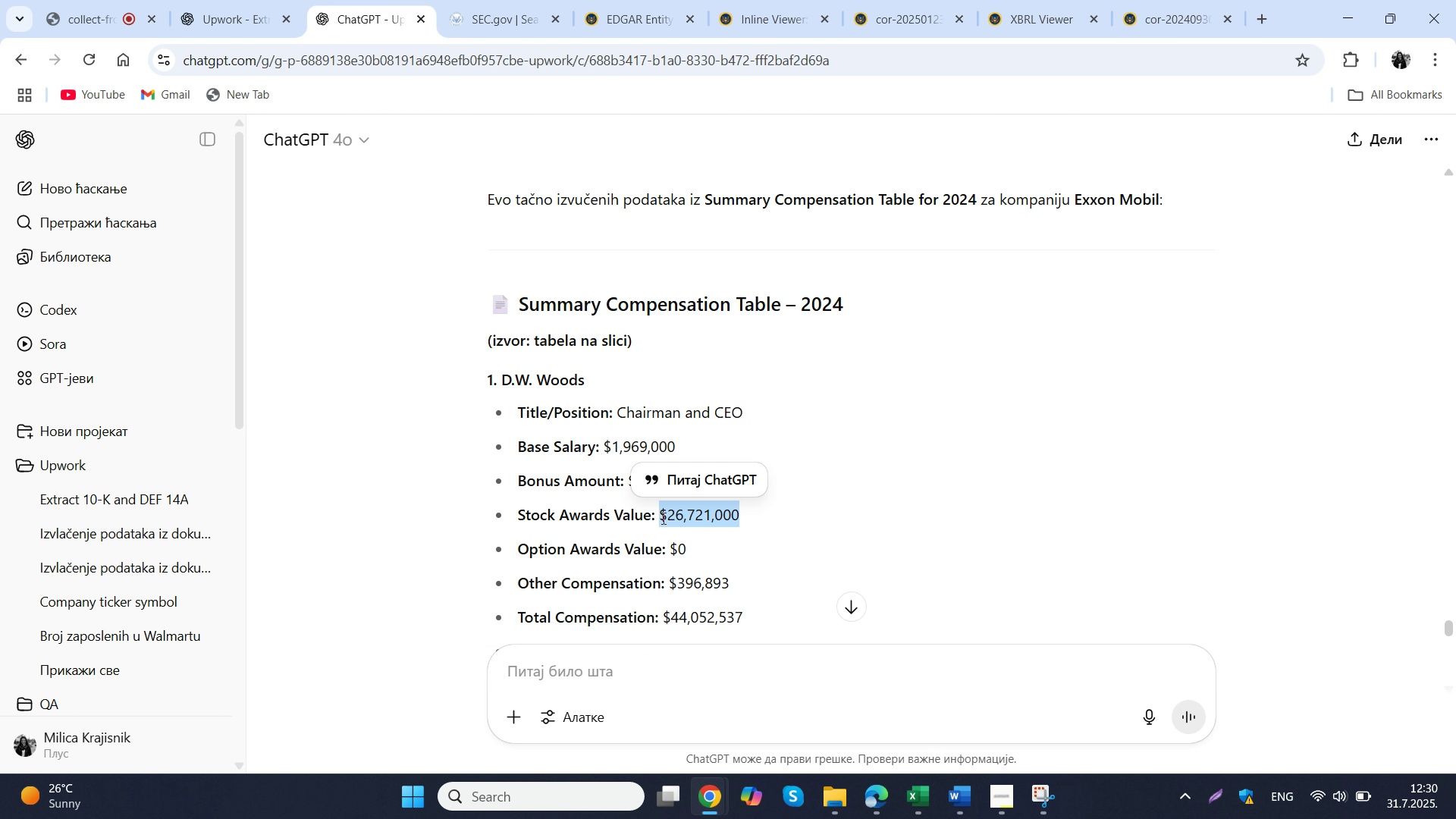 
key(Control+C)
 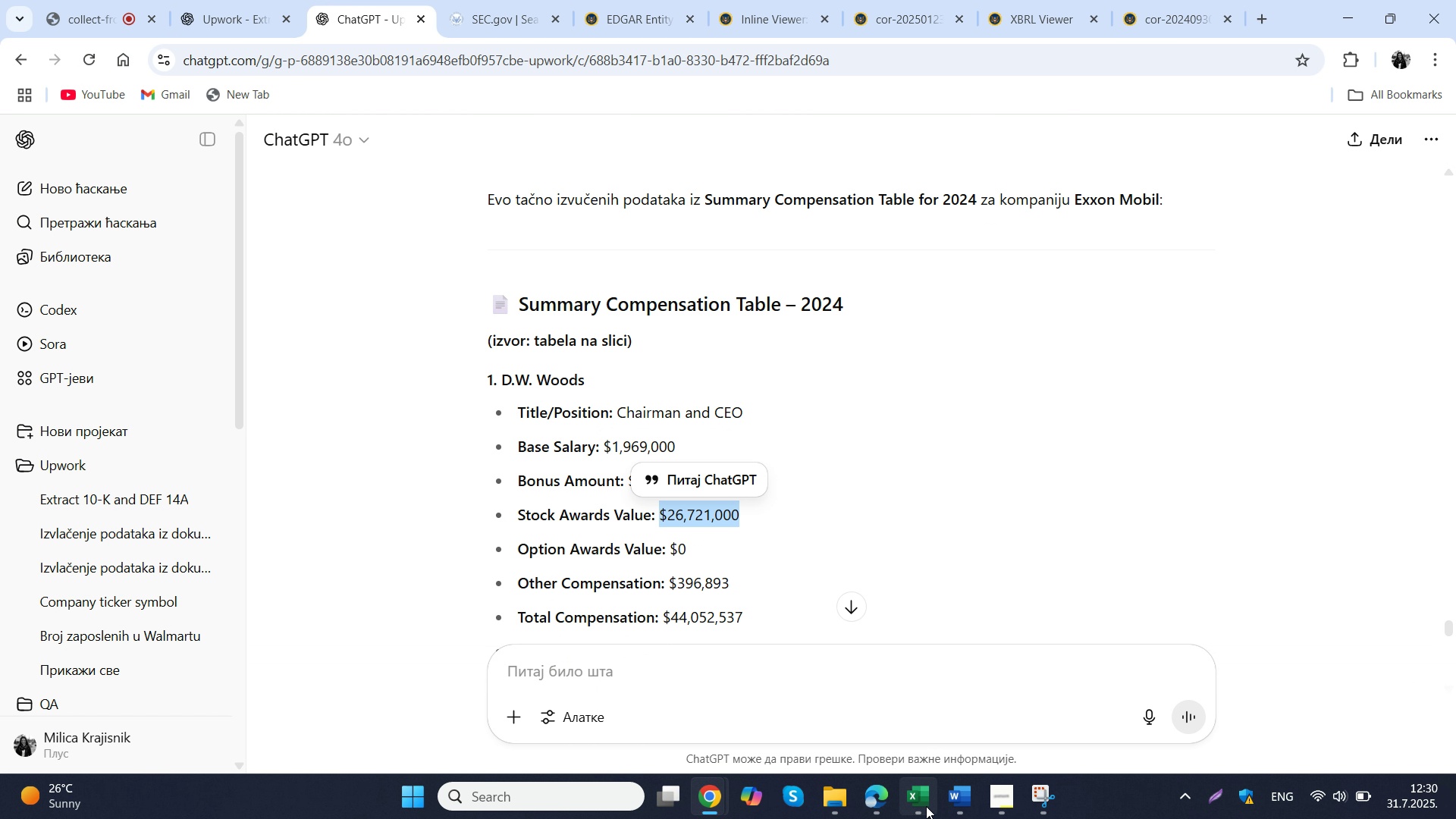 
left_click([926, 806])
 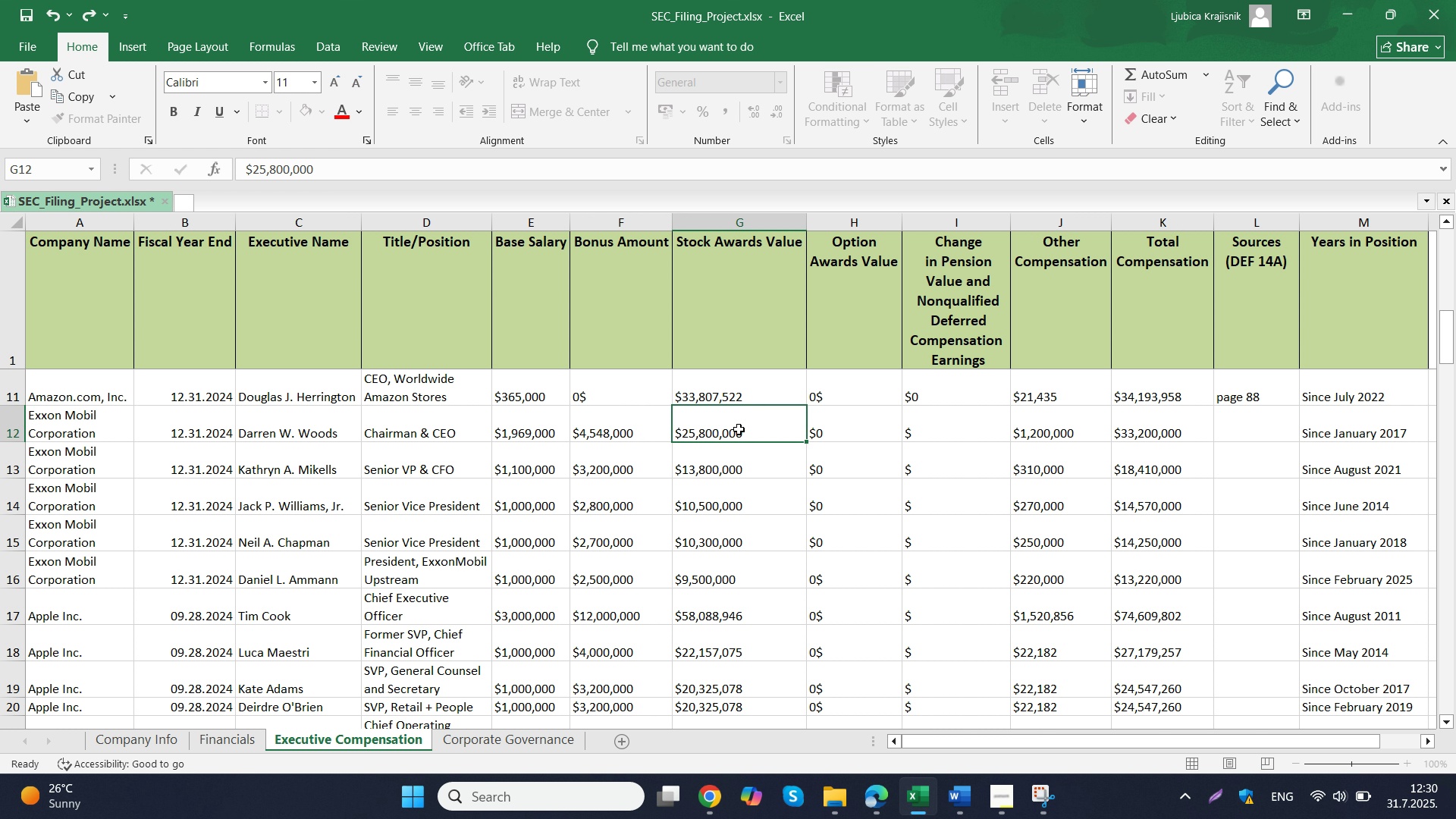 
double_click([739, 429])
 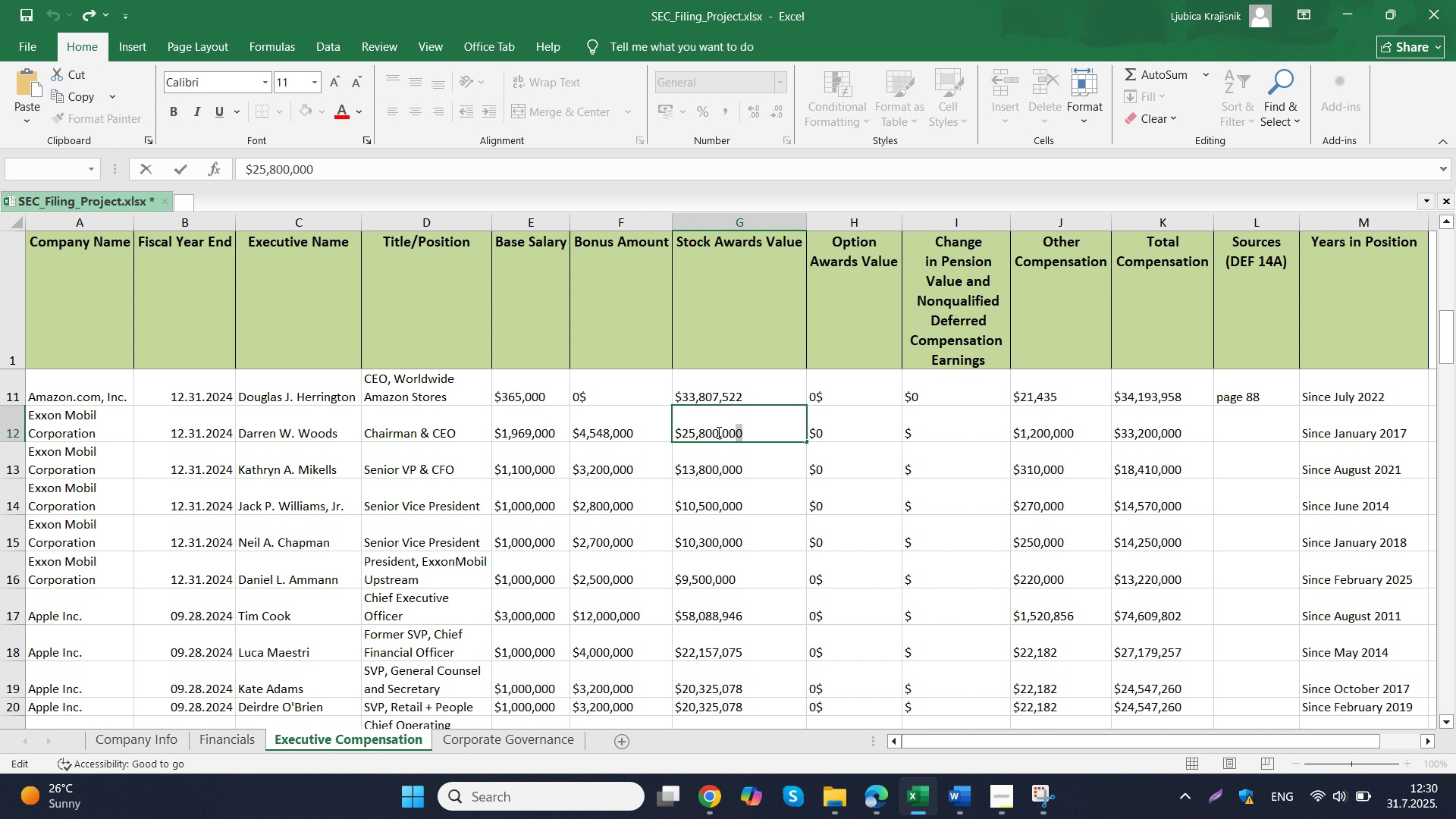 
left_click_drag(start_coordinate=[758, 432], to_coordinate=[676, 440])
 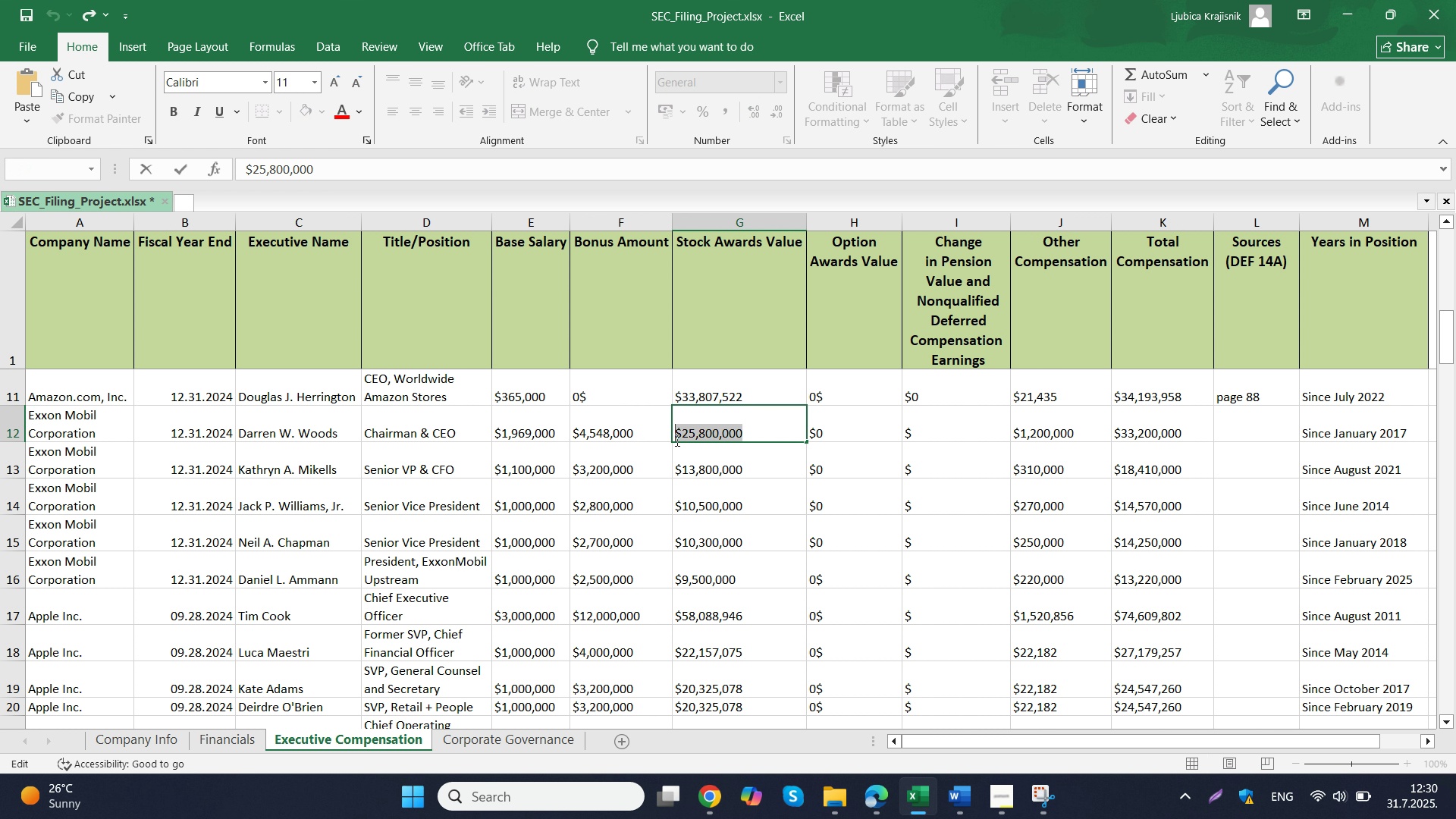 
key(Control+ControlLeft)
 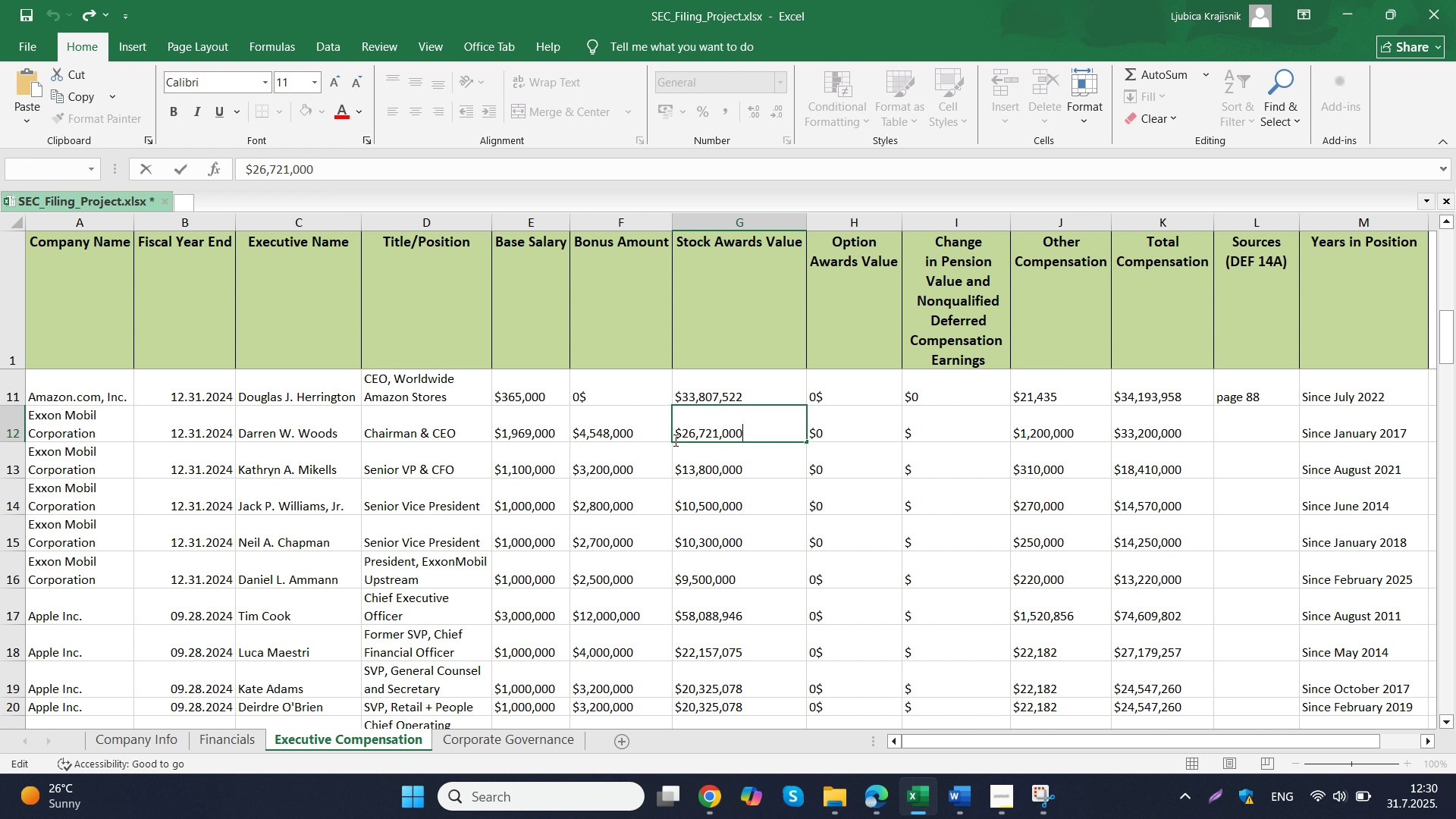 
key(Control+V)
 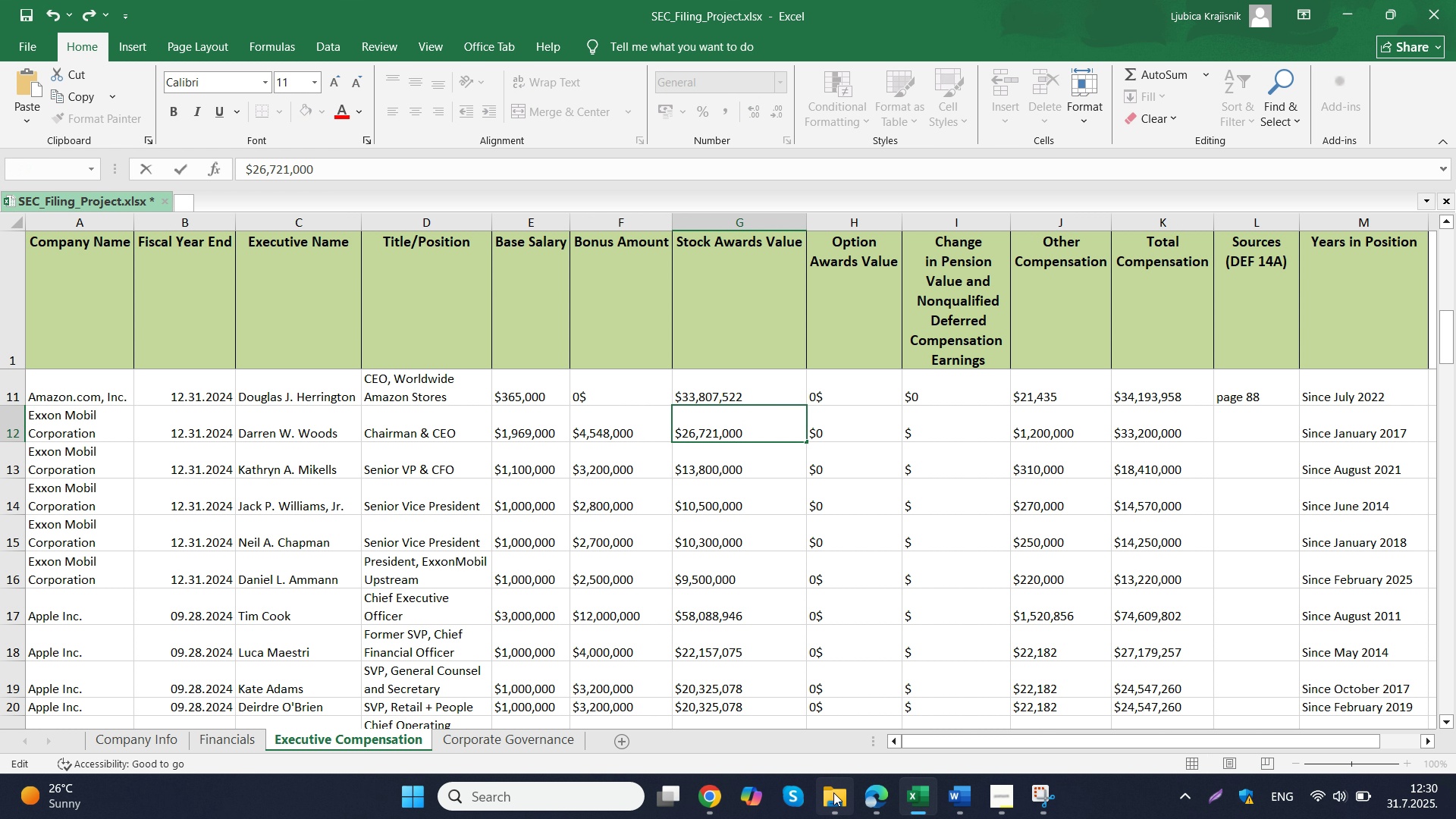 
left_click([867, 807])
 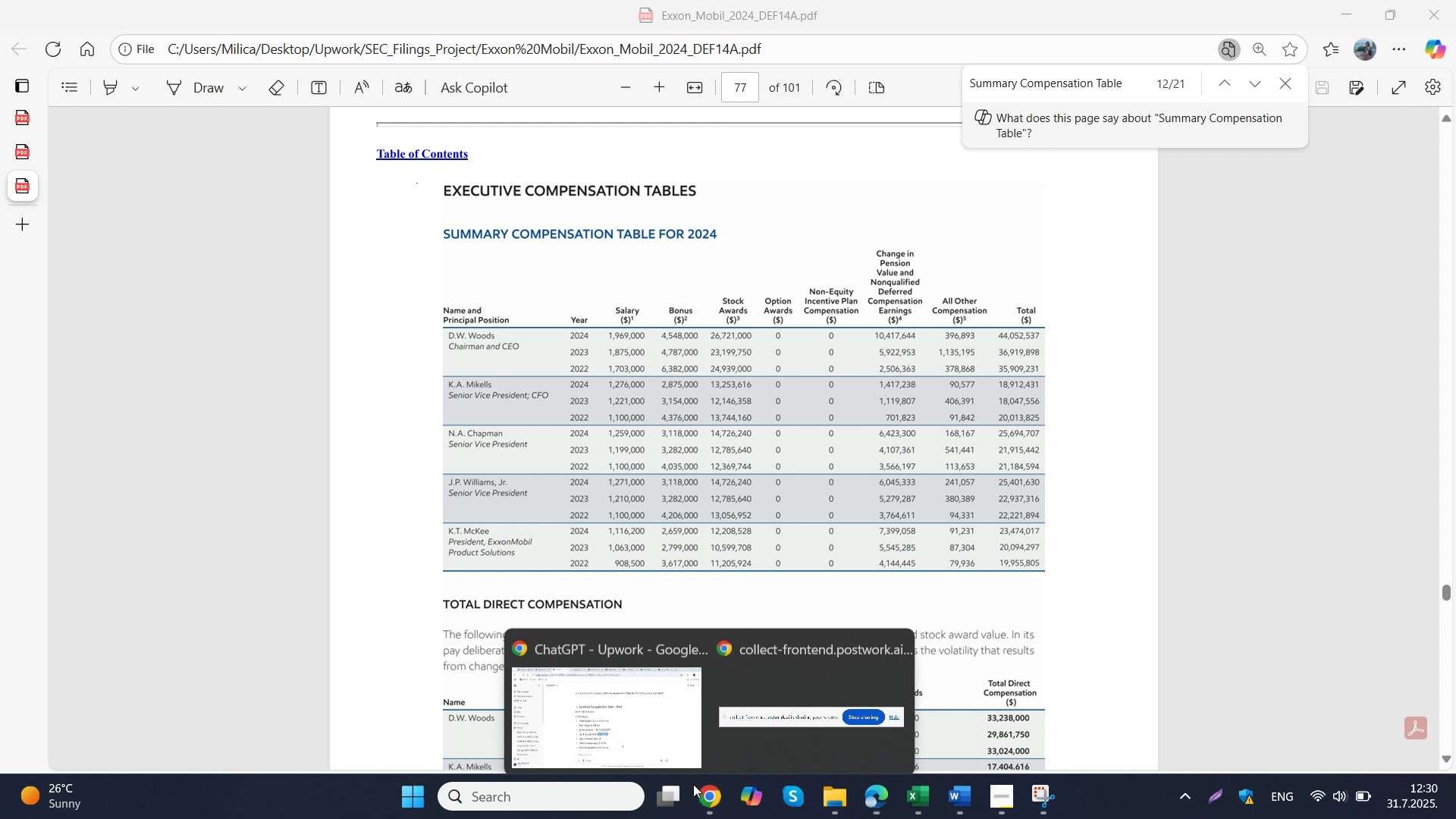 
double_click([642, 720])
 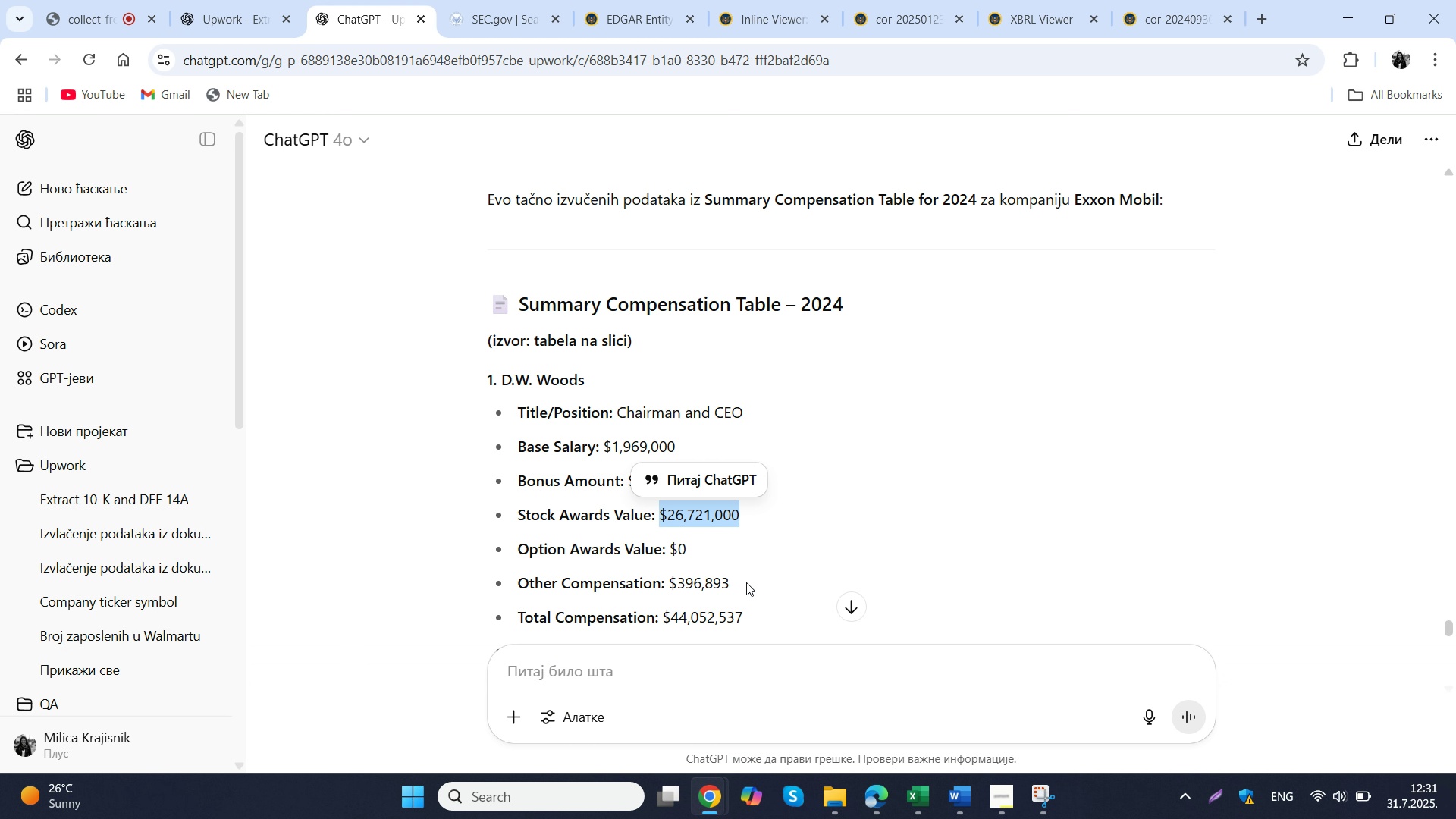 
left_click_drag(start_coordinate=[742, 580], to_coordinate=[669, 579])
 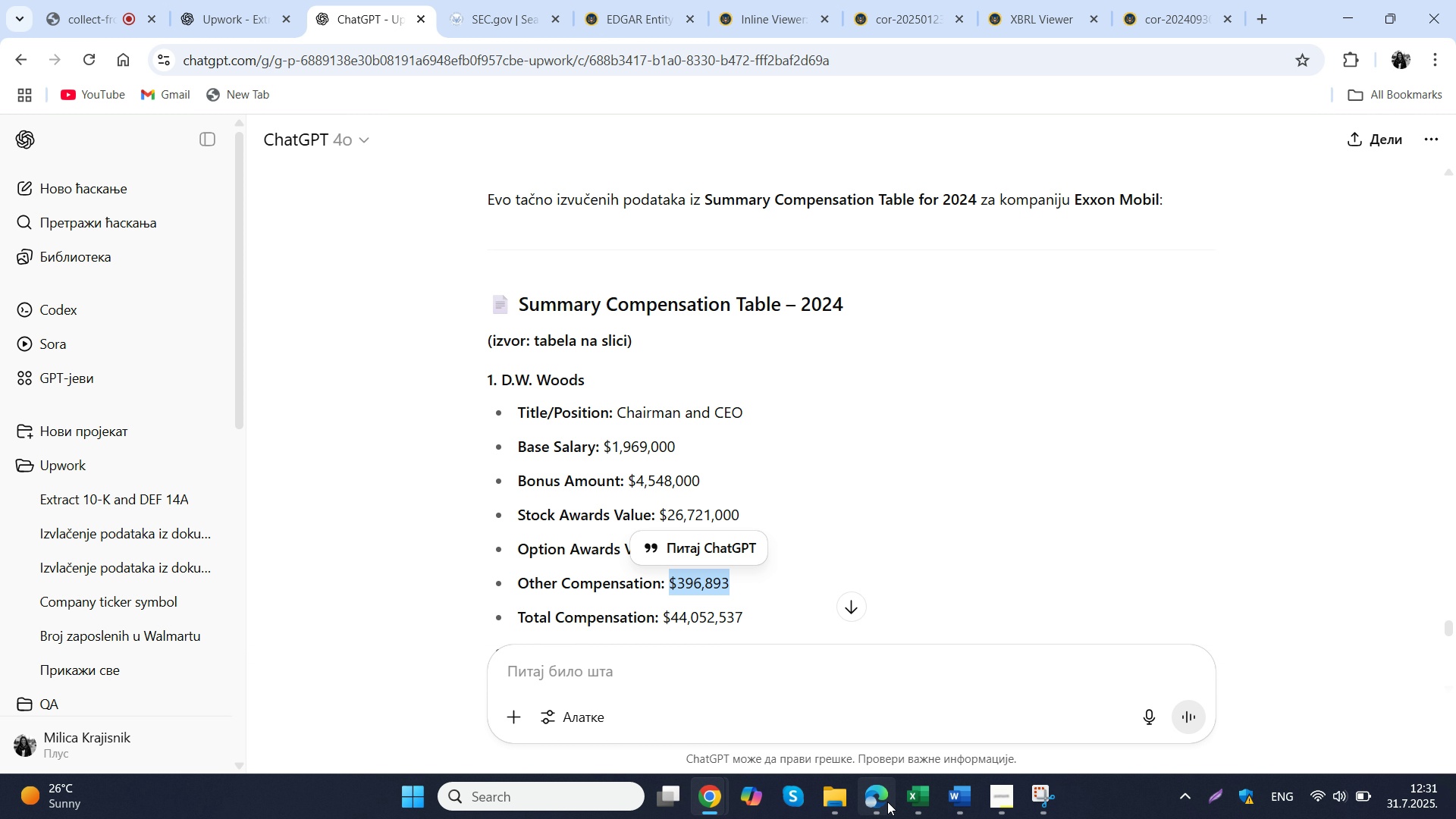 
key(Control+ControlLeft)
 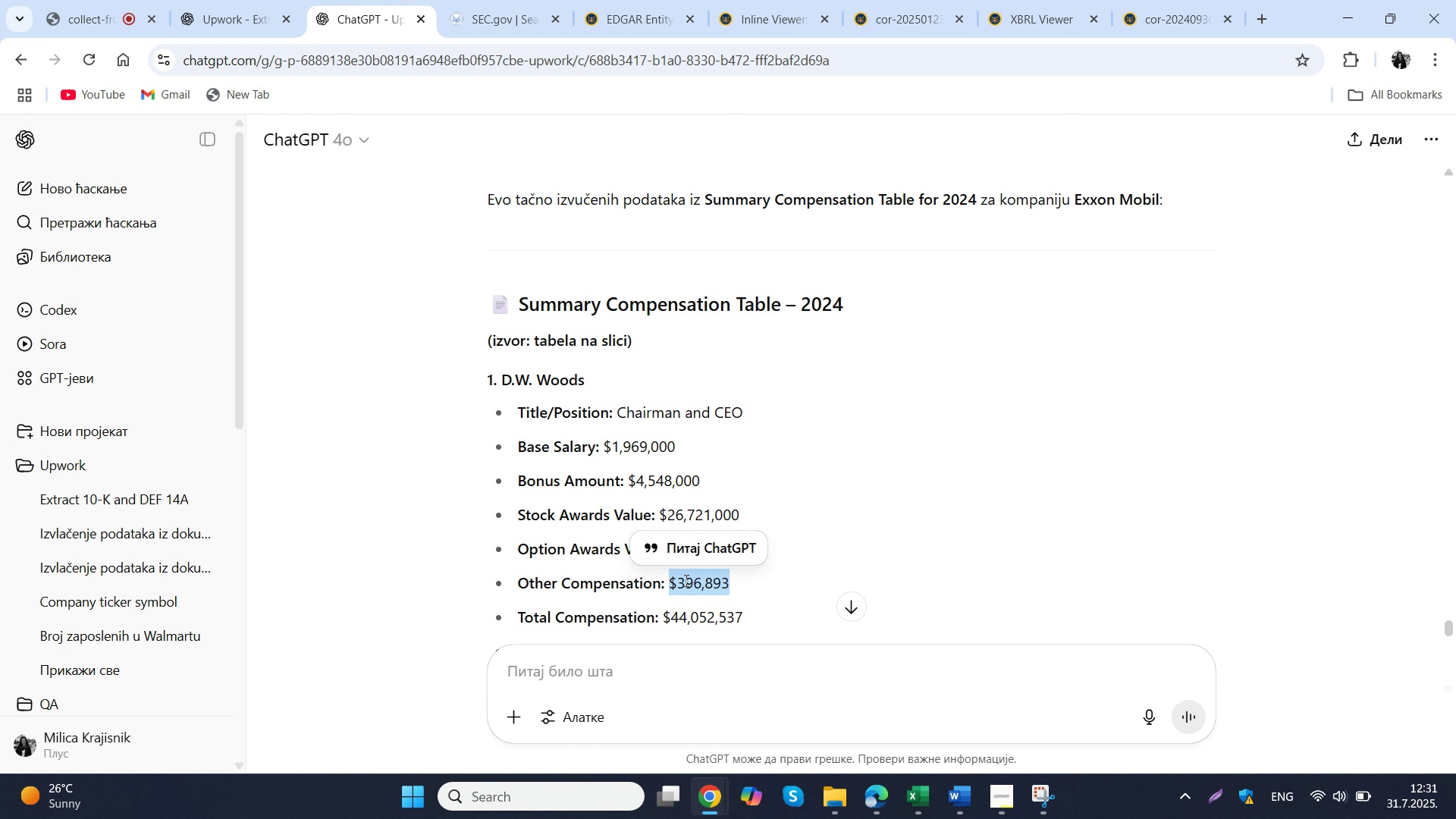 
key(Control+C)
 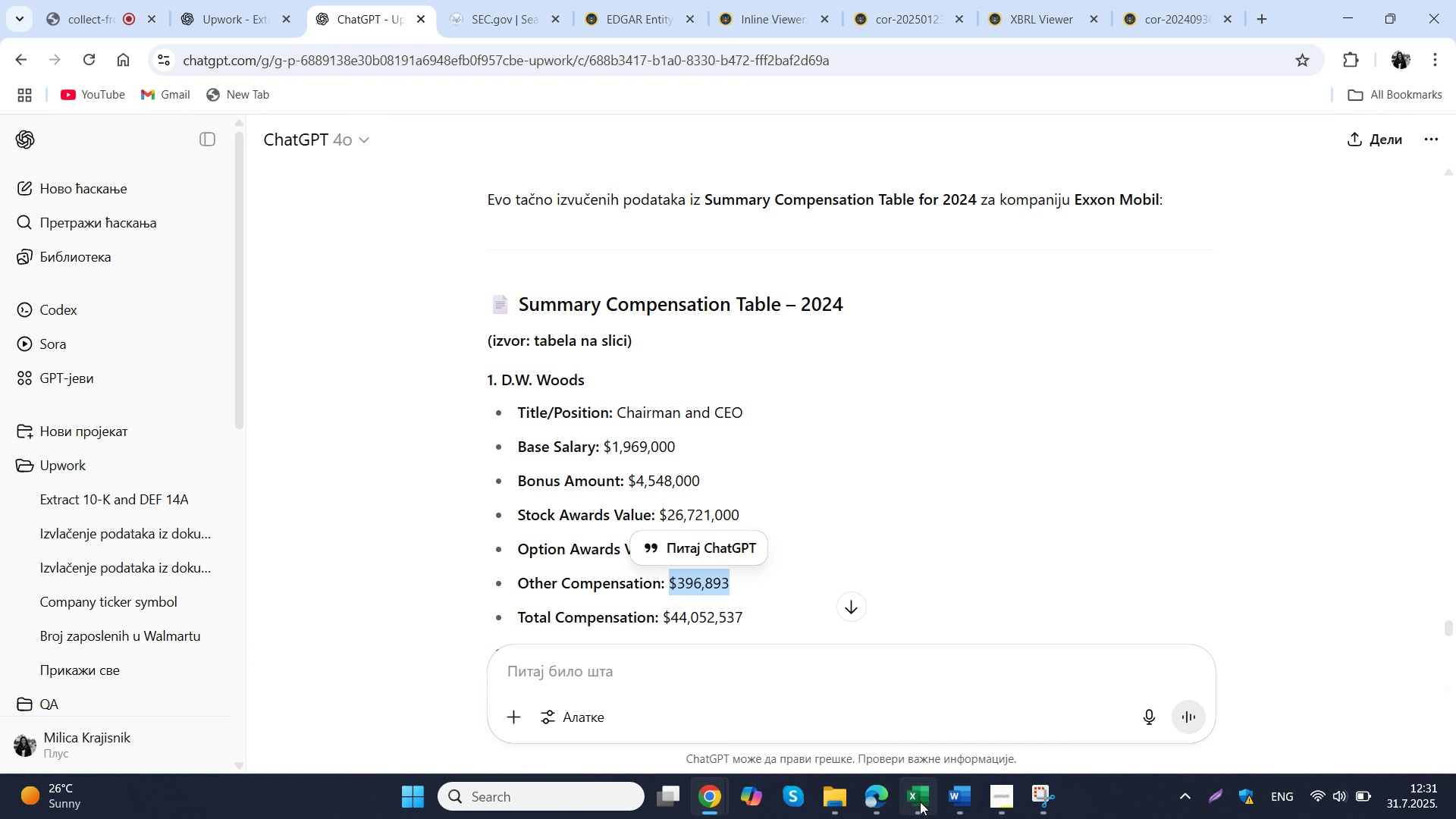 
left_click([920, 802])
 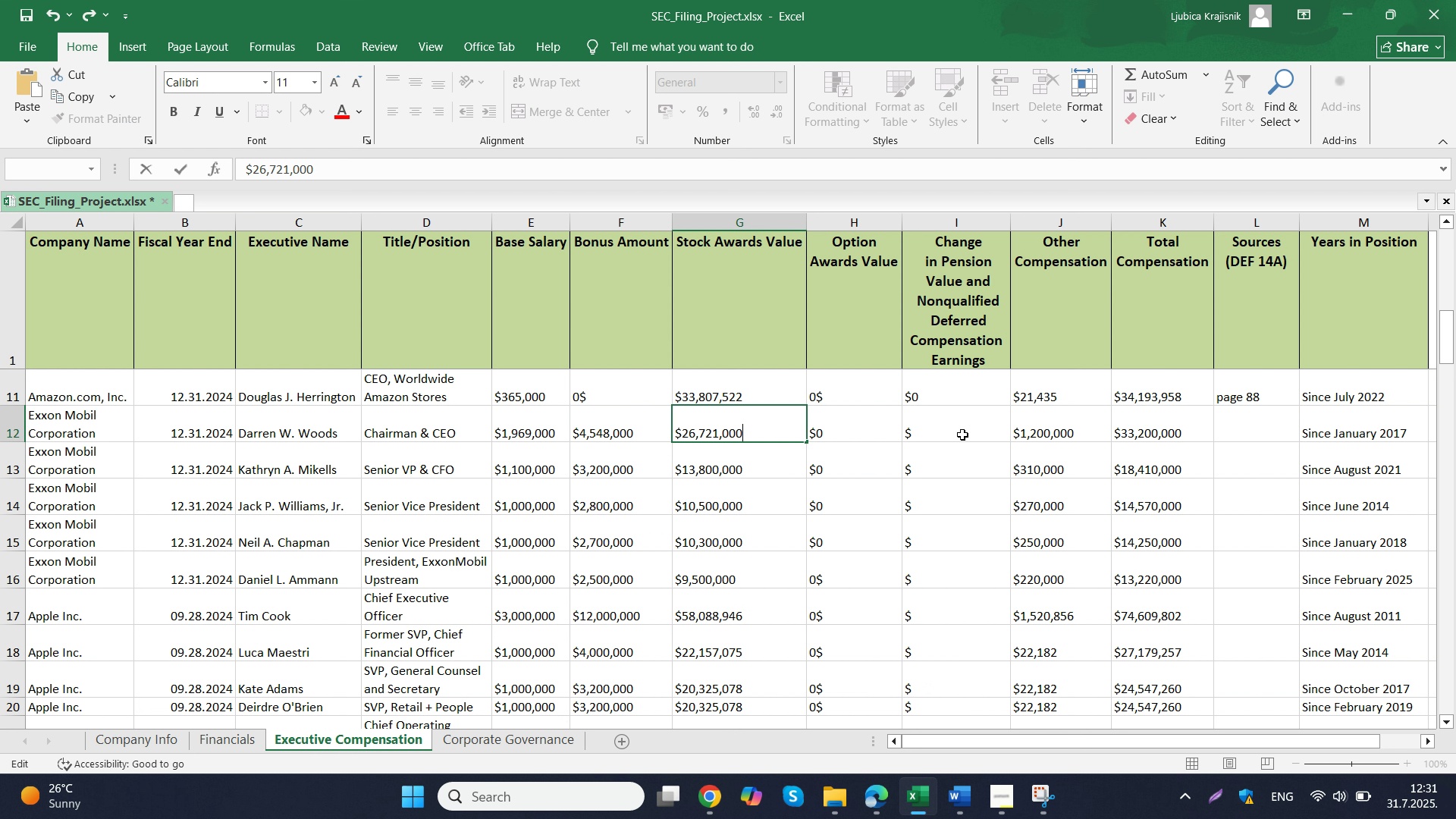 
left_click([962, 435])
 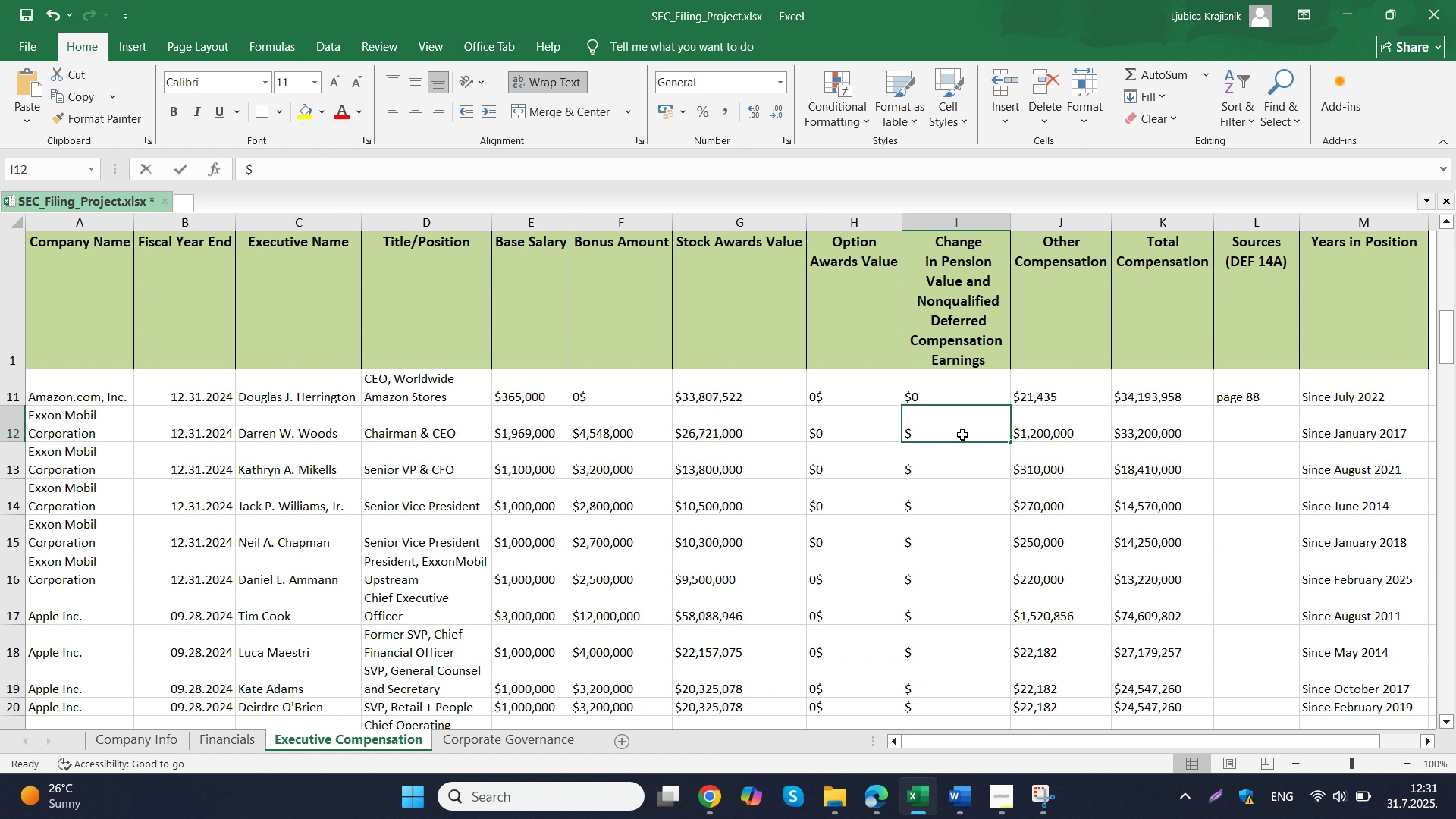 
double_click([962, 435])
 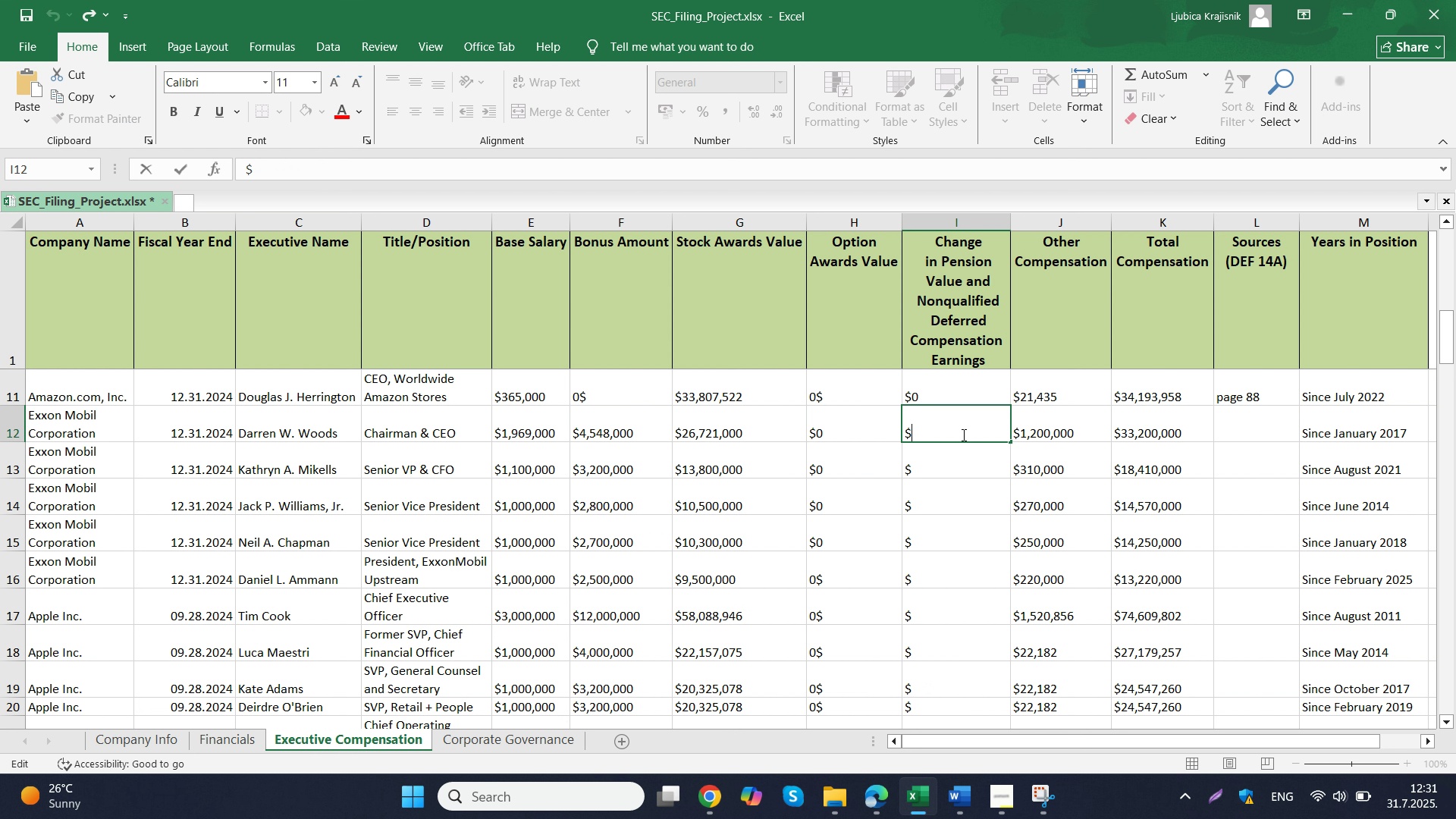 
key(0)
 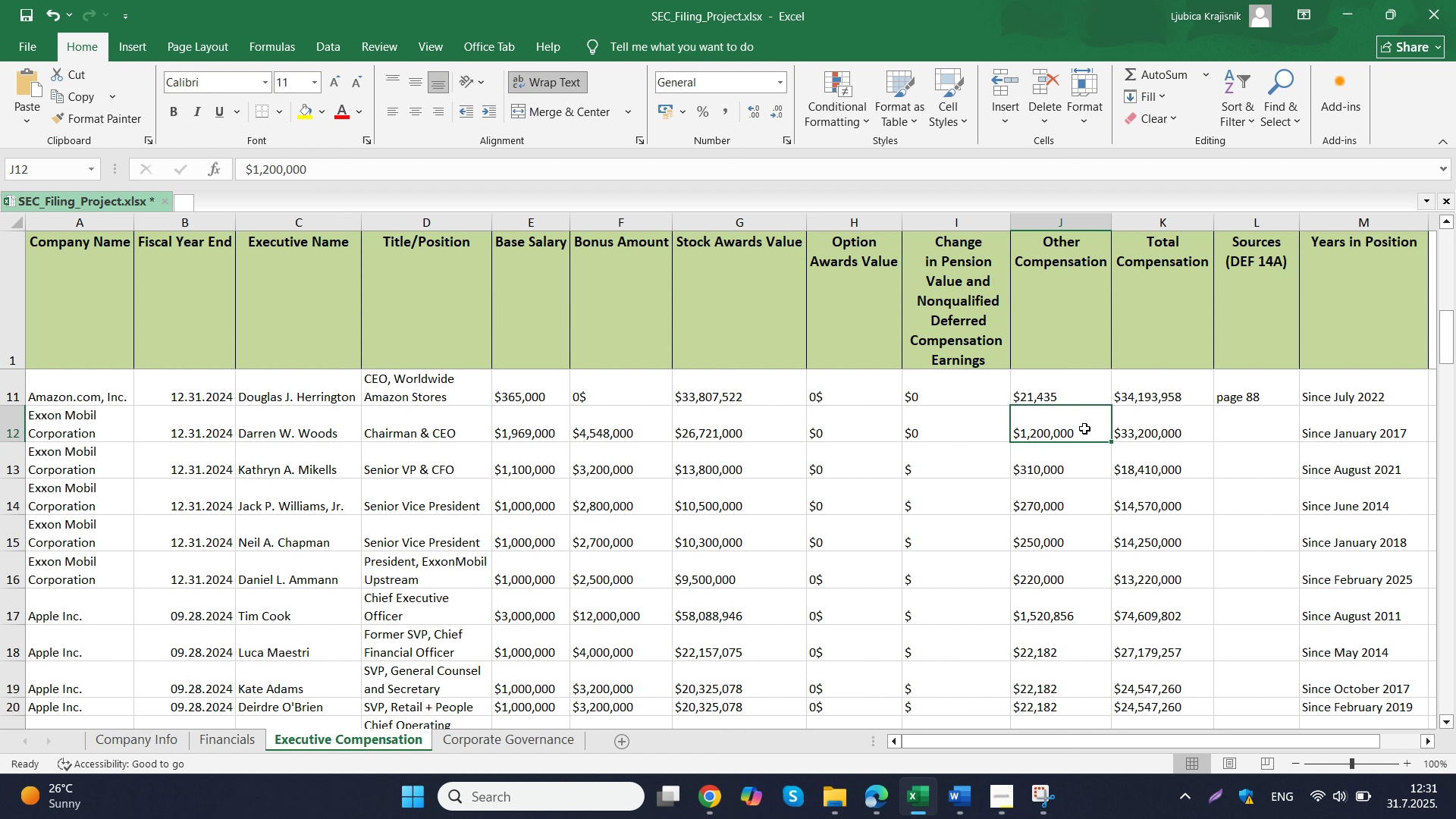 
double_click([1084, 428])
 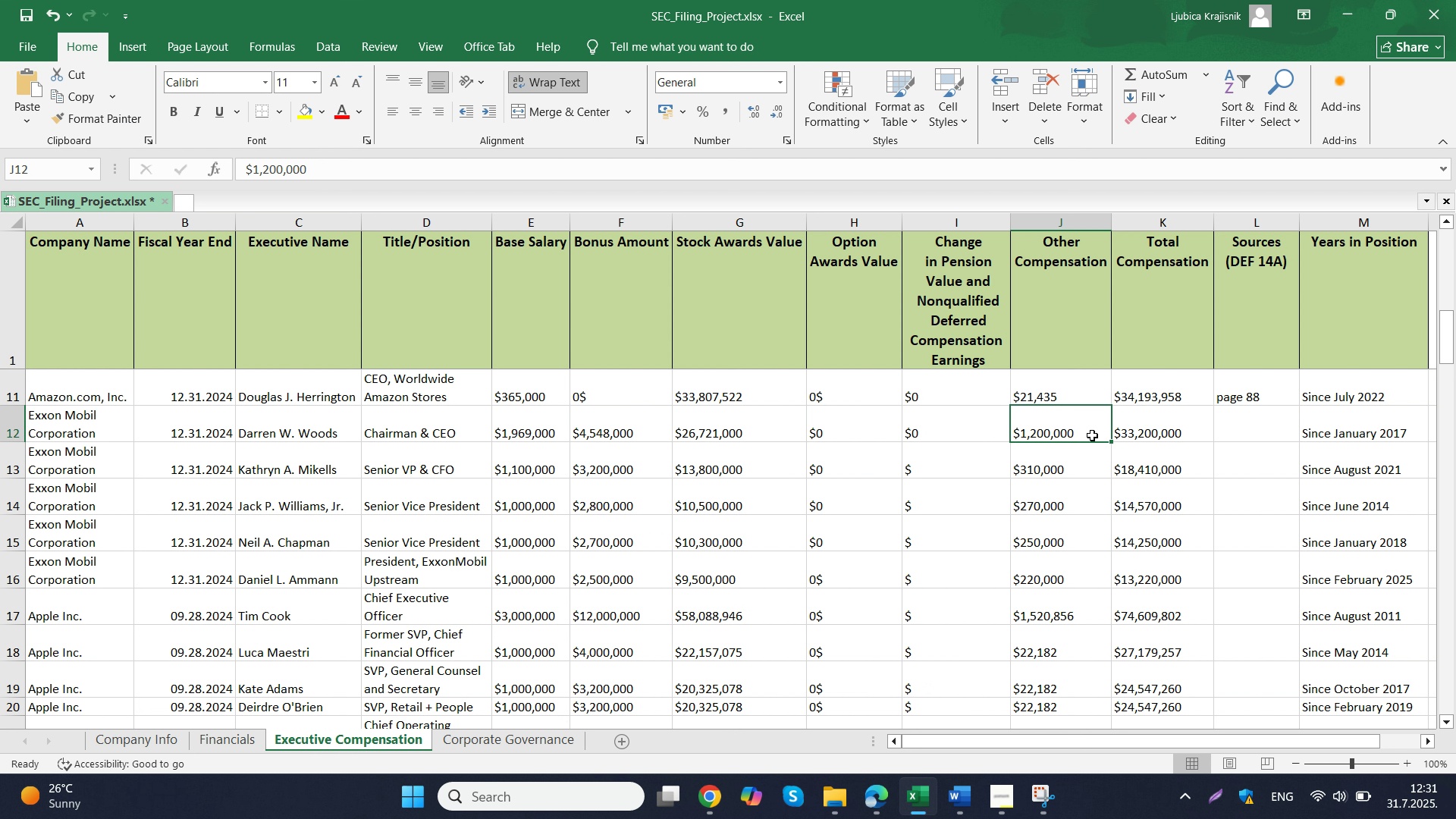 
triple_click([1092, 435])
 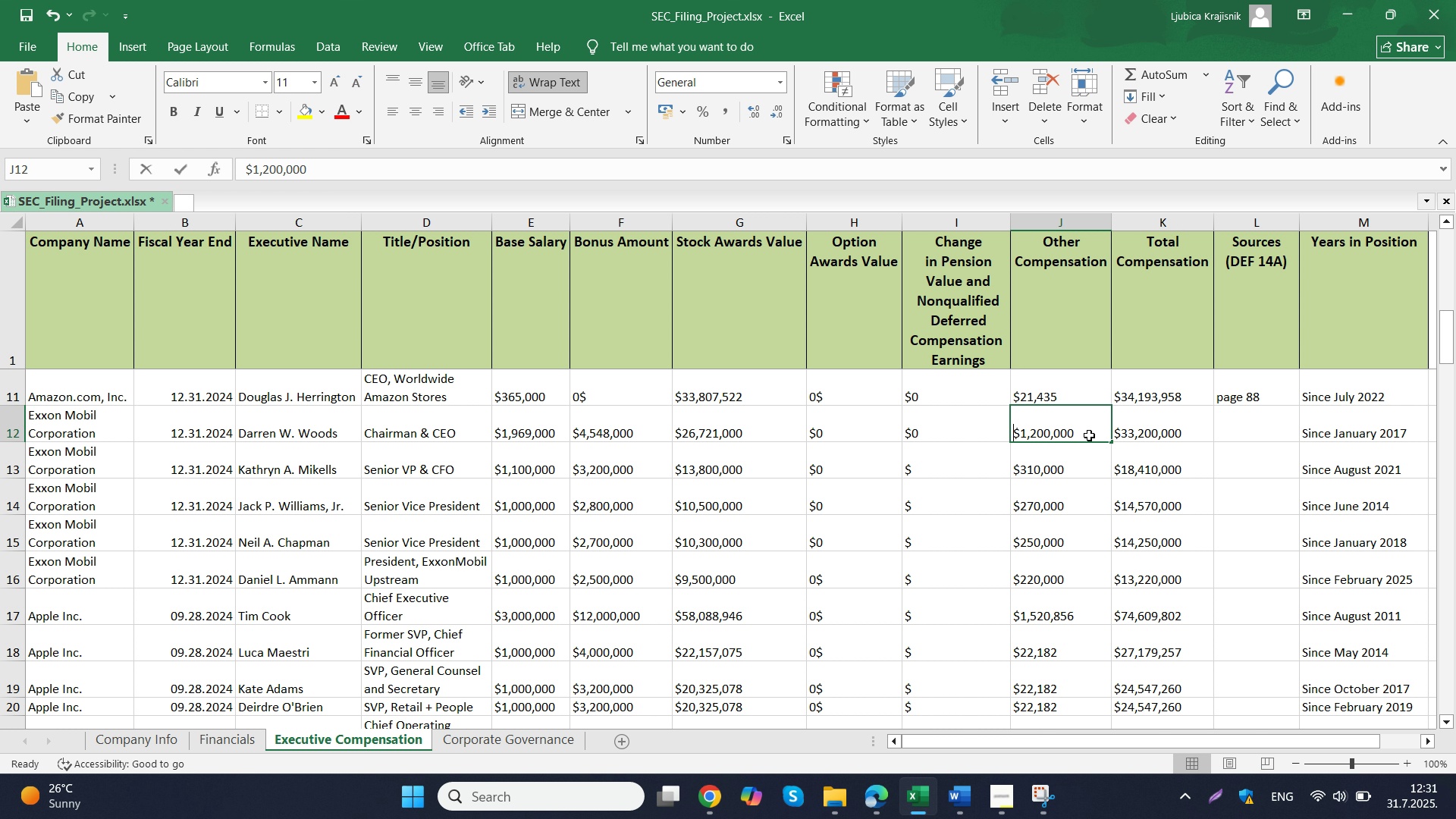 
triple_click([1089, 435])
 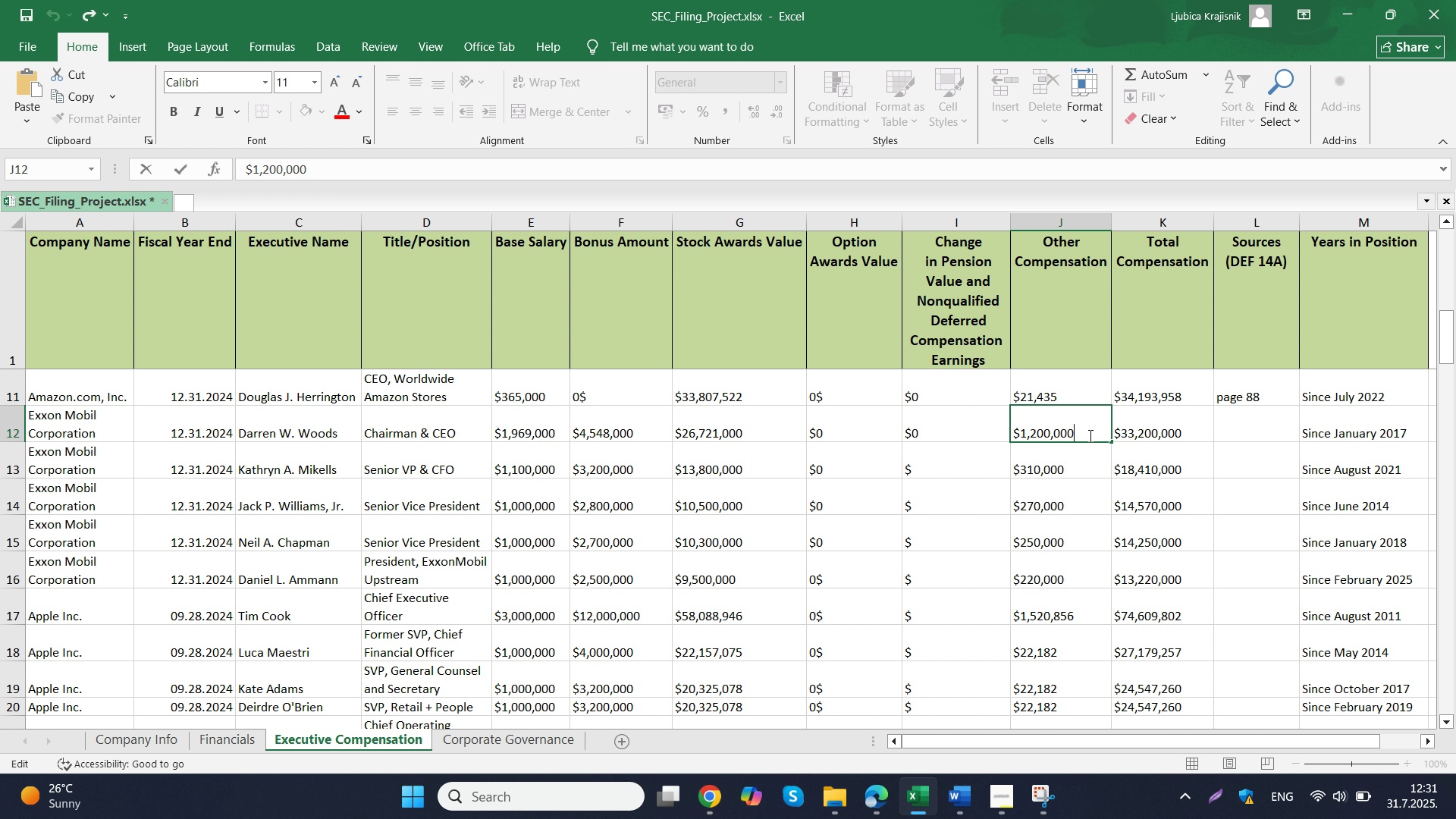 
triple_click([1089, 435])
 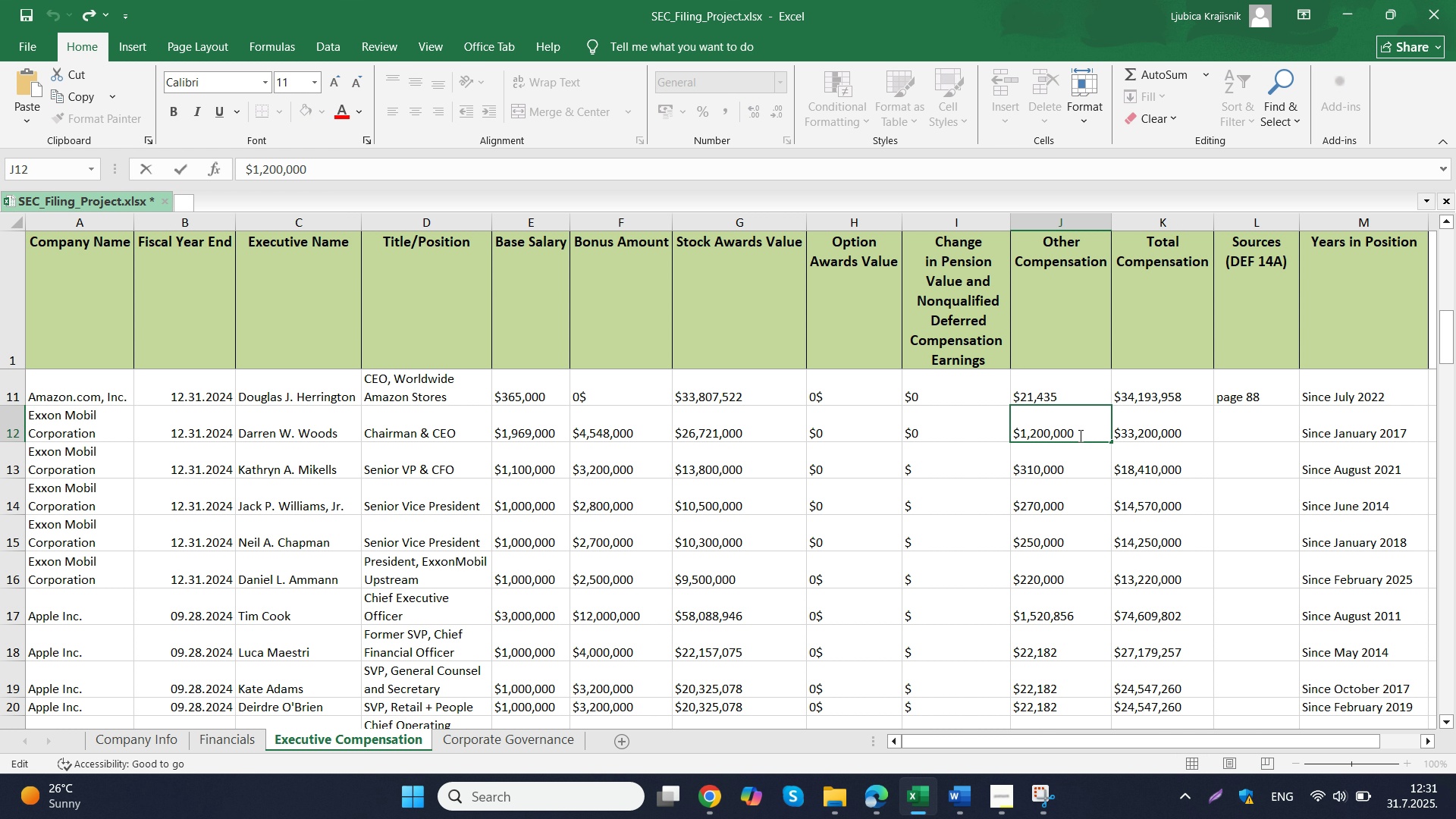 
left_click_drag(start_coordinate=[1087, 435], to_coordinate=[1009, 435])
 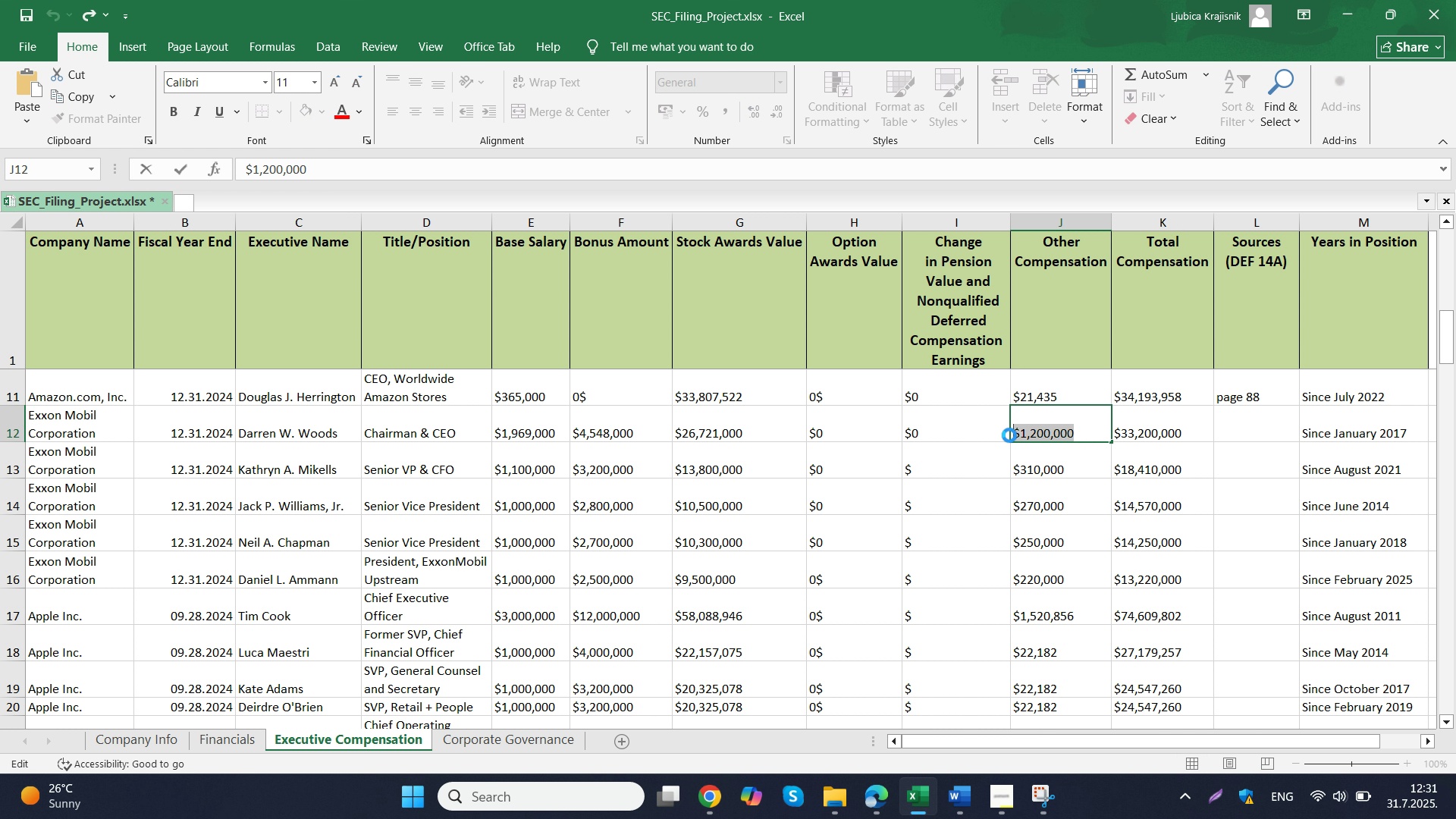 
key(Control+V)
 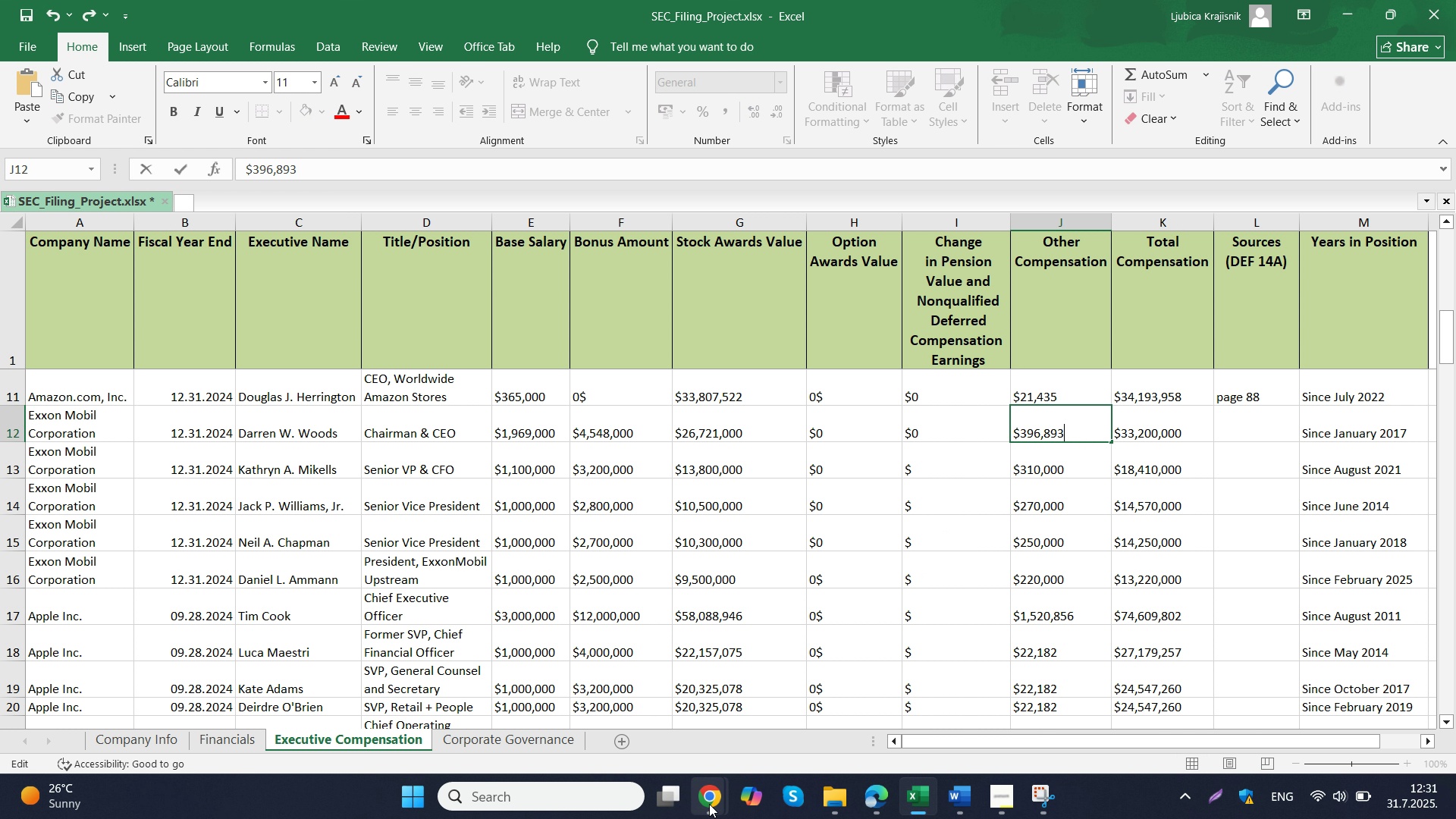 
double_click([647, 726])
 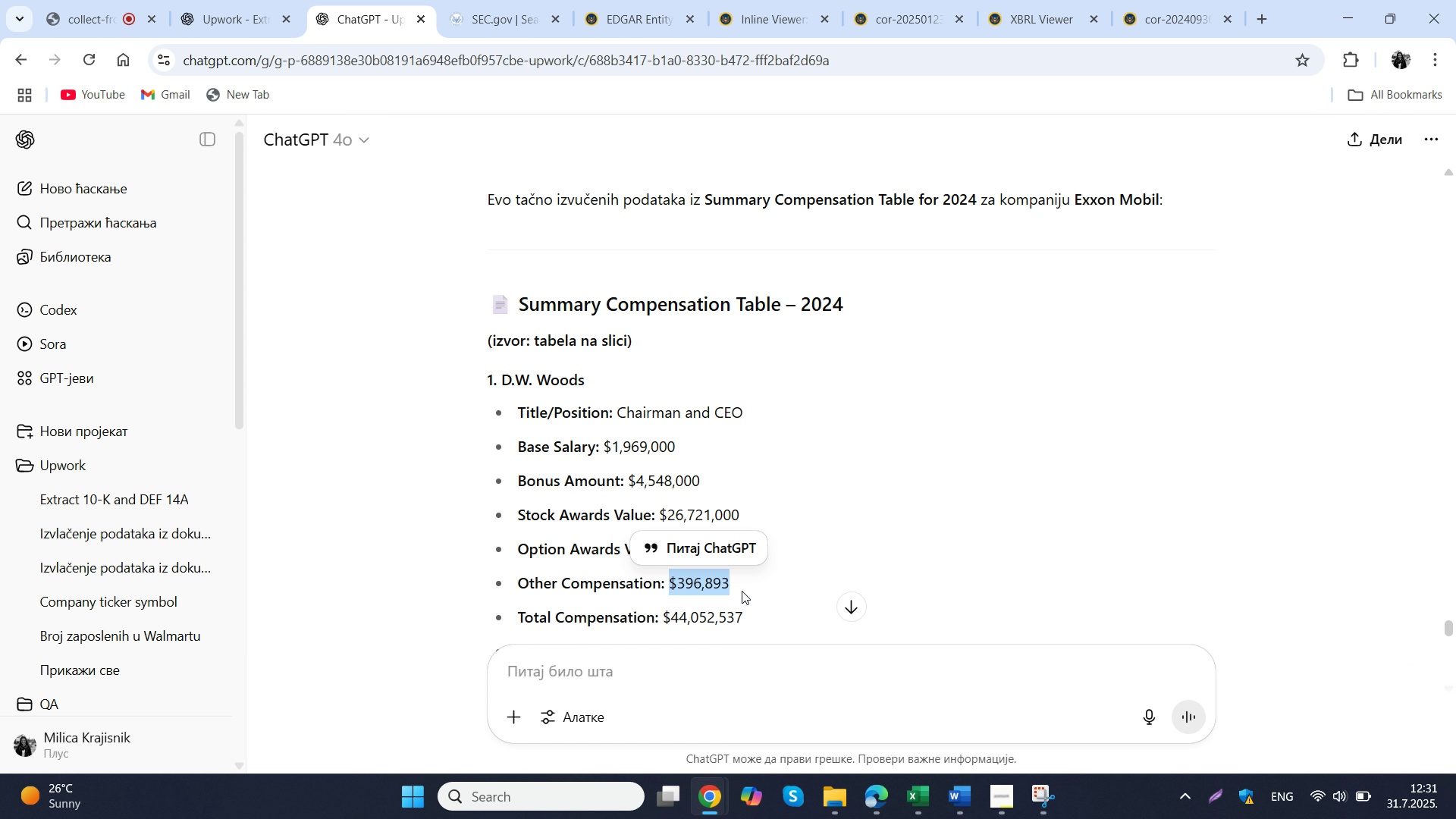 
scroll: coordinate [742, 589], scroll_direction: down, amount: 1.0
 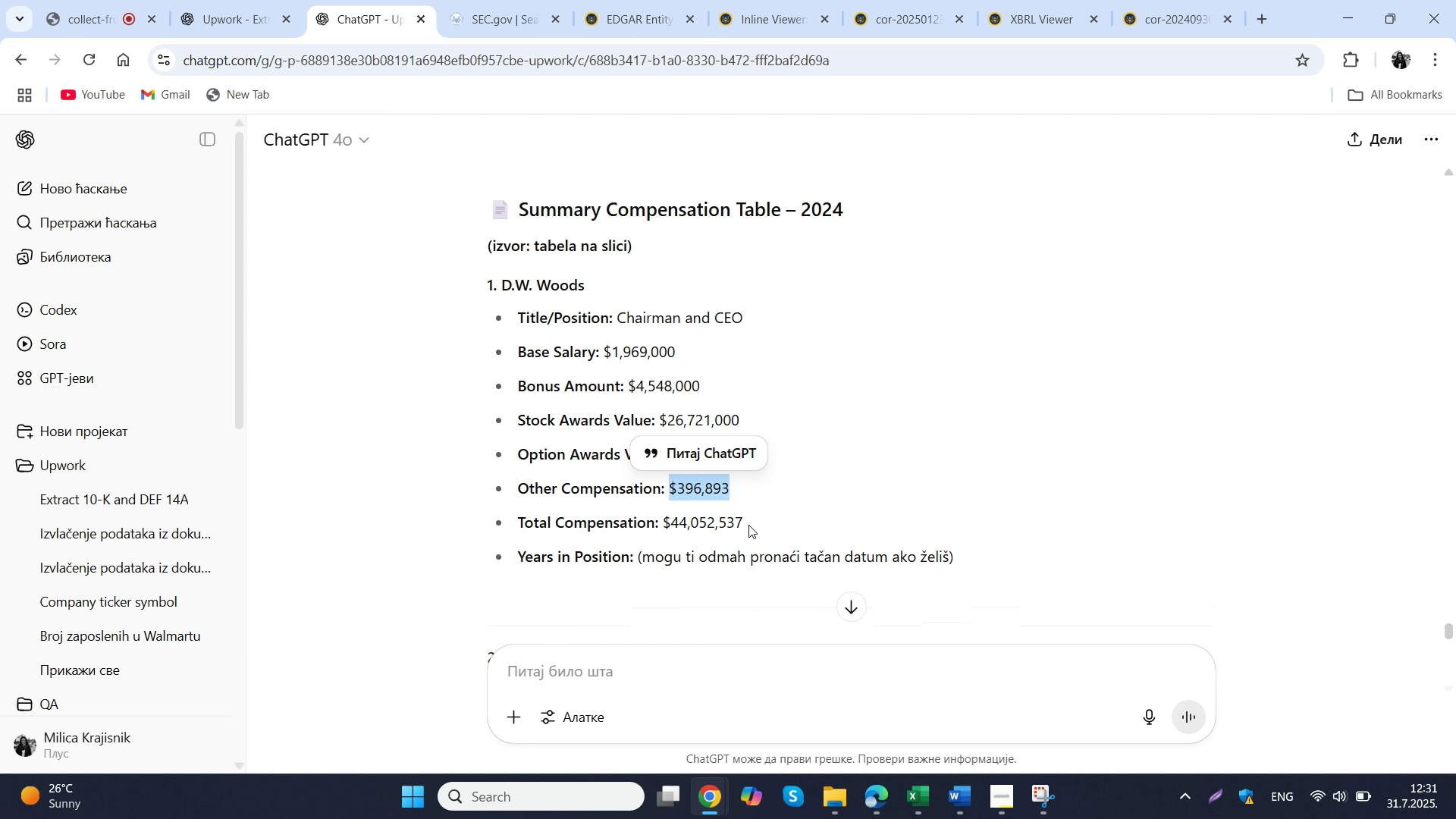 
left_click_drag(start_coordinate=[755, 519], to_coordinate=[664, 526])
 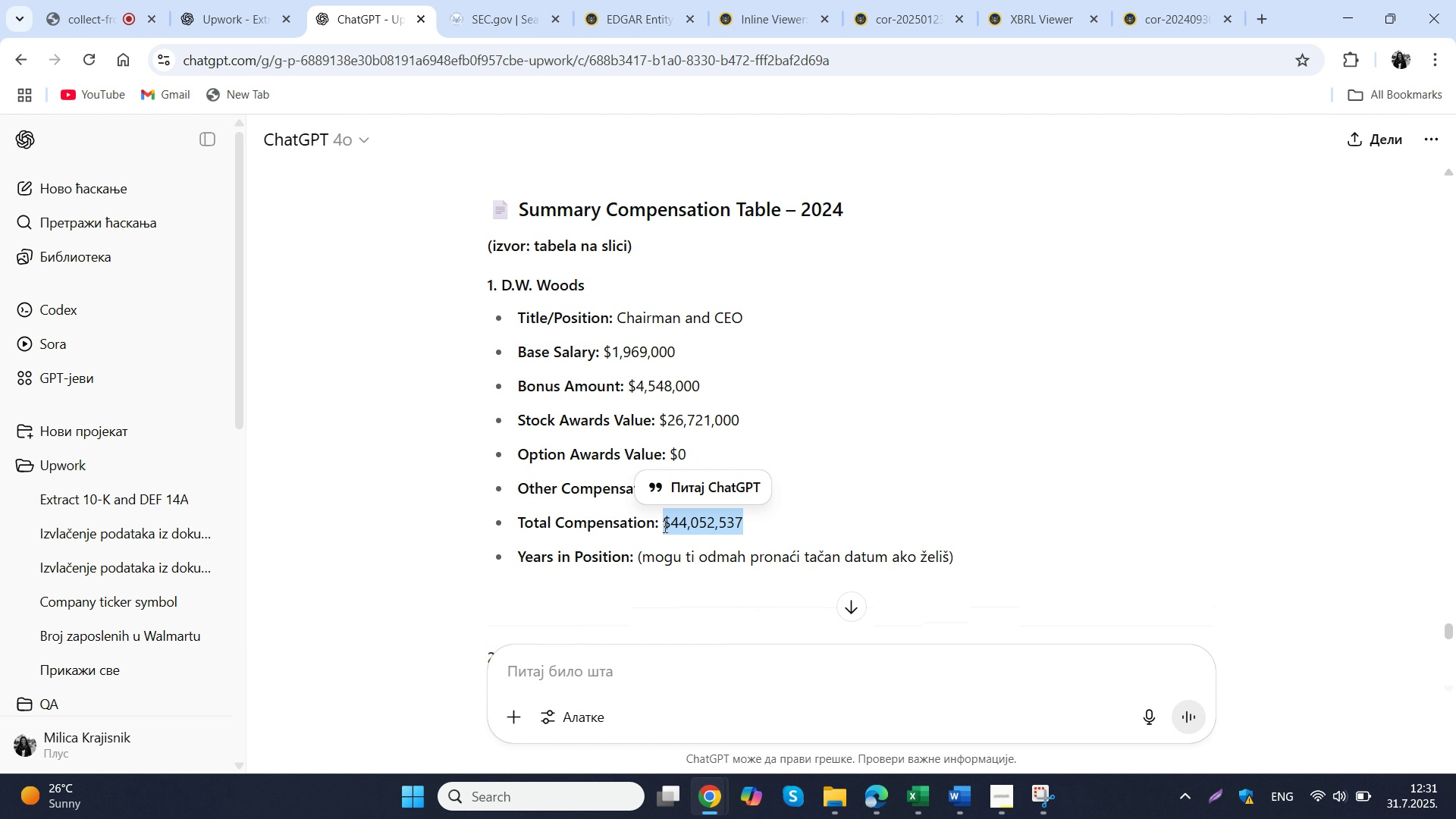 
key(Control+C)
 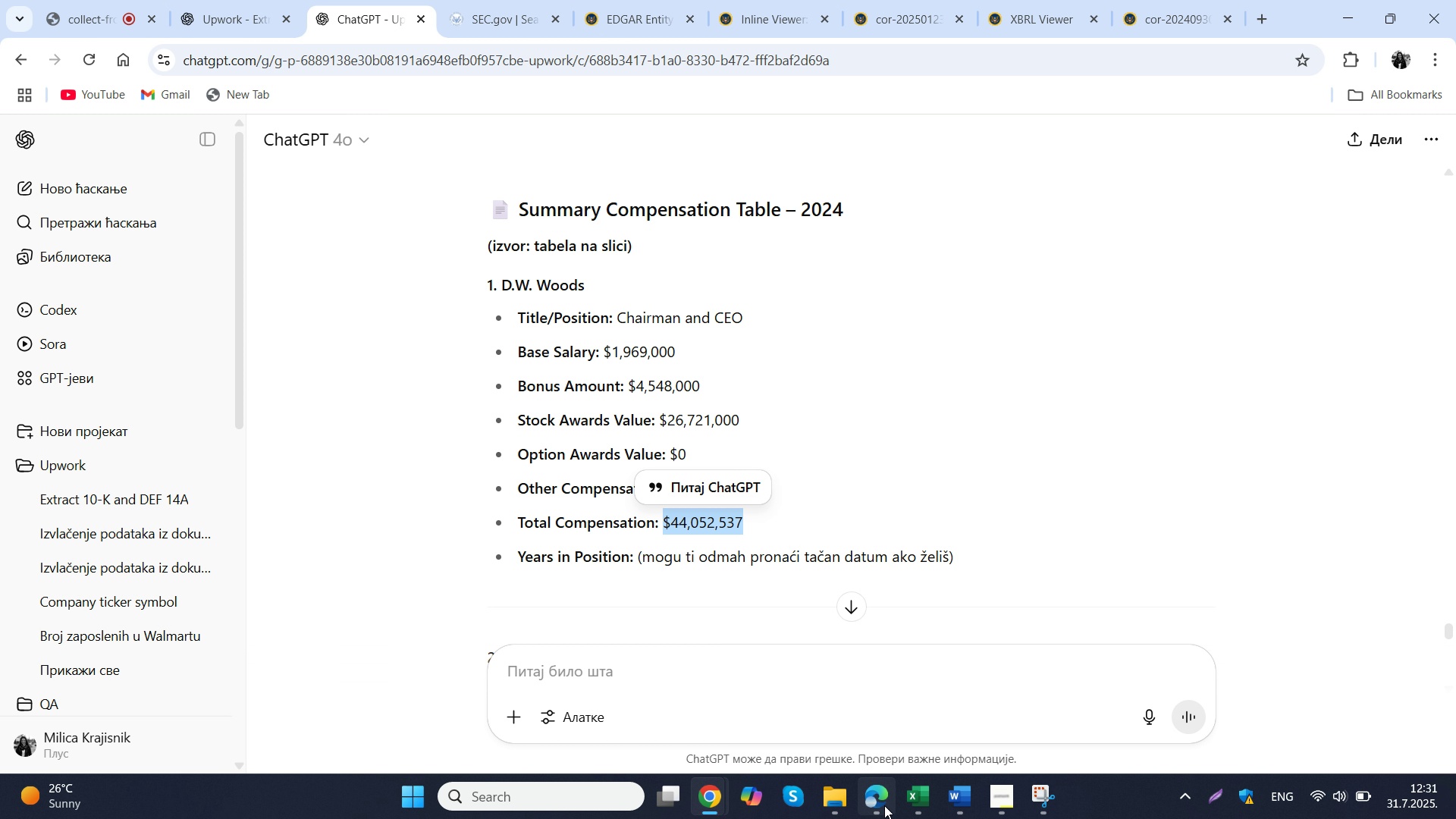 
left_click([884, 805])
 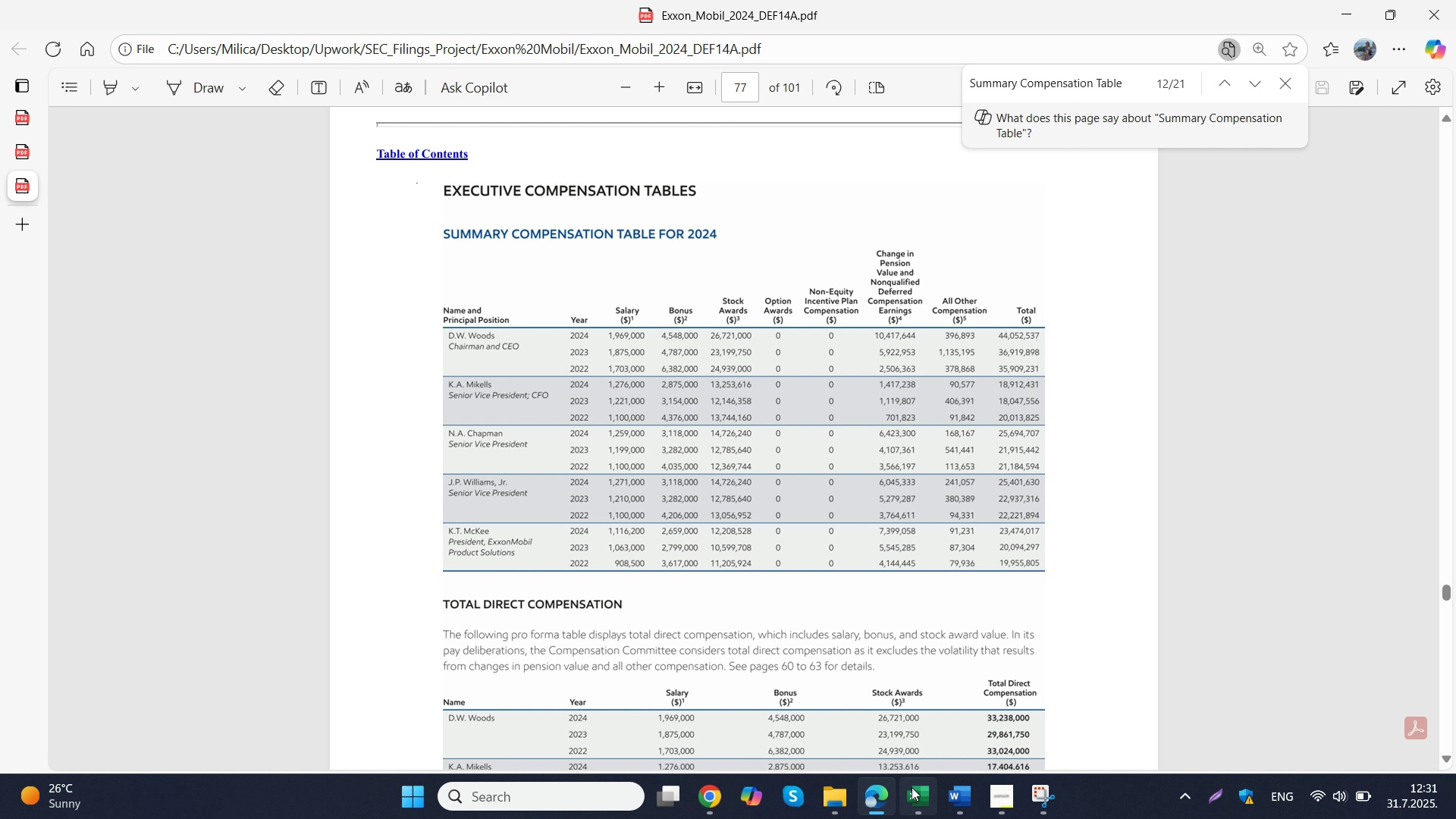 
left_click([913, 788])
 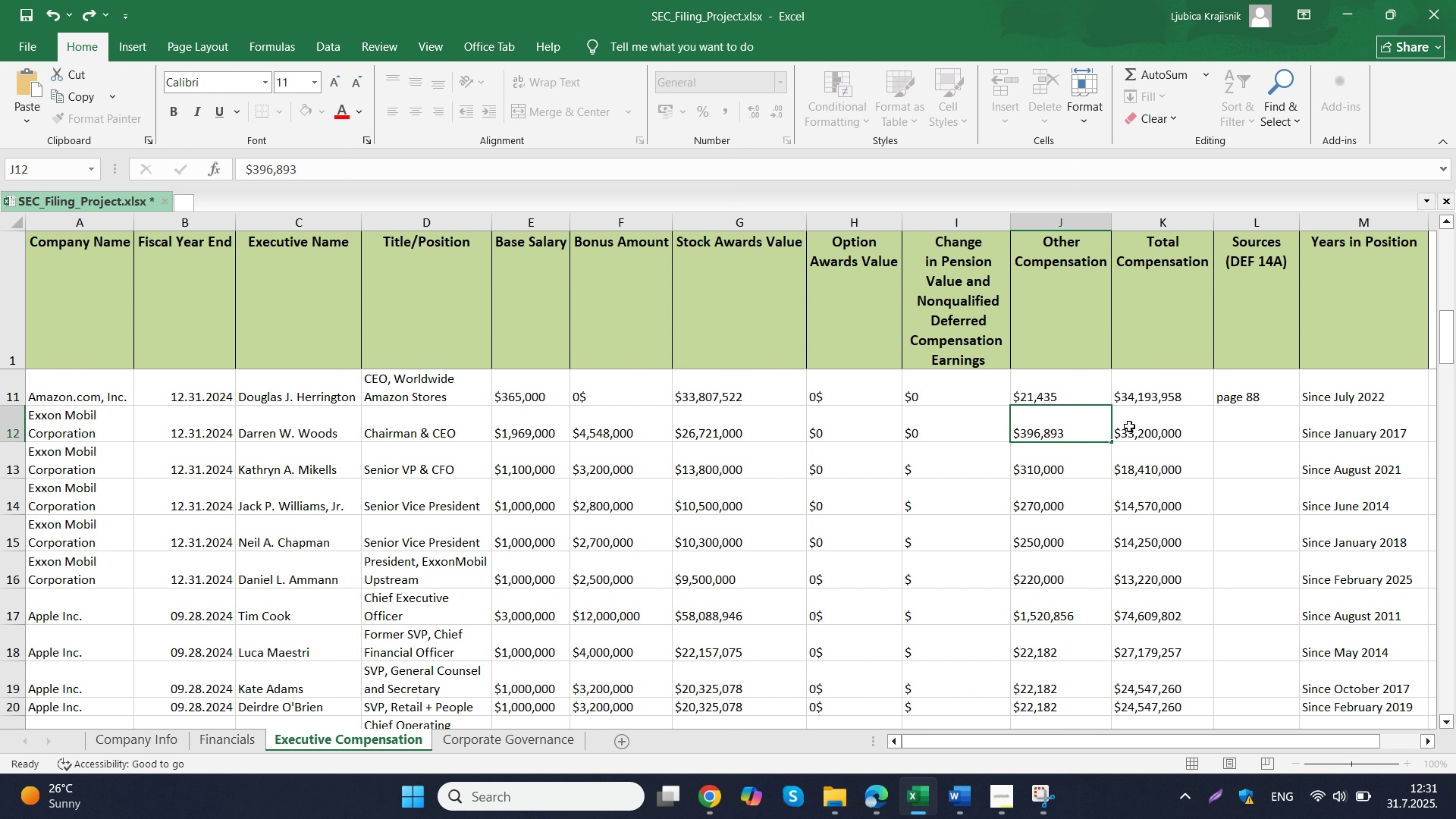 
double_click([1129, 426])
 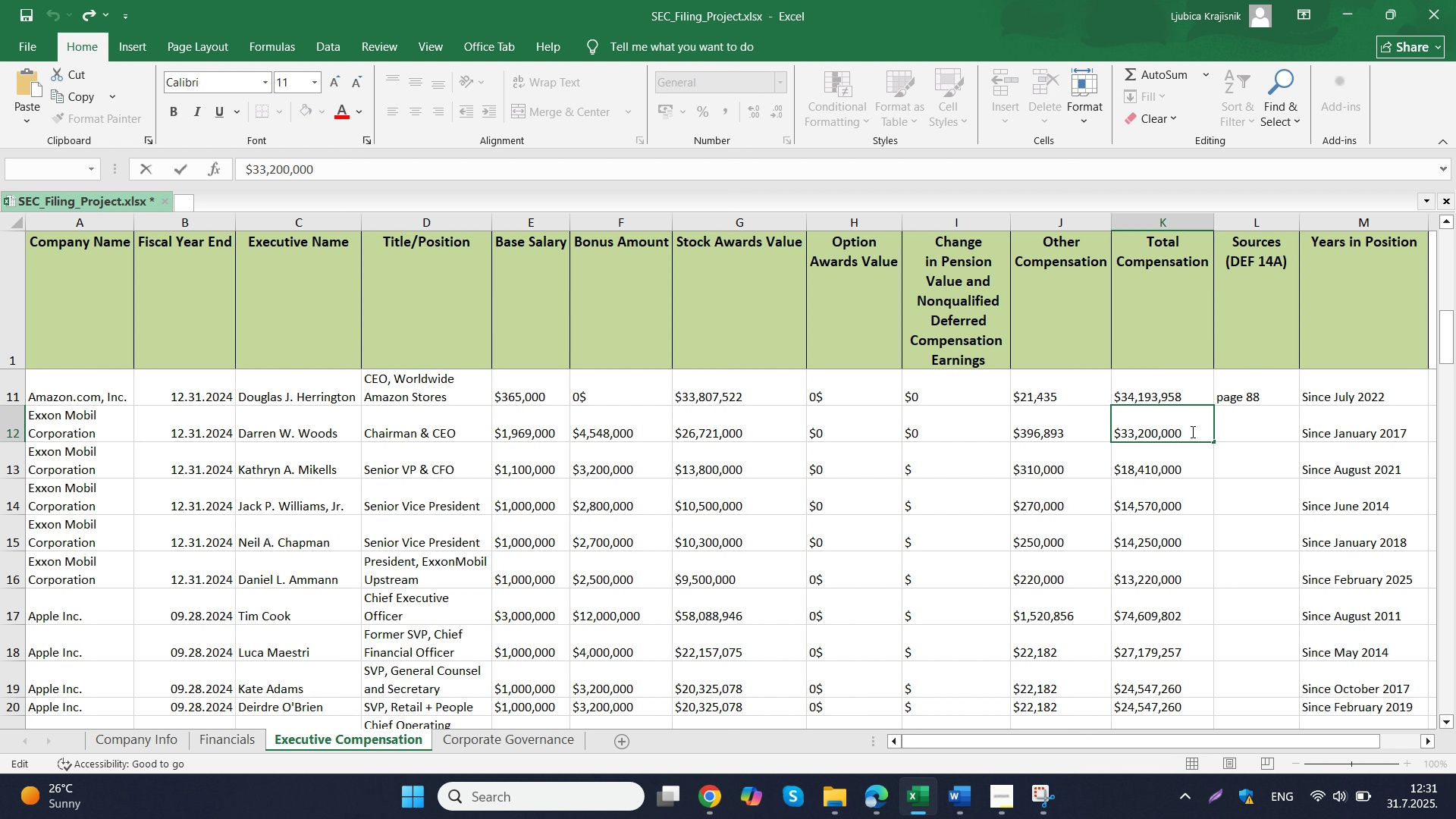 
left_click_drag(start_coordinate=[1191, 431], to_coordinate=[1109, 434])
 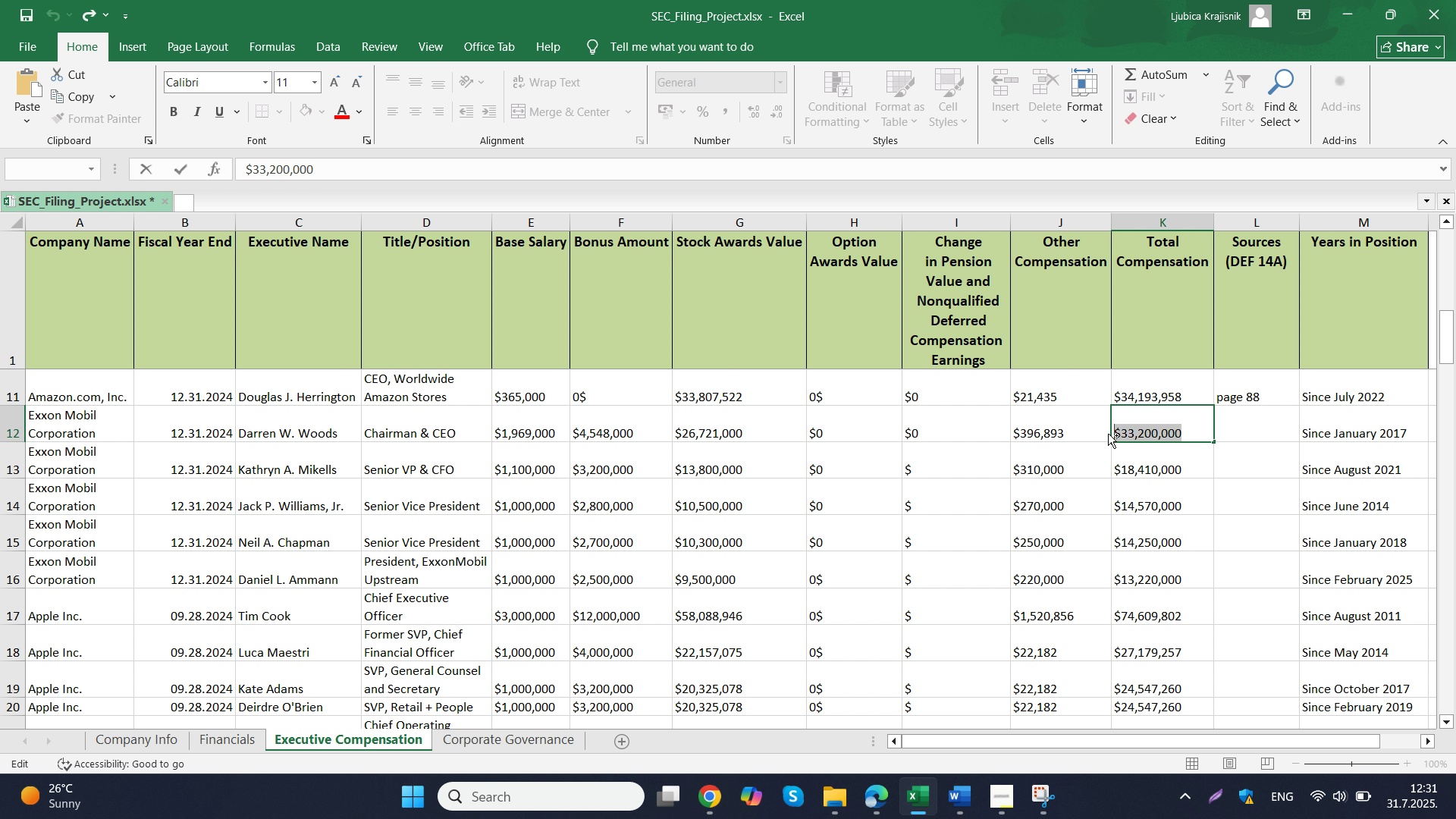 
key(Control+V)
 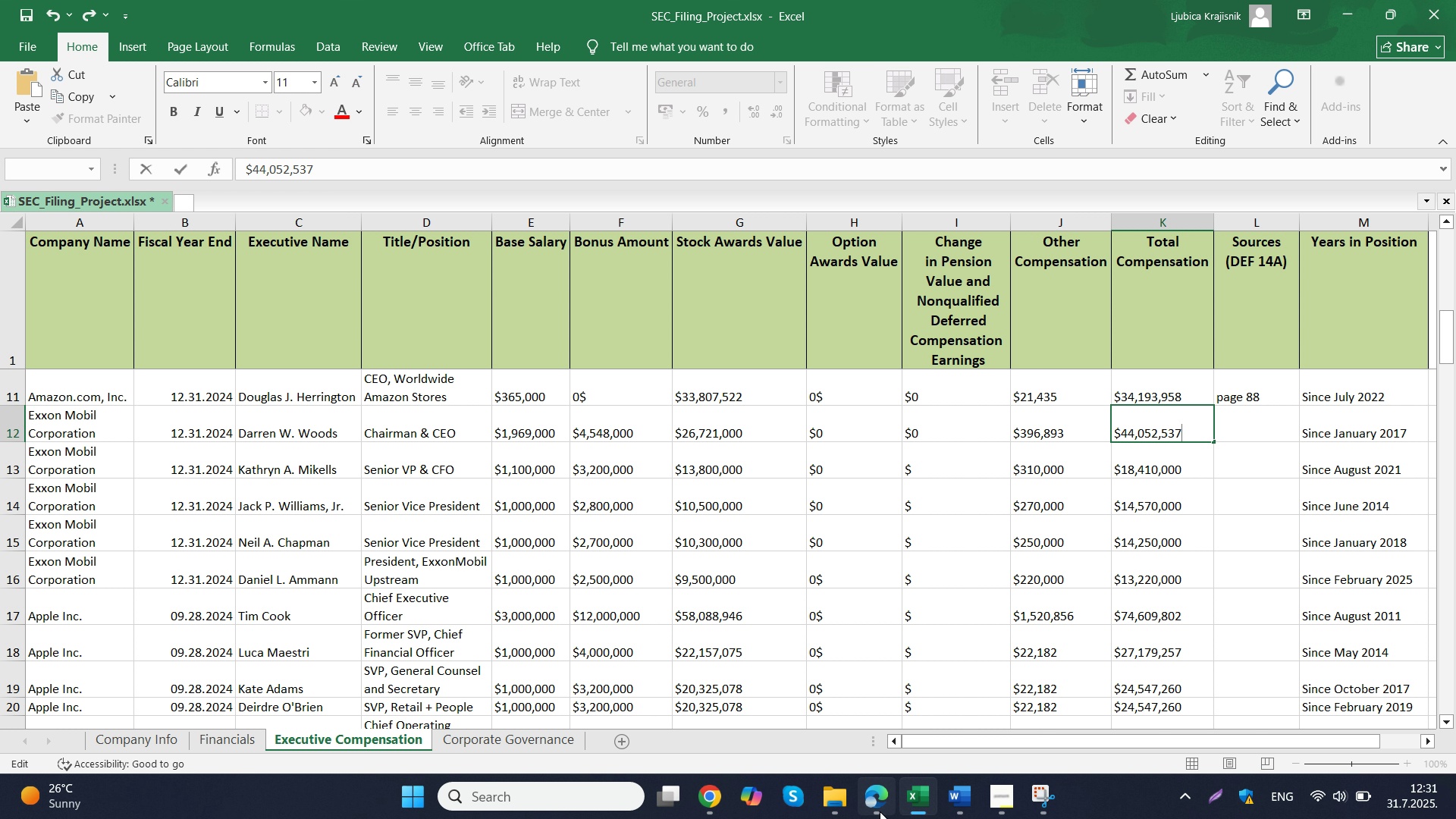 
left_click([871, 818])
 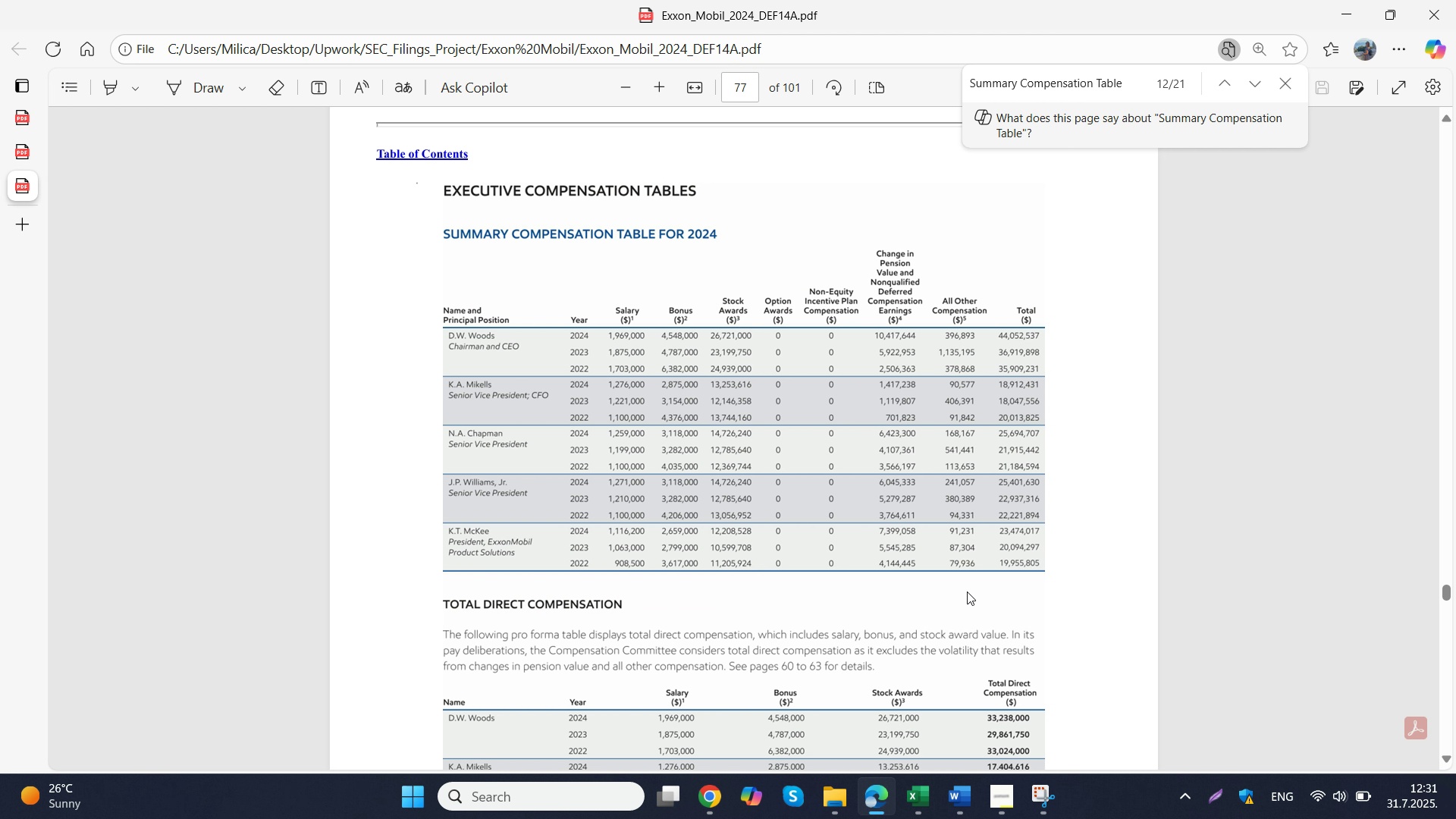 
scroll: coordinate [1013, 611], scroll_direction: down, amount: 6.0
 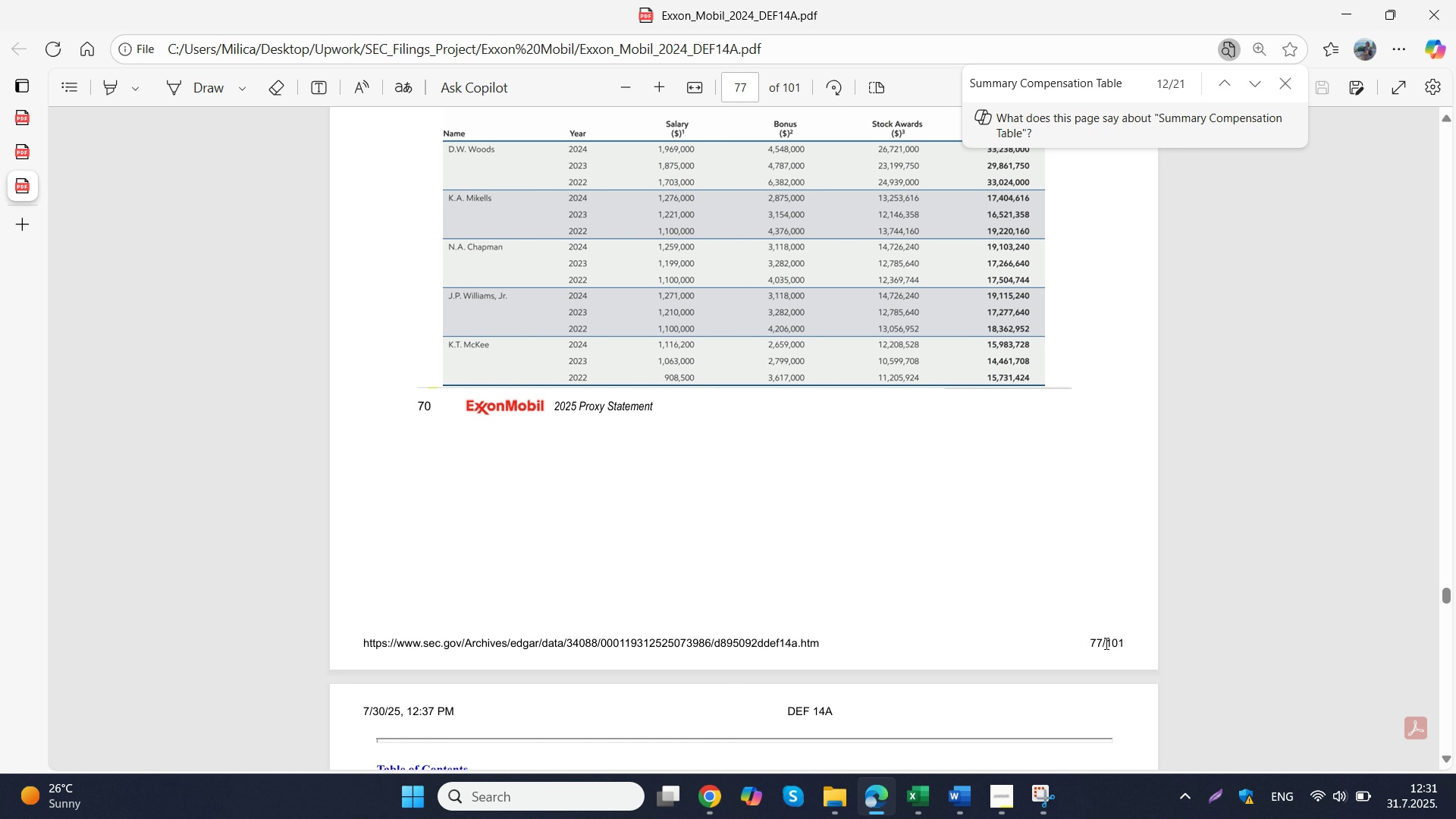 
left_click_drag(start_coordinate=[1101, 643], to_coordinate=[1089, 643])
 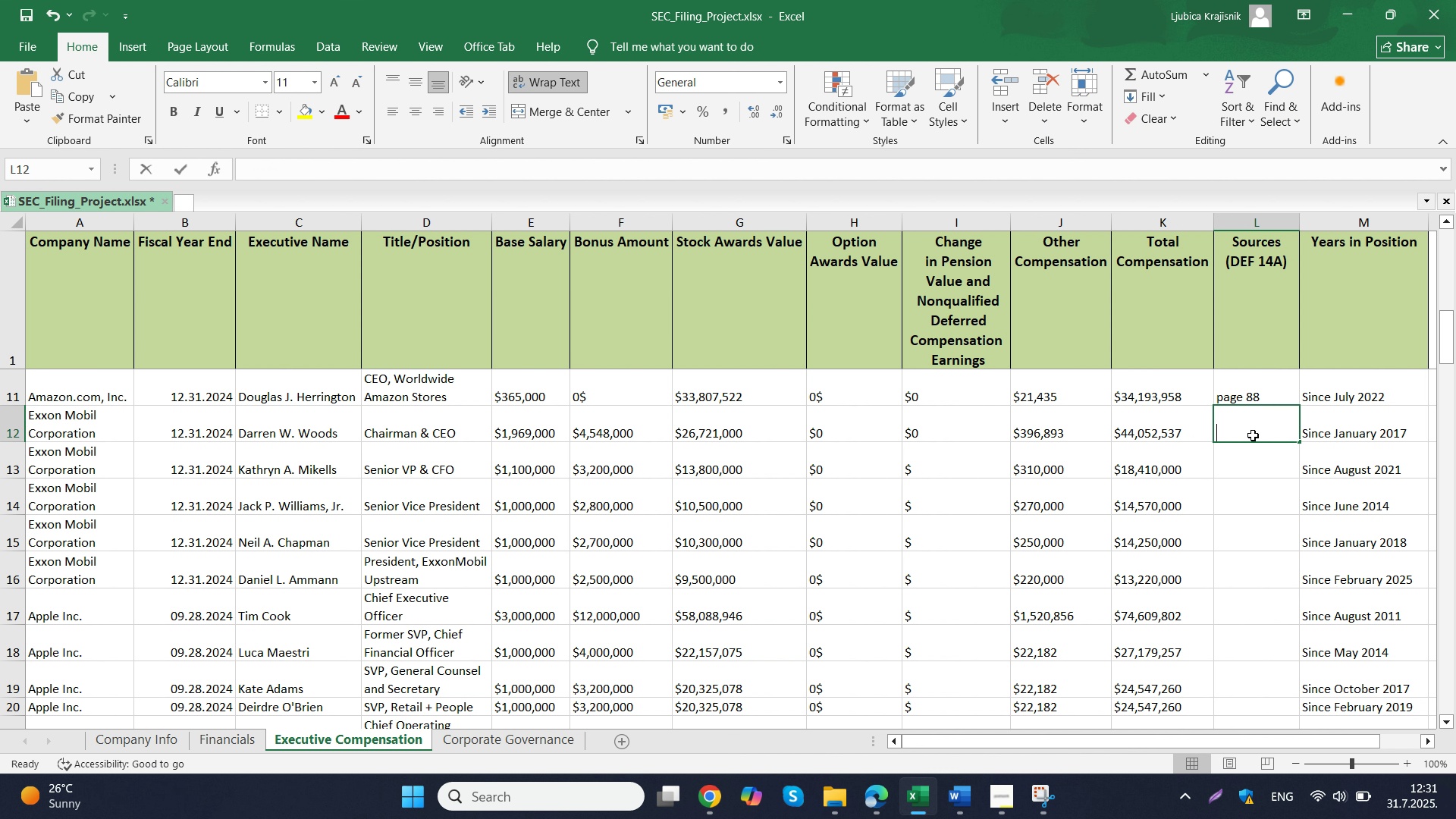 
type(page 77)
 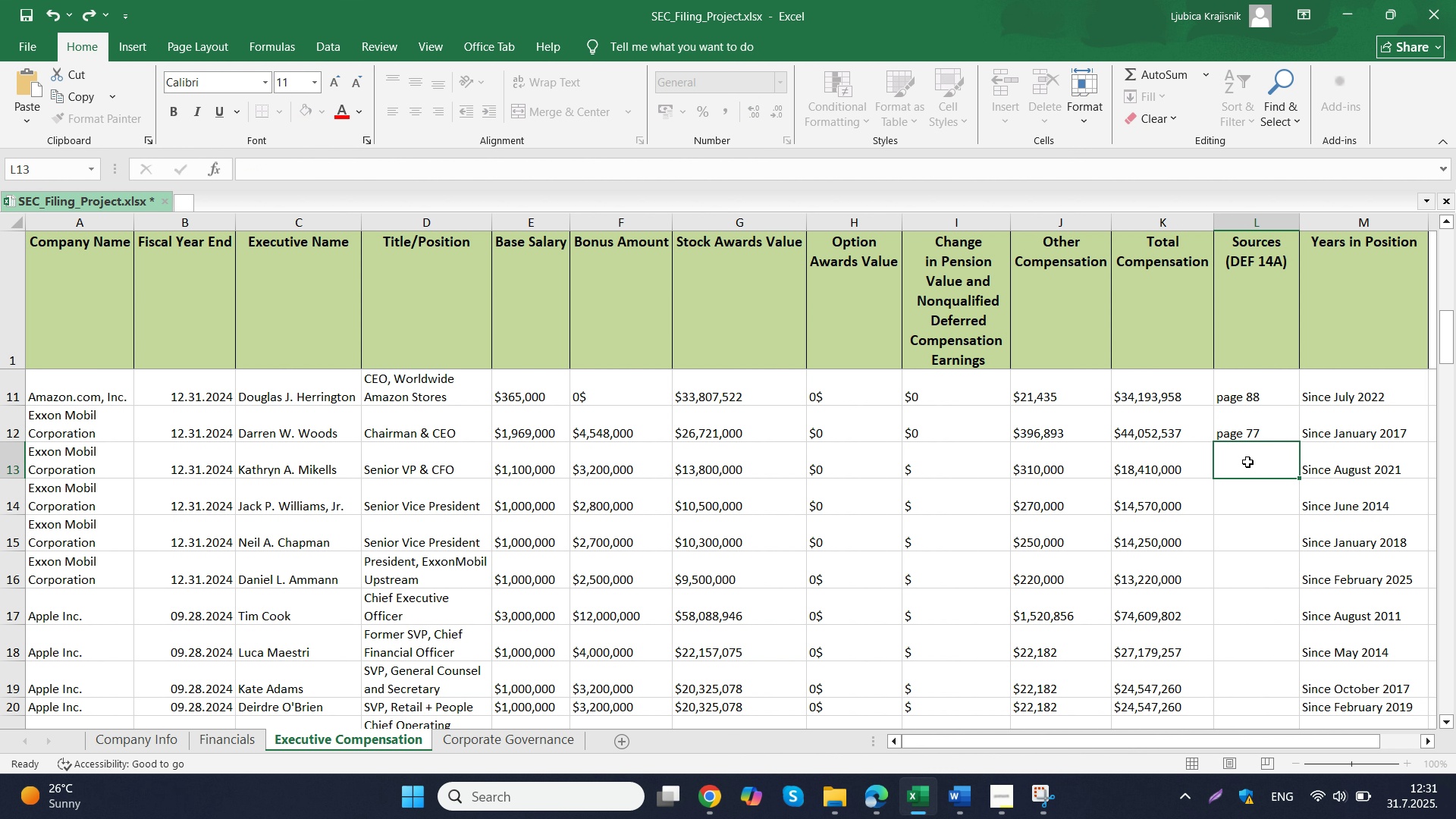 
double_click([1244, 431])
 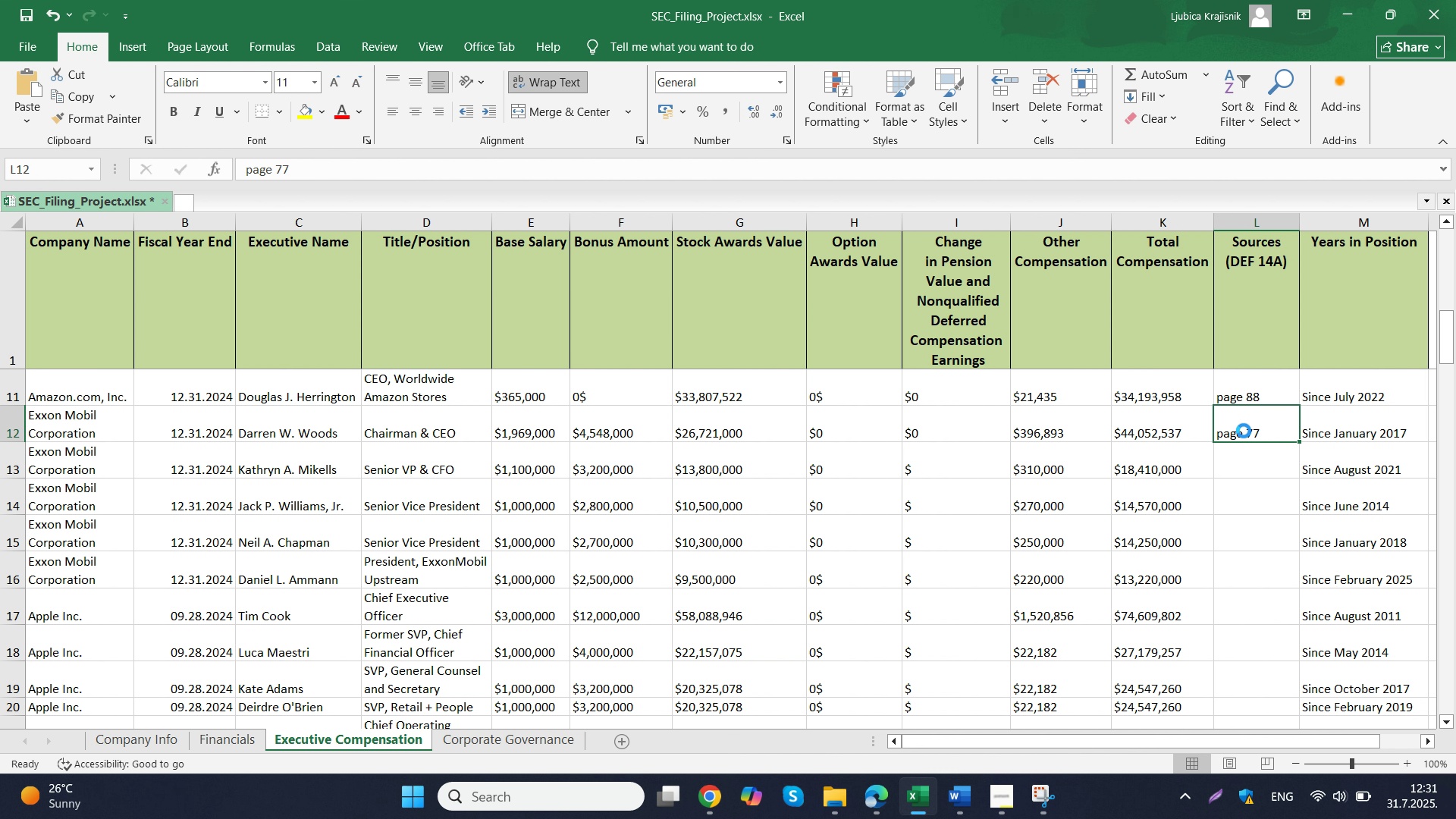 
key(Control+C)
 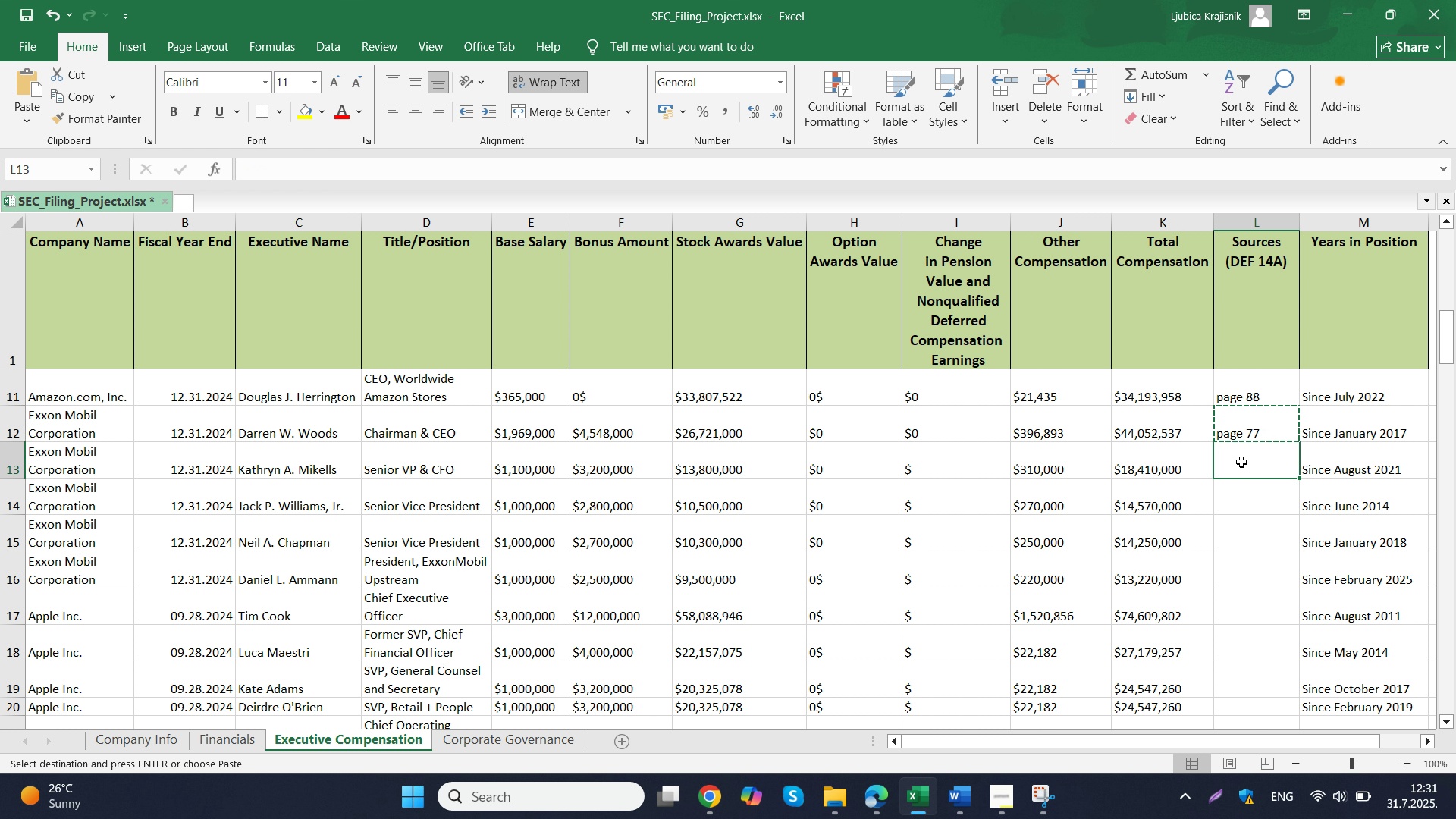 
left_click([1241, 462])
 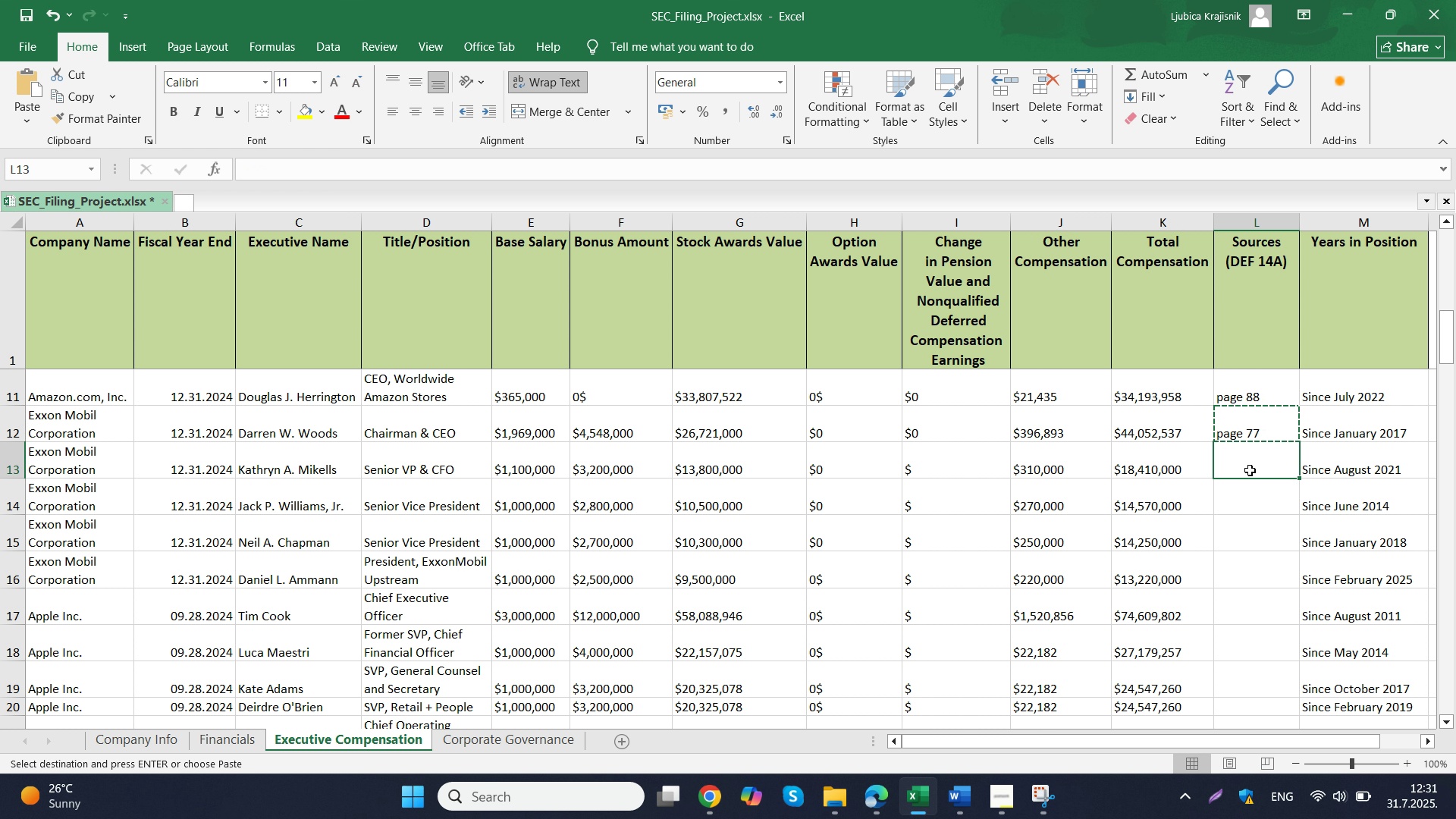 
left_click_drag(start_coordinate=[1250, 470], to_coordinate=[1256, 568])
 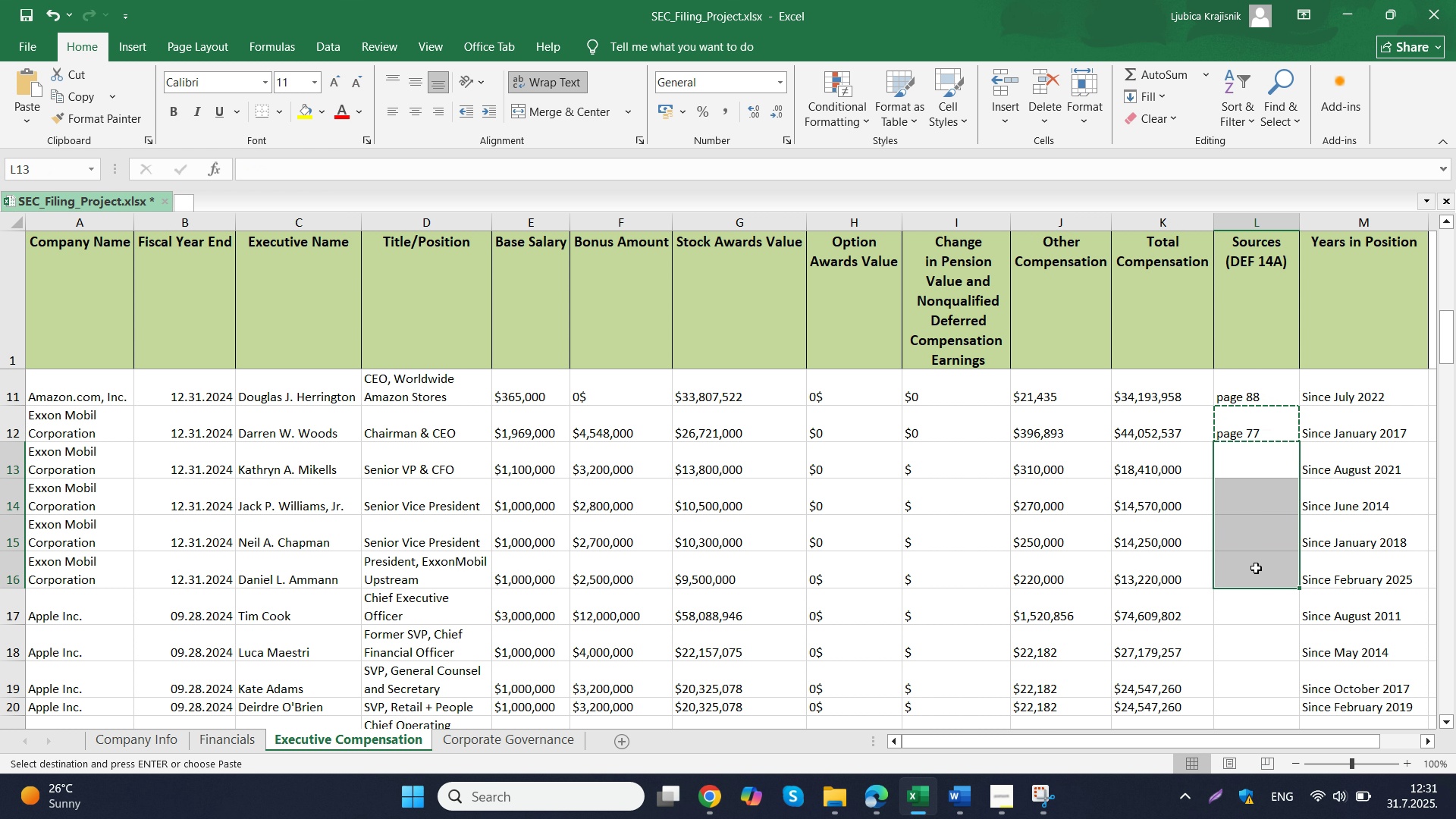 
key(Control+V)
 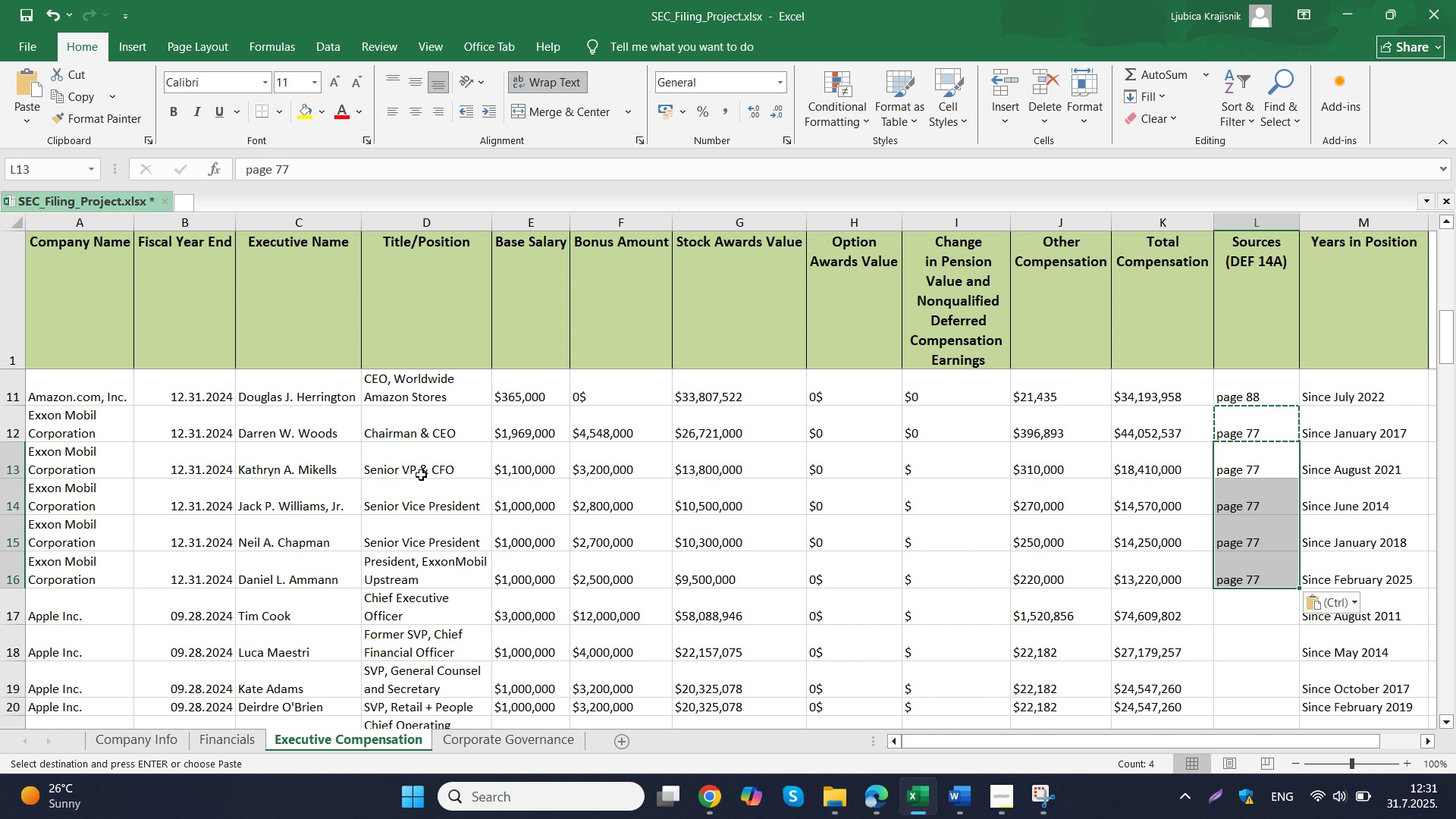 
left_click([416, 474])
 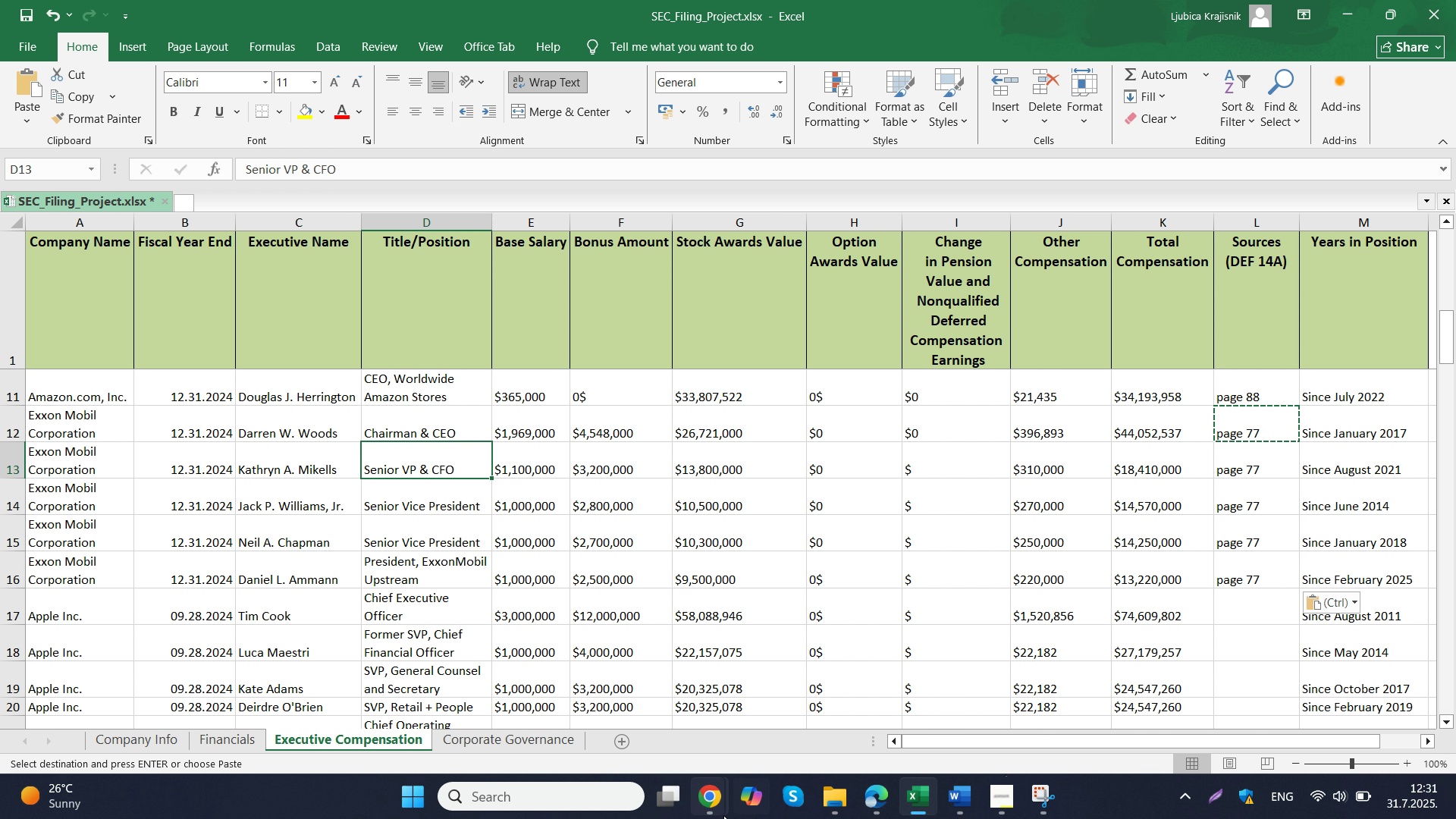 
double_click([647, 725])
 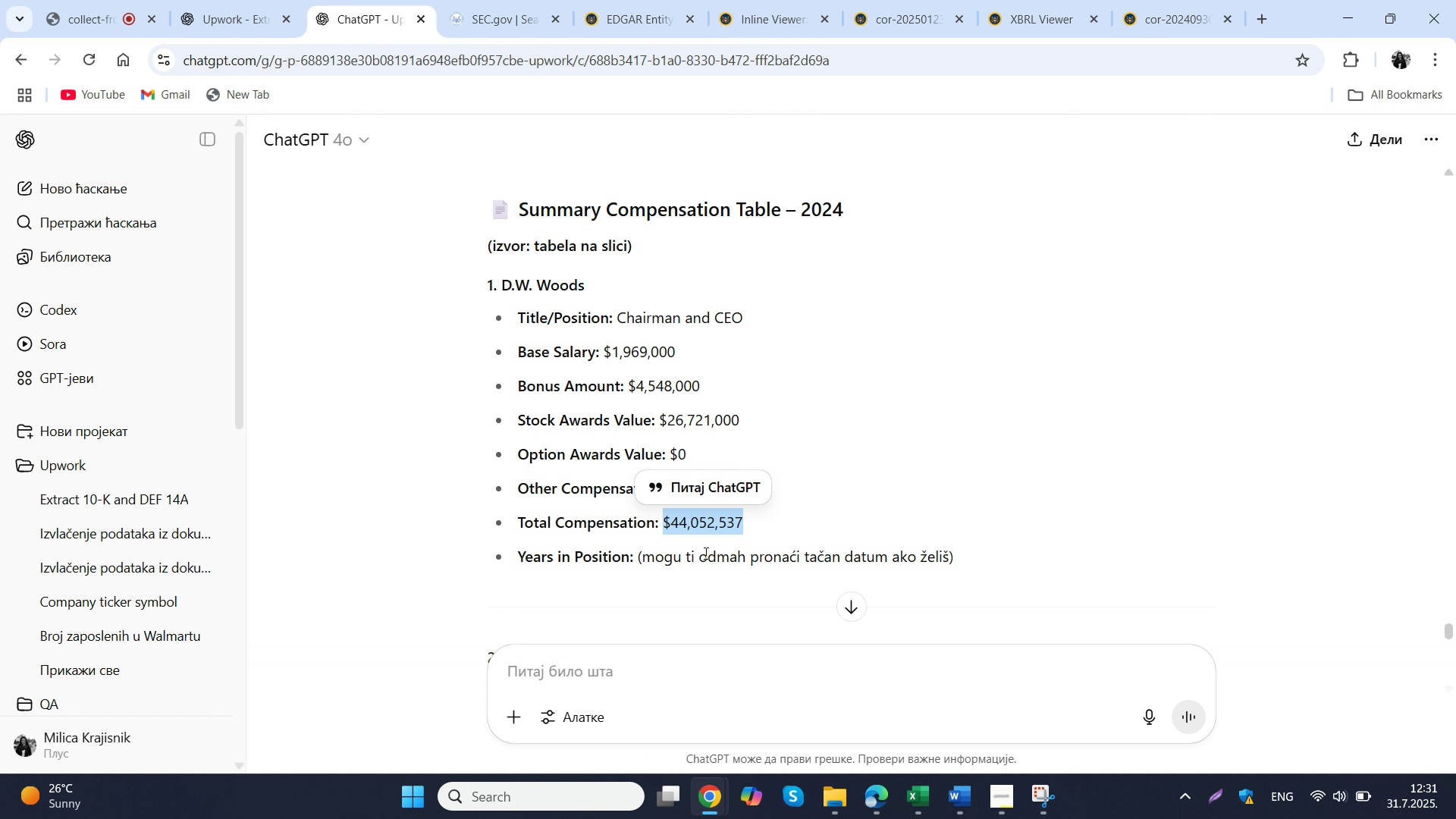 
scroll: coordinate [684, 567], scroll_direction: down, amount: 3.0
 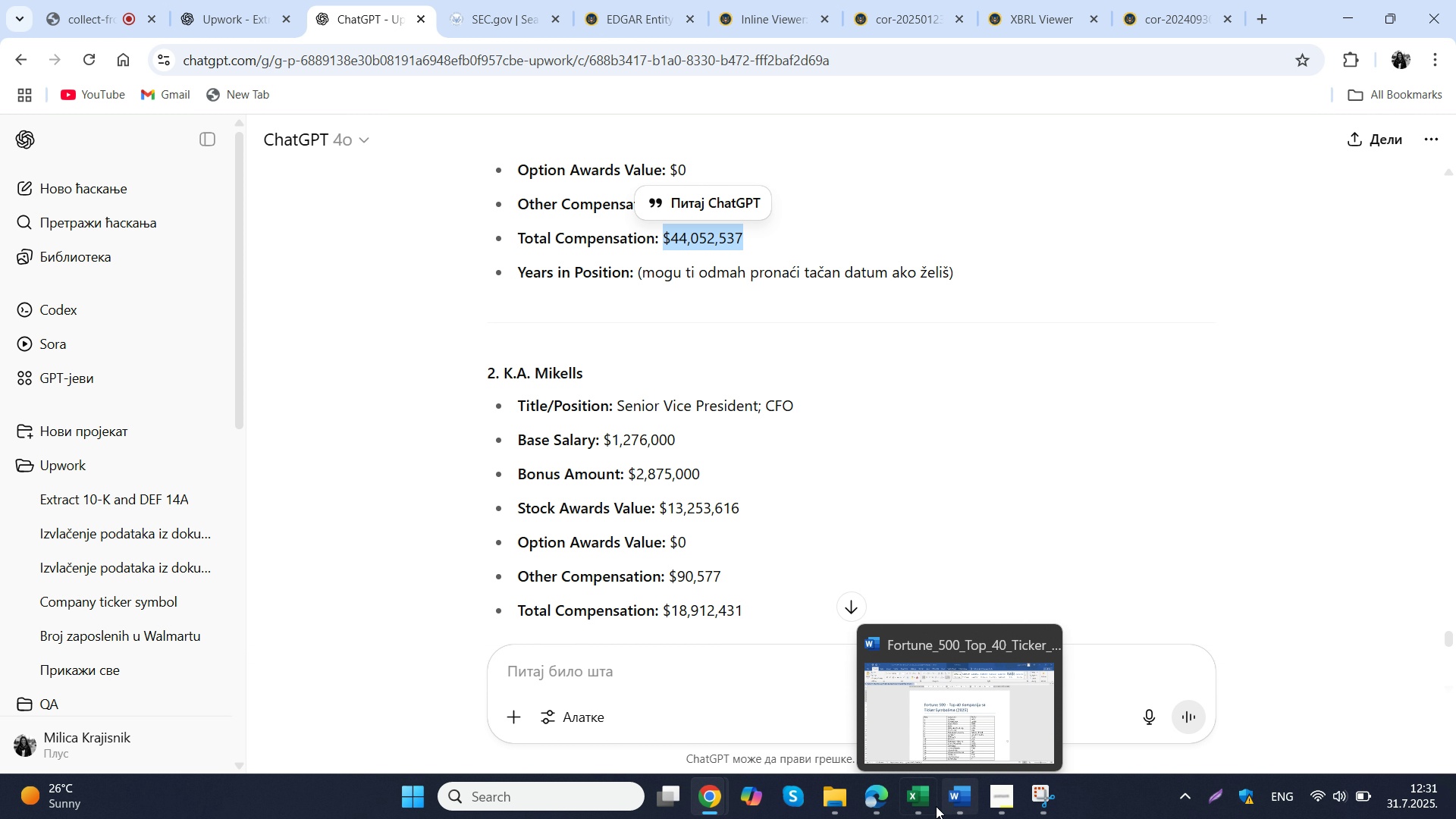 
mouse_move([923, 714])
 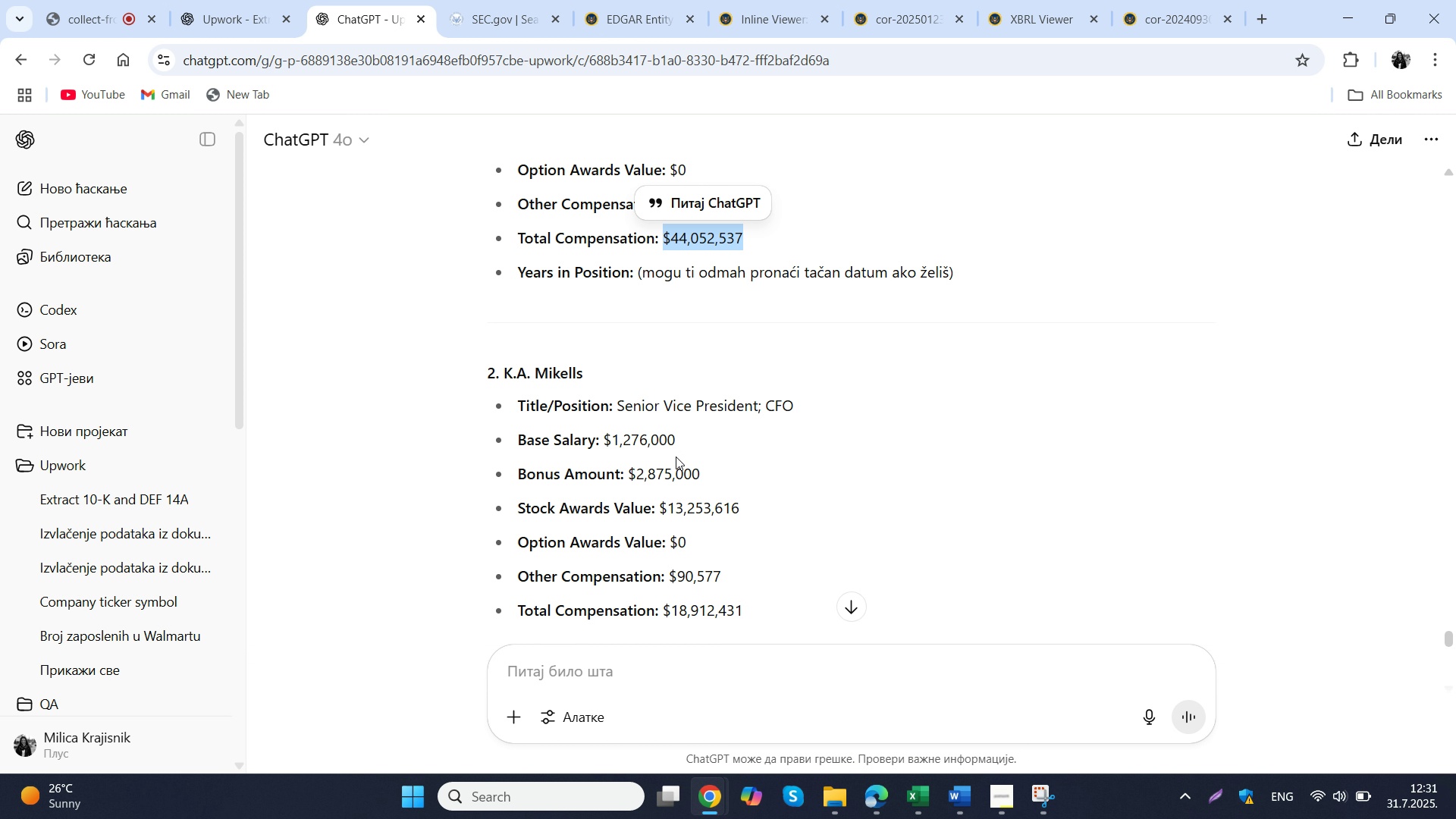 
left_click_drag(start_coordinate=[690, 444], to_coordinate=[604, 451])
 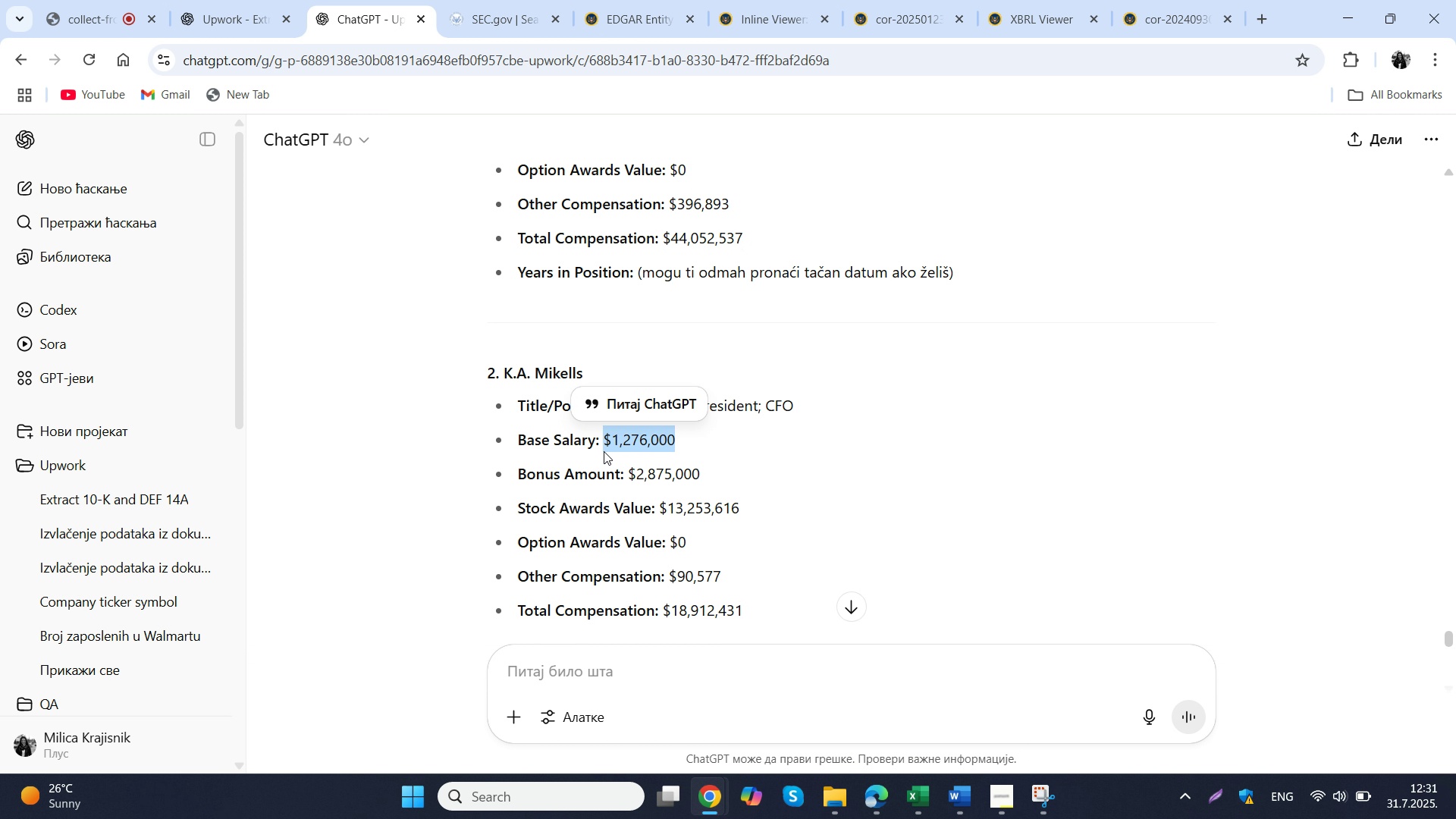 
key(Control+C)
 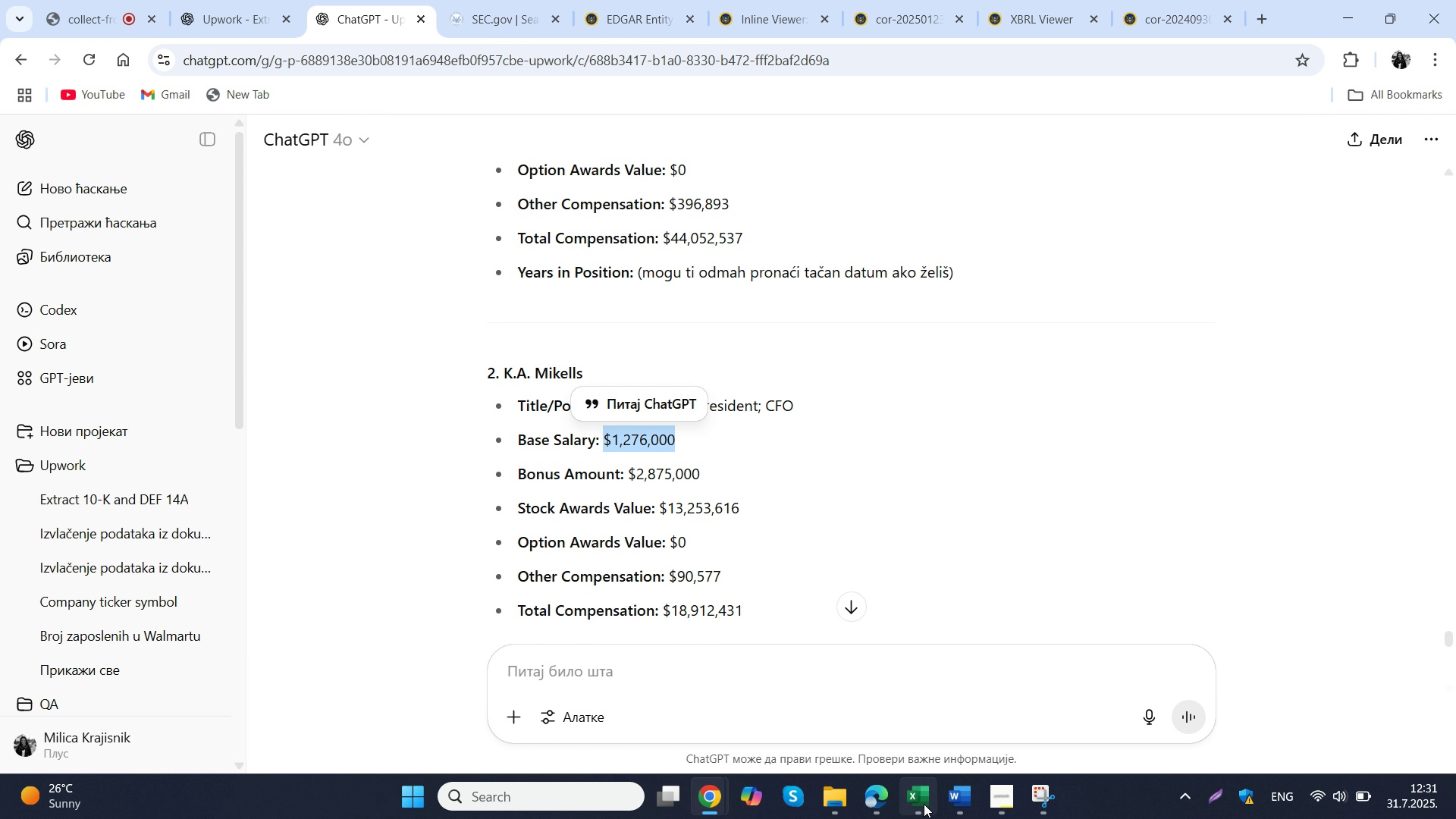 
left_click([924, 804])
 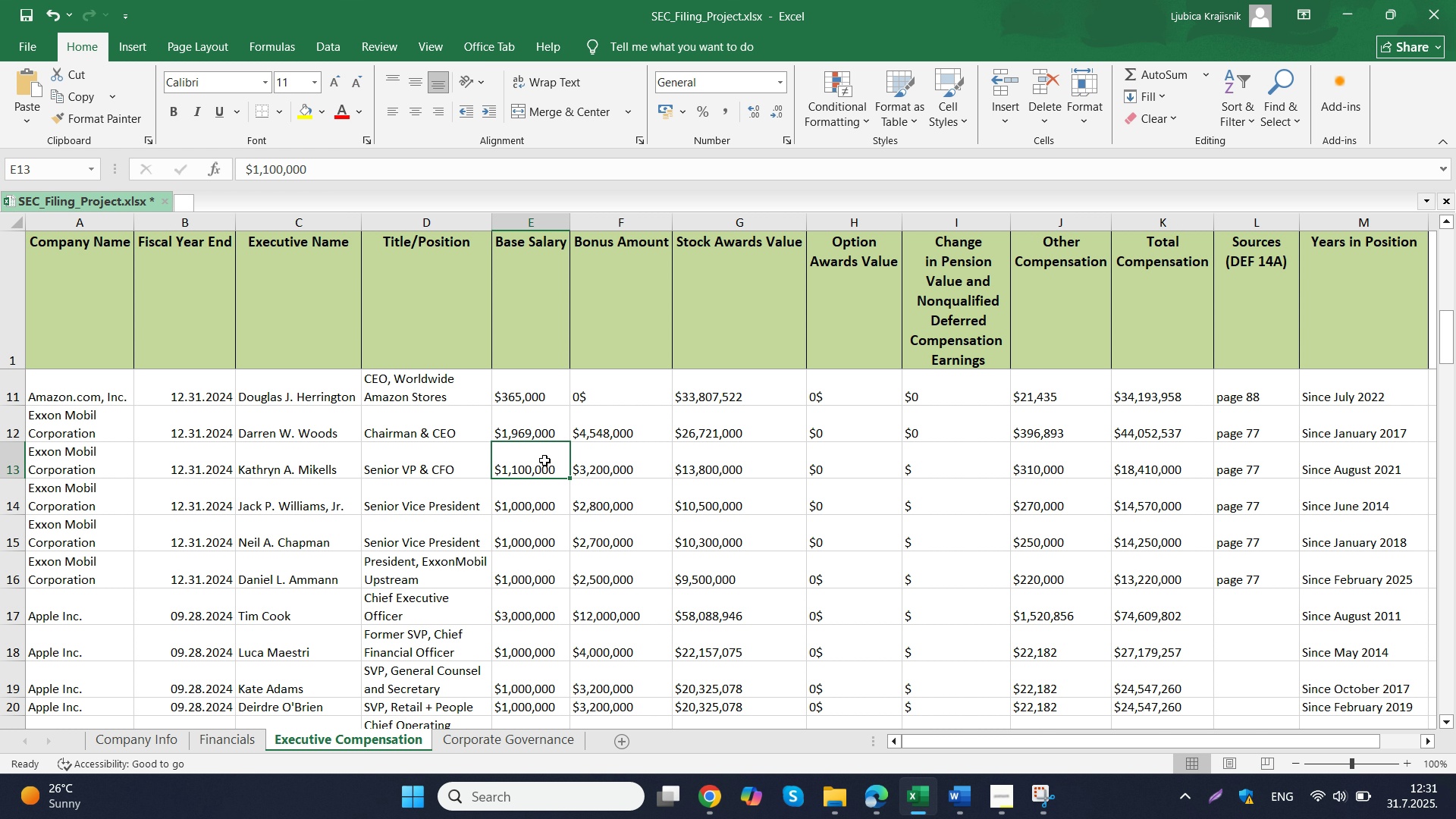 
double_click([544, 460])
 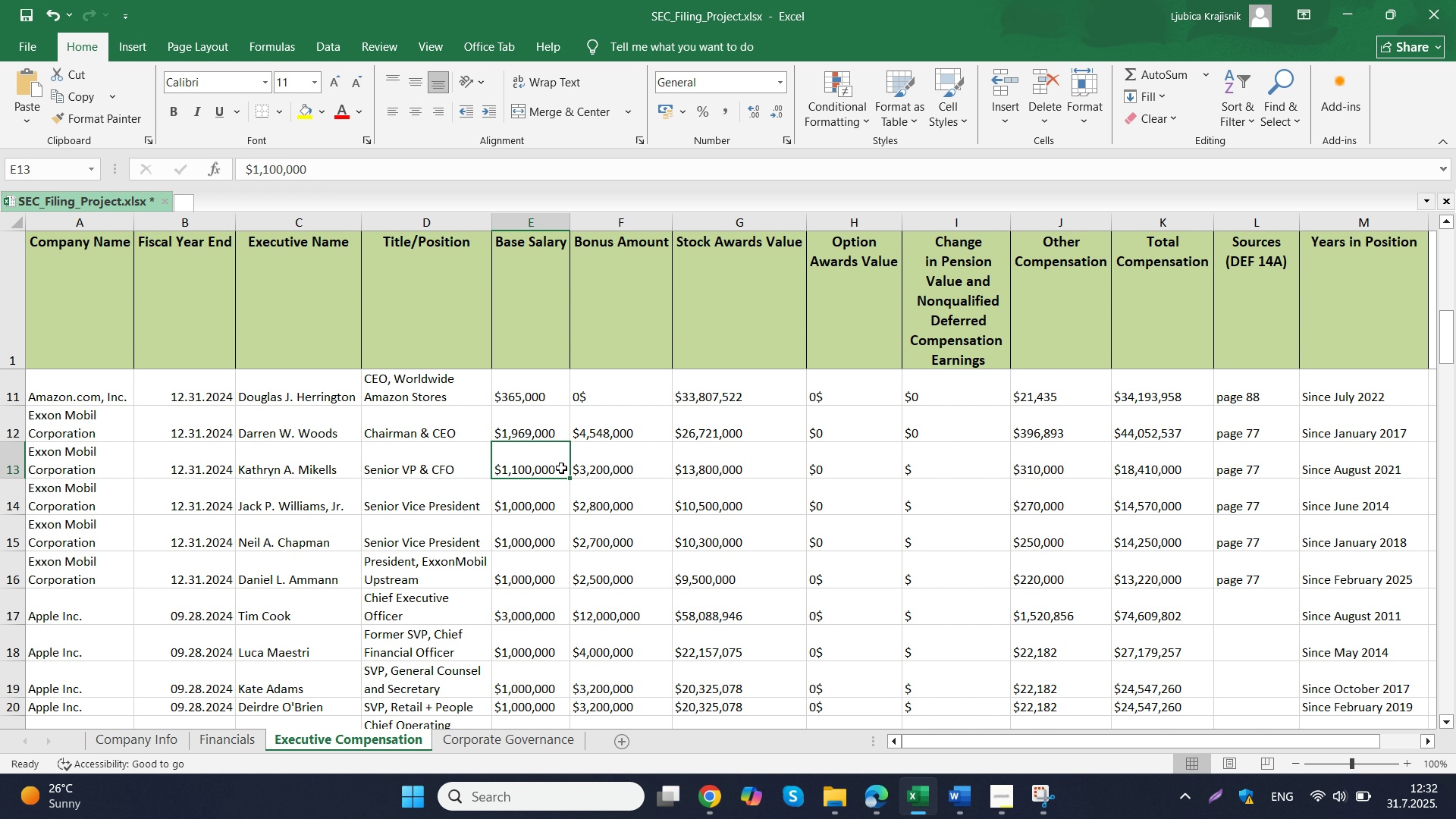 
triple_click([561, 468])
 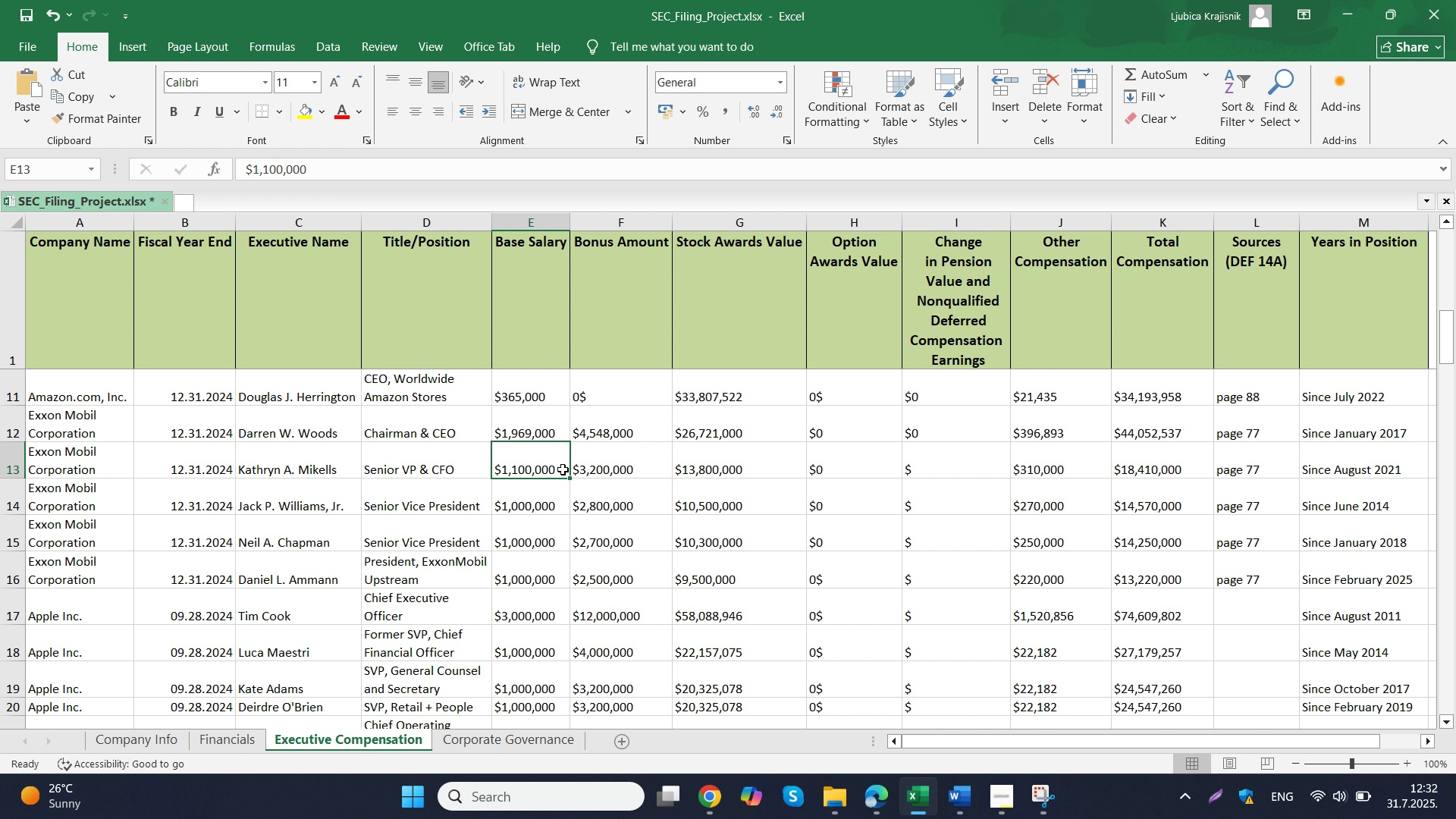 
triple_click([563, 469])
 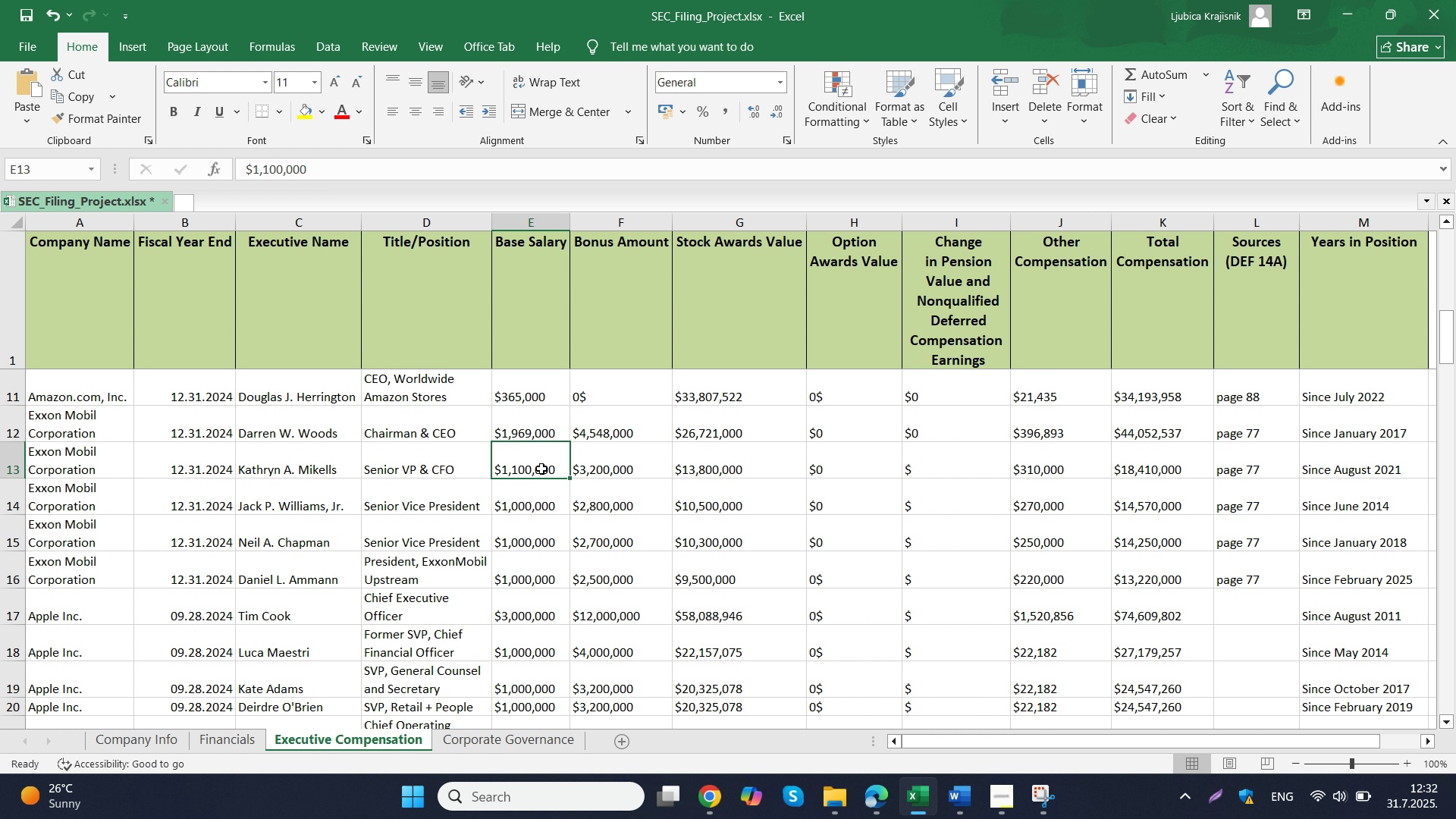 
double_click([541, 469])
 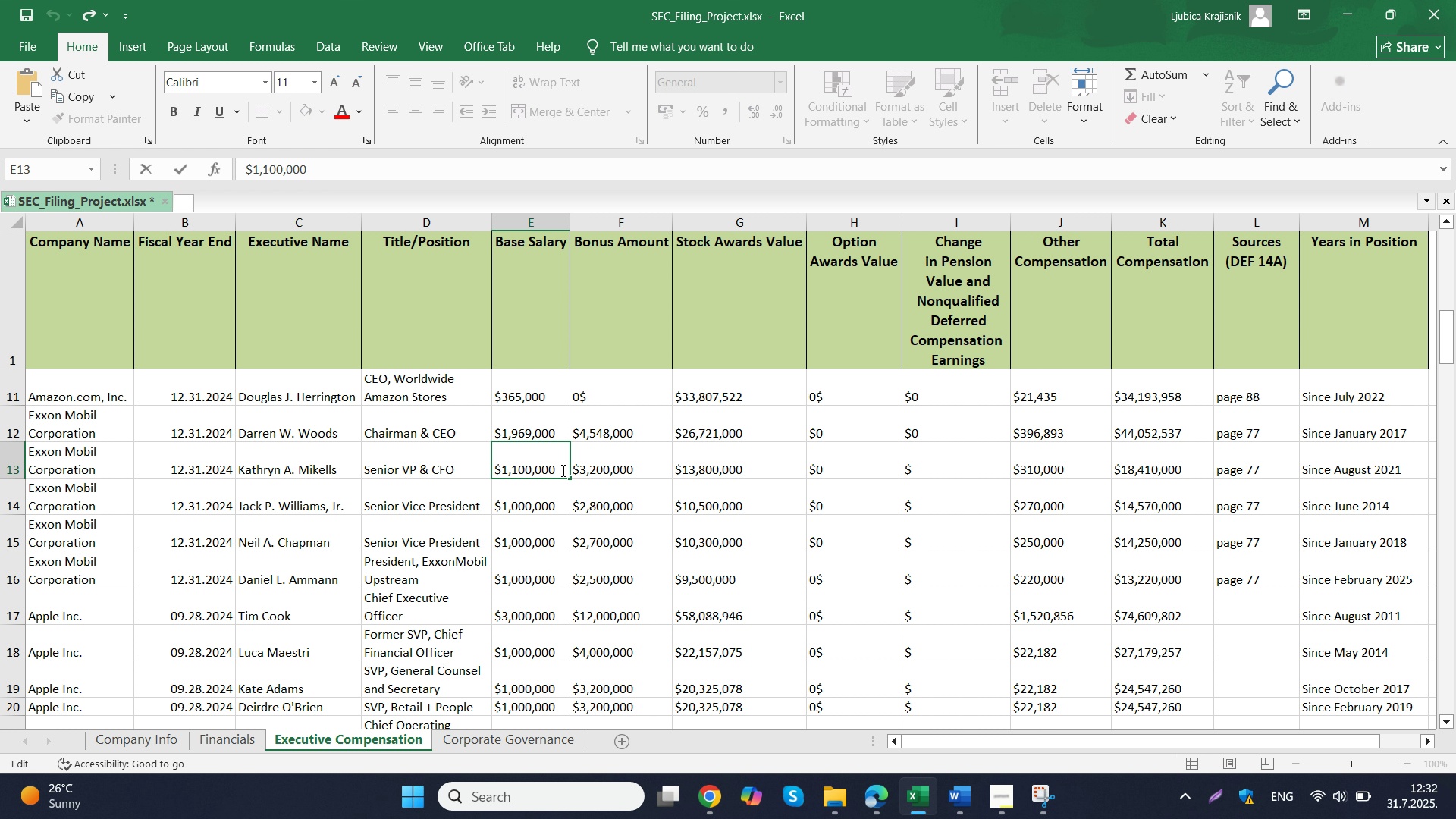 
left_click_drag(start_coordinate=[562, 470], to_coordinate=[482, 476])
 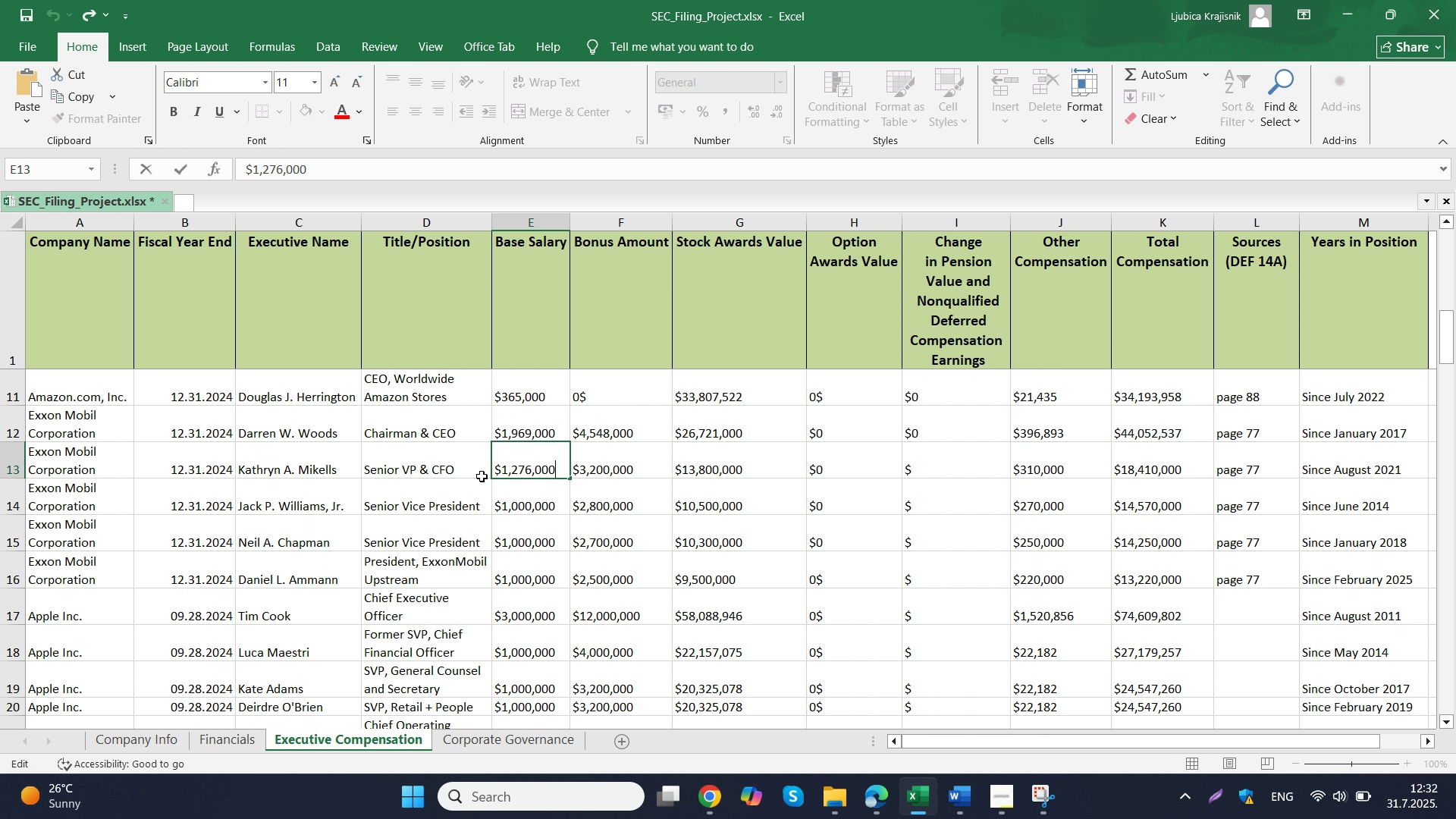 
key(Control+ControlLeft)
 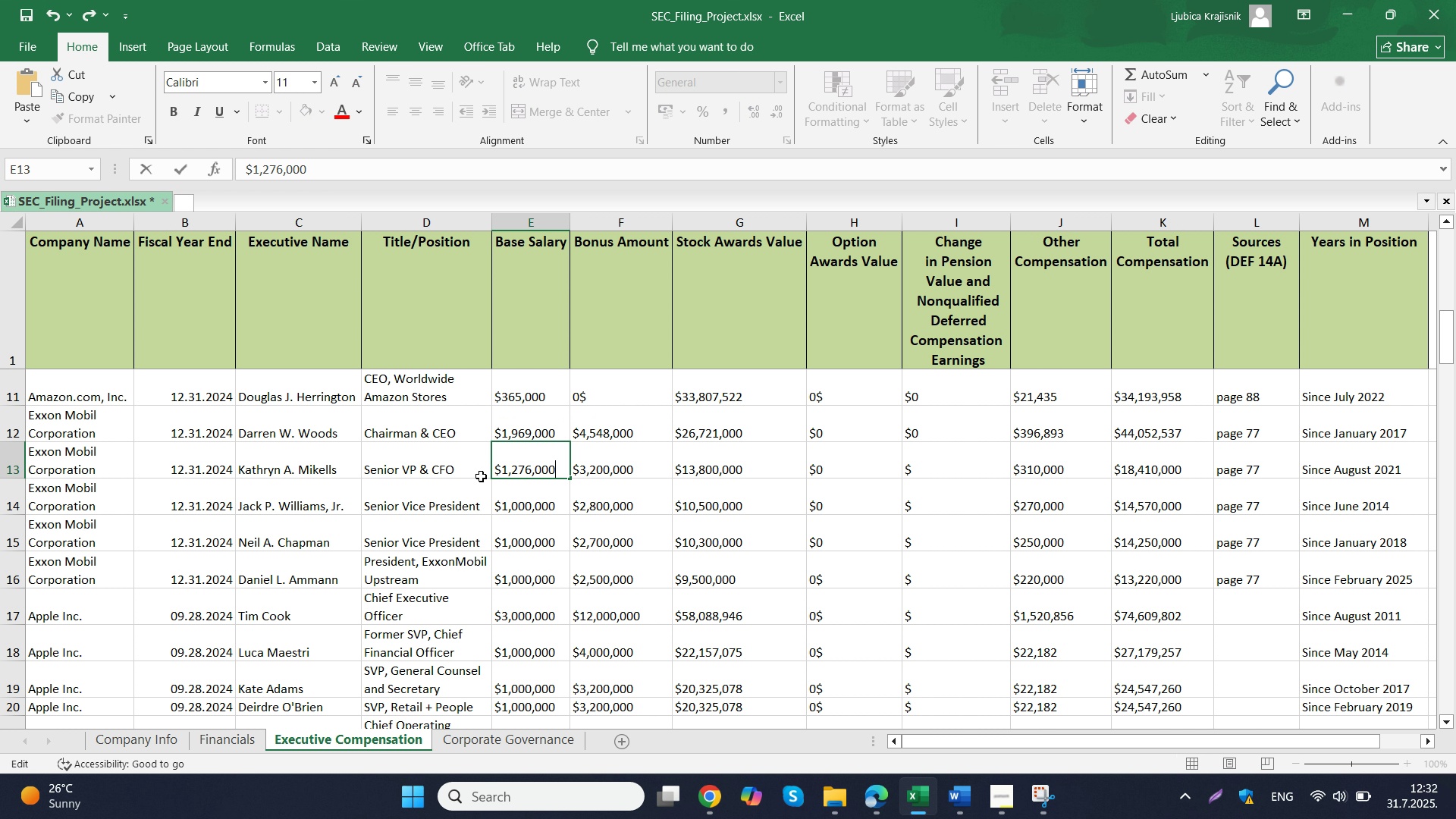 
key(Control+V)
 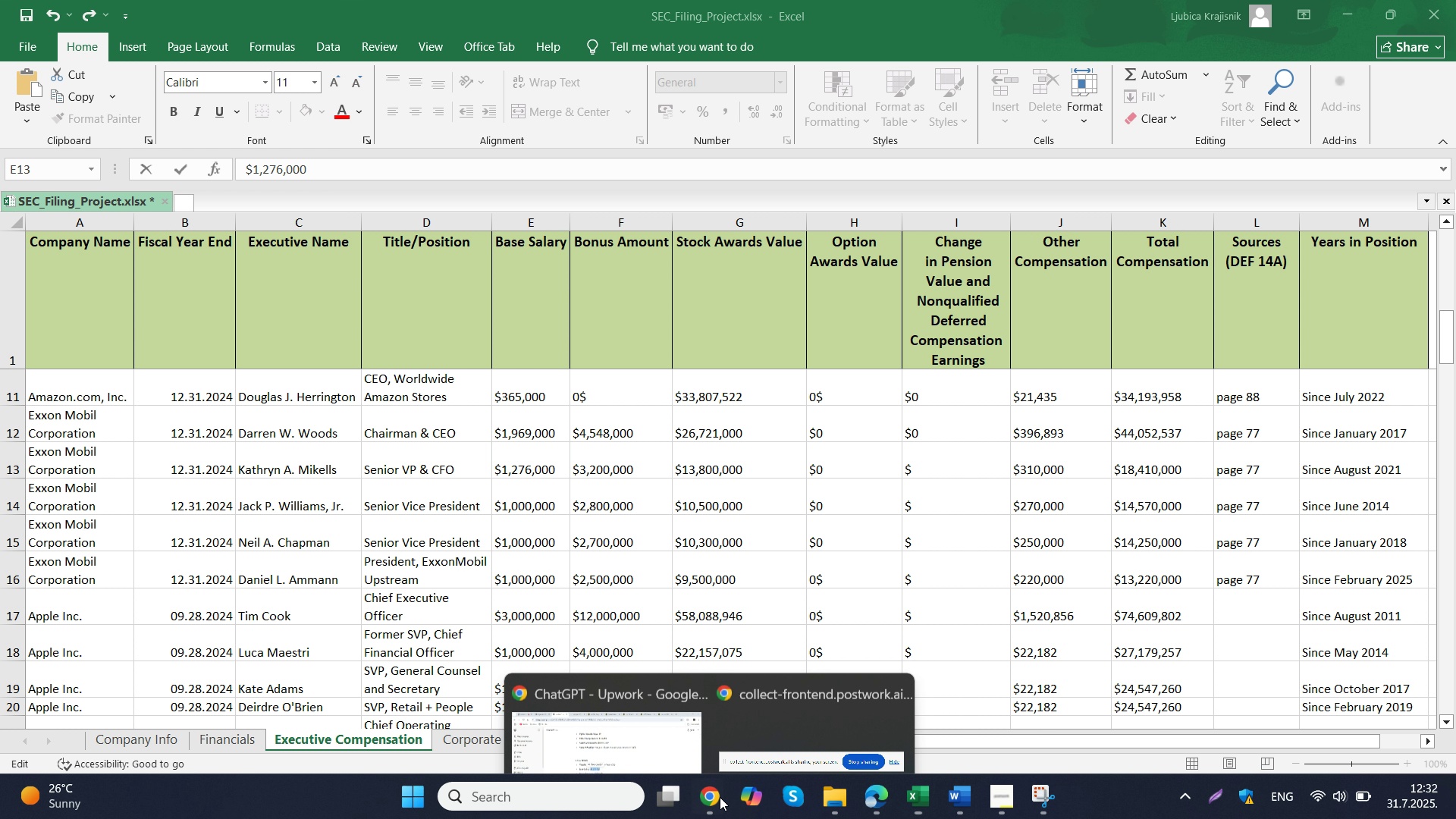 
double_click([665, 720])
 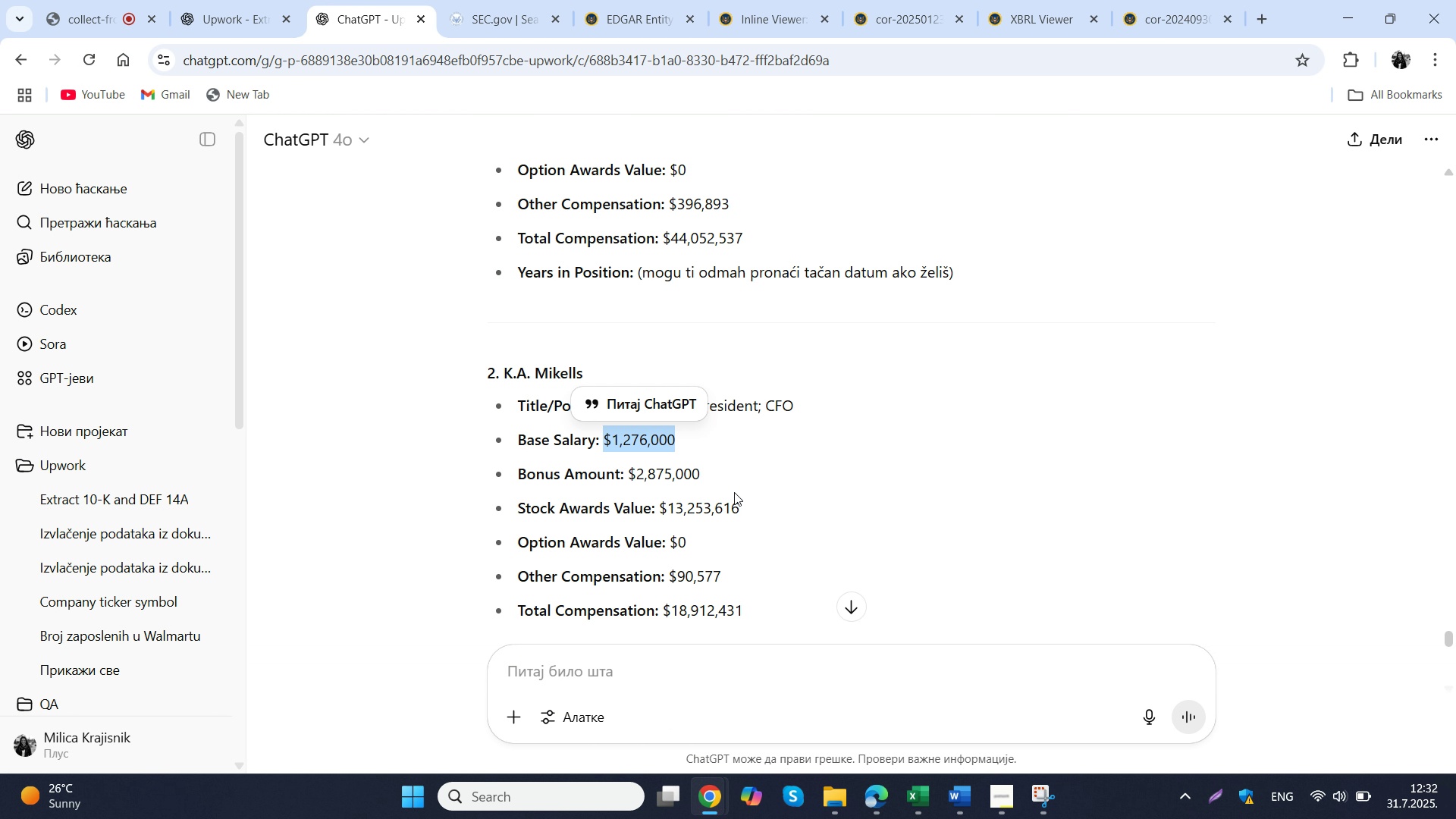 
left_click_drag(start_coordinate=[733, 488], to_coordinate=[628, 476])
 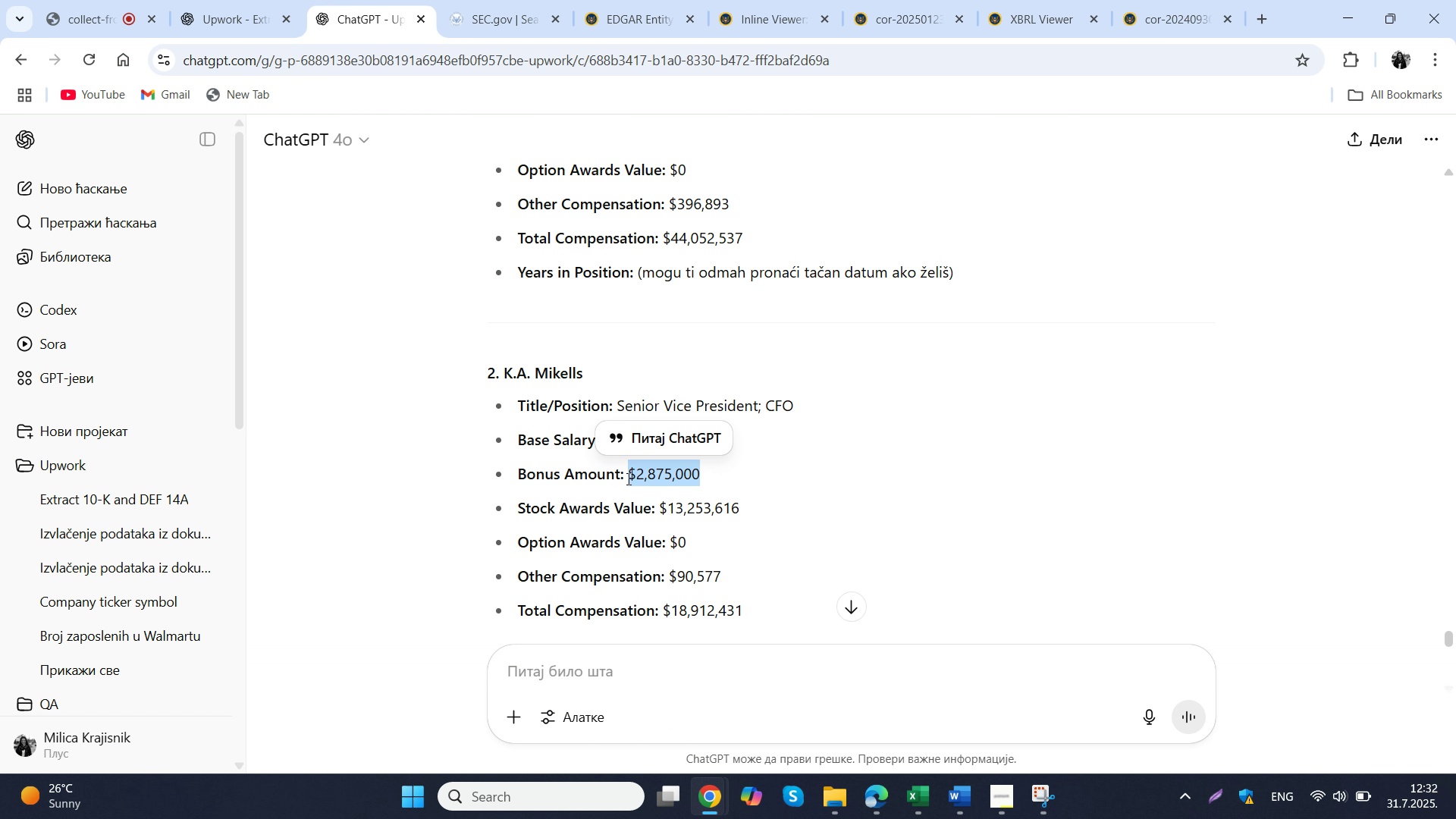 
key(Control+ControlLeft)
 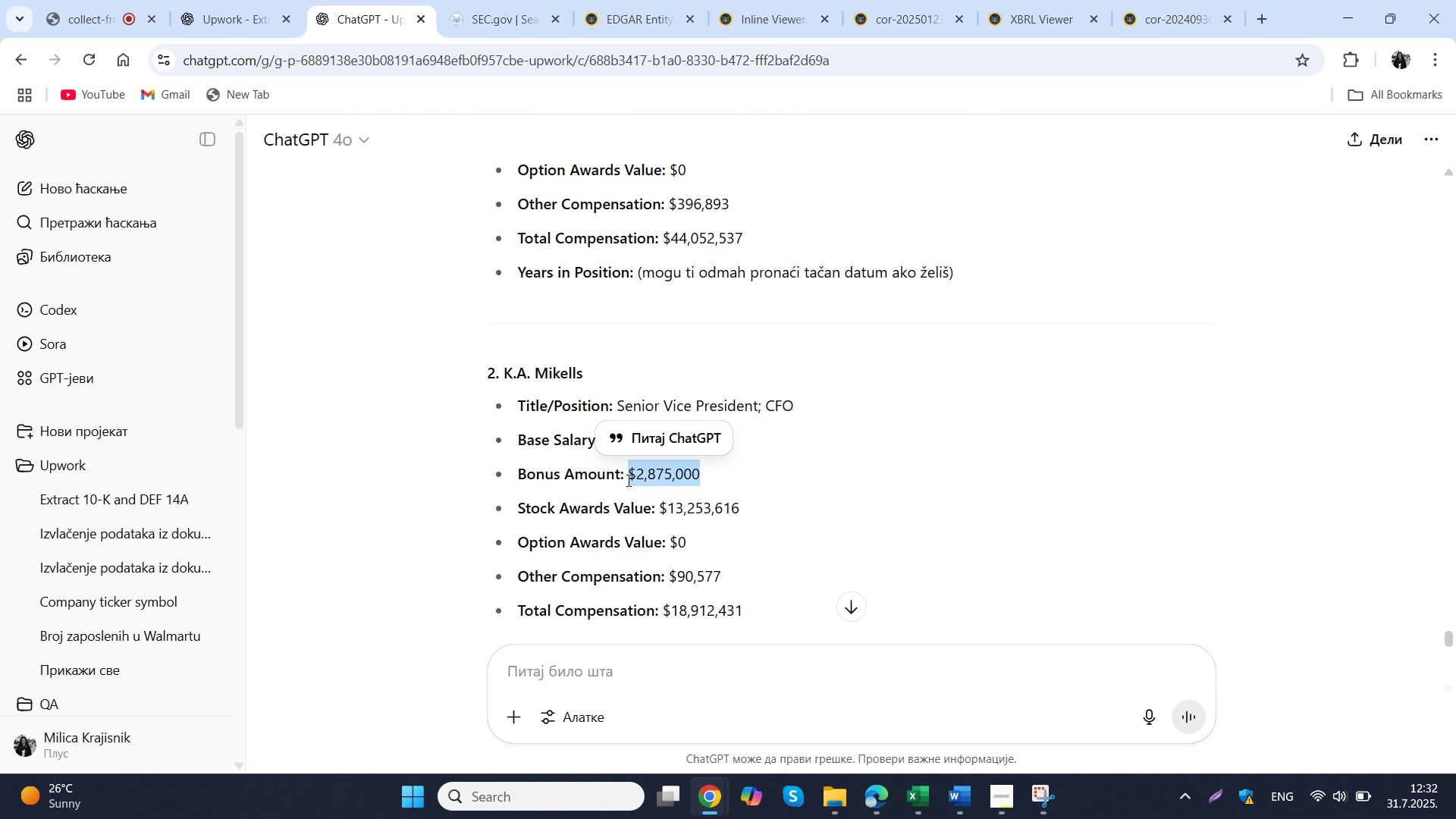 
key(Control+C)
 